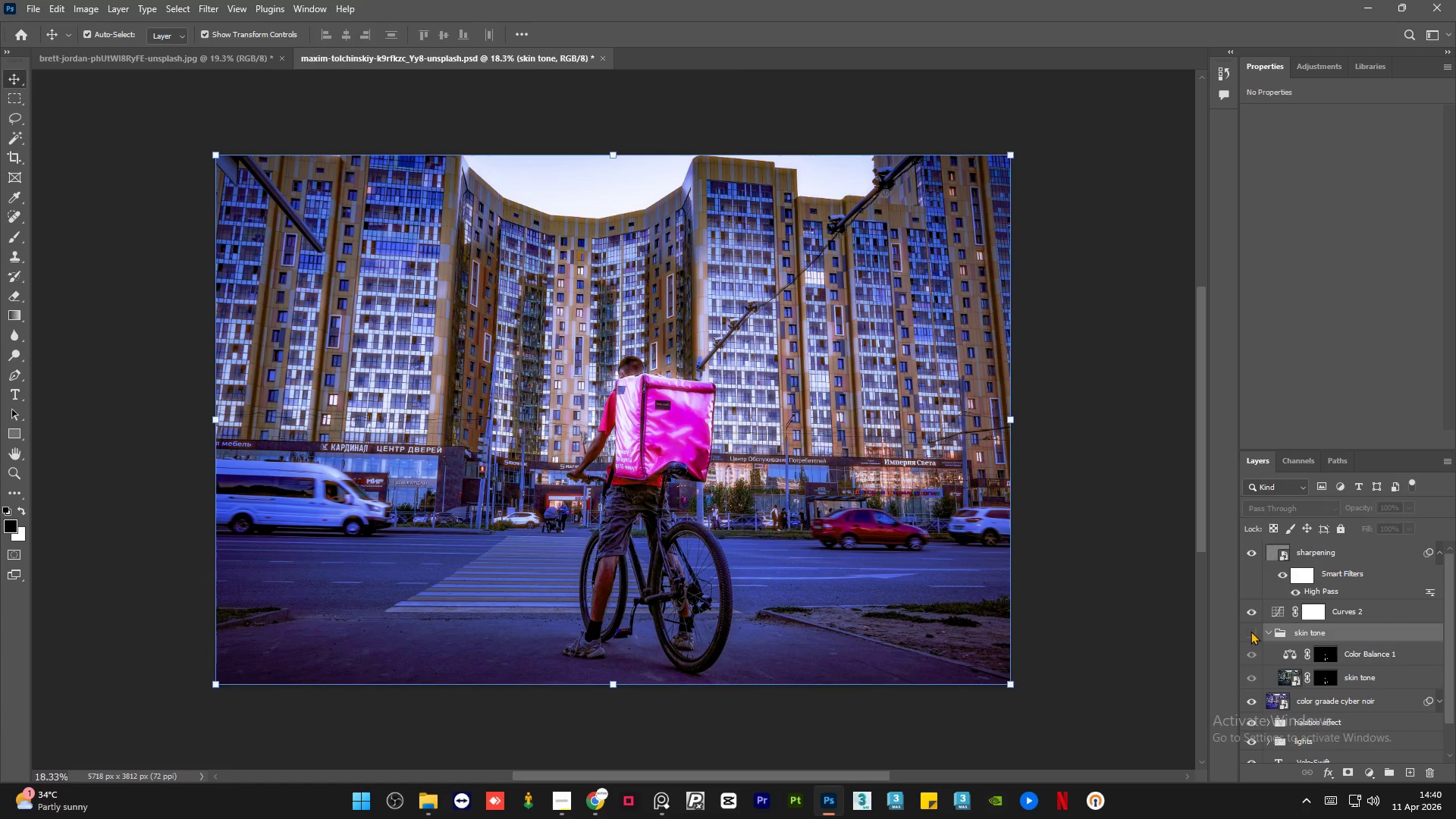 
left_click([1250, 631])
 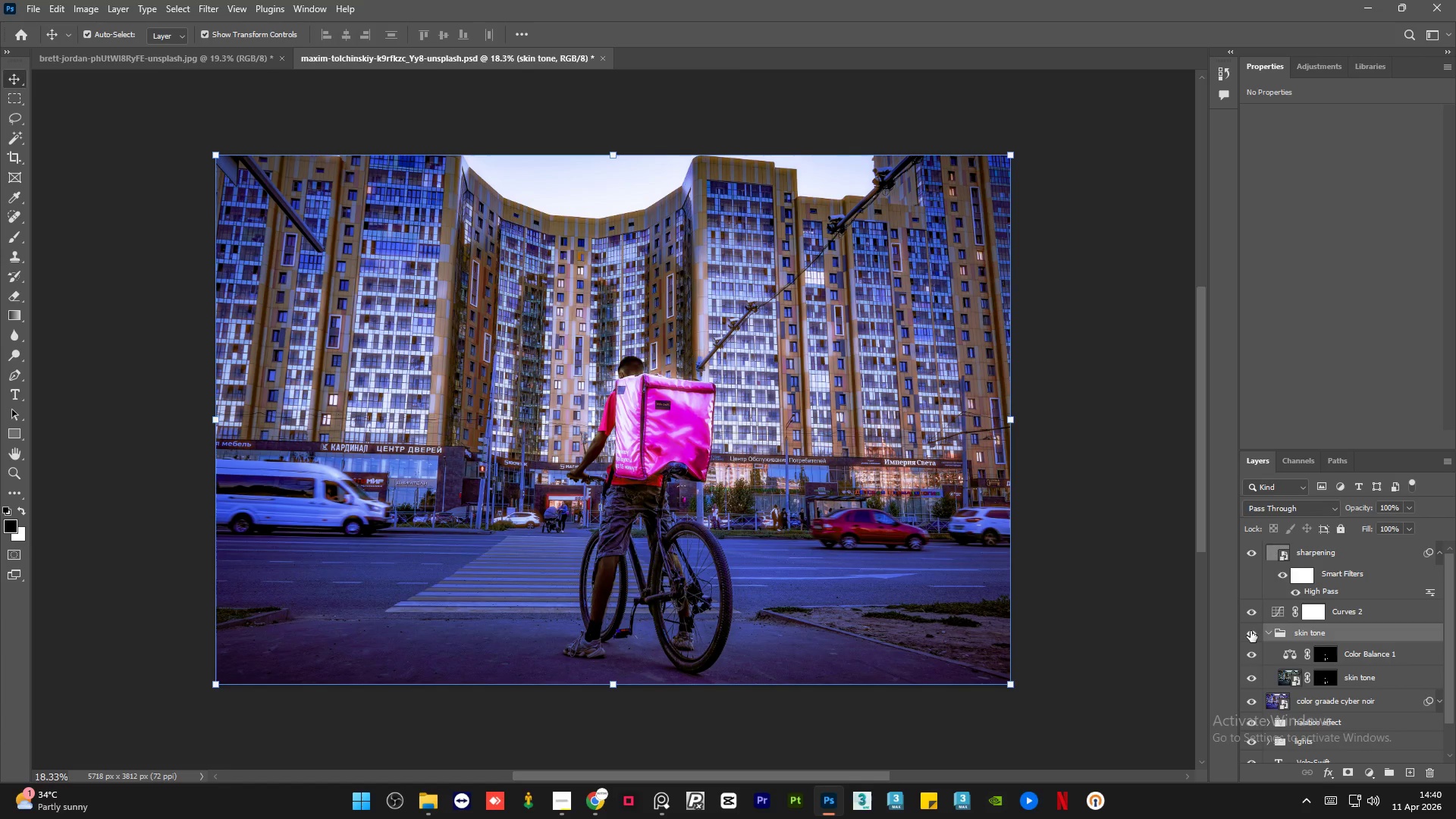 
left_click([1250, 631])
 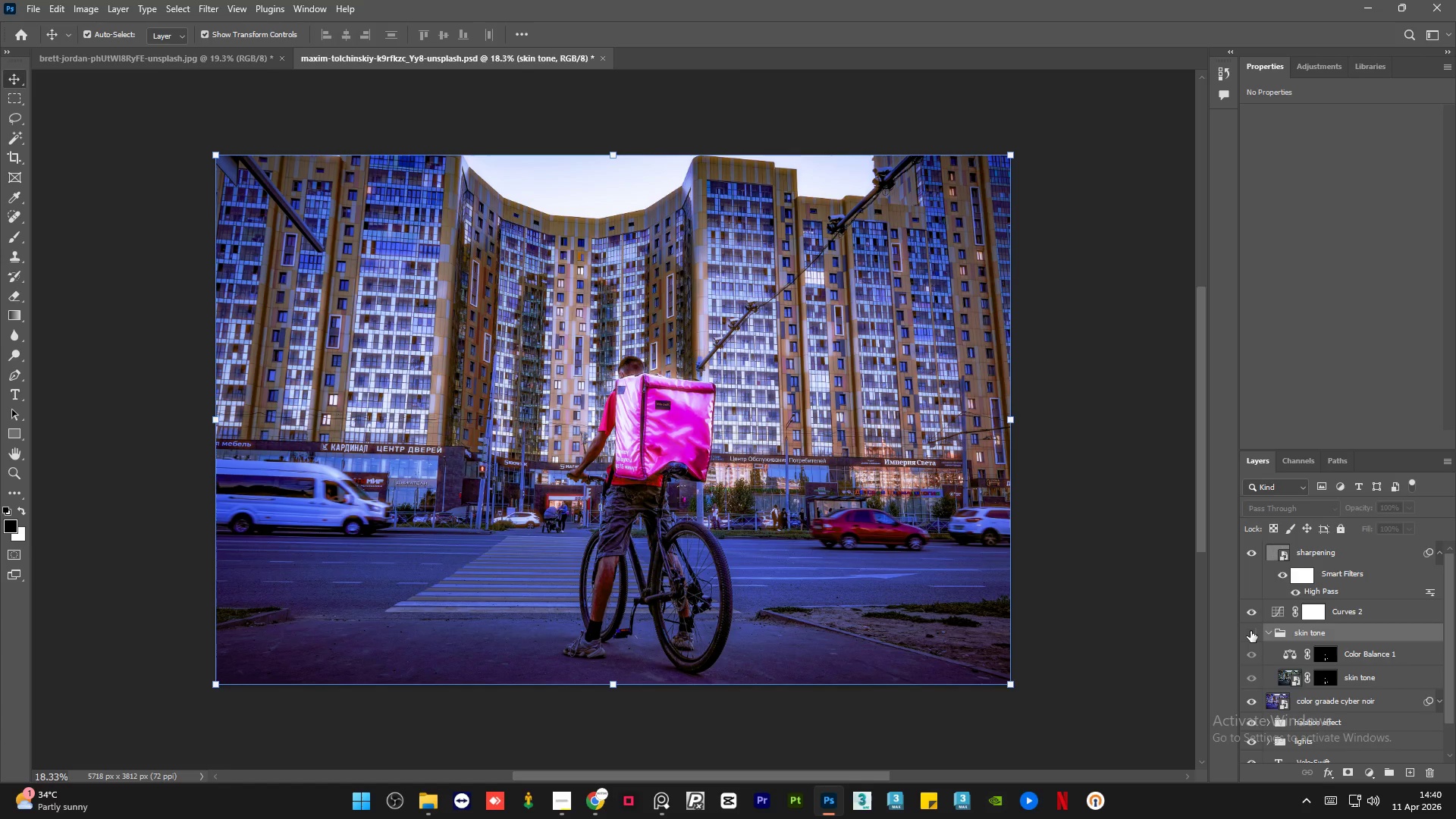 
left_click([1250, 631])
 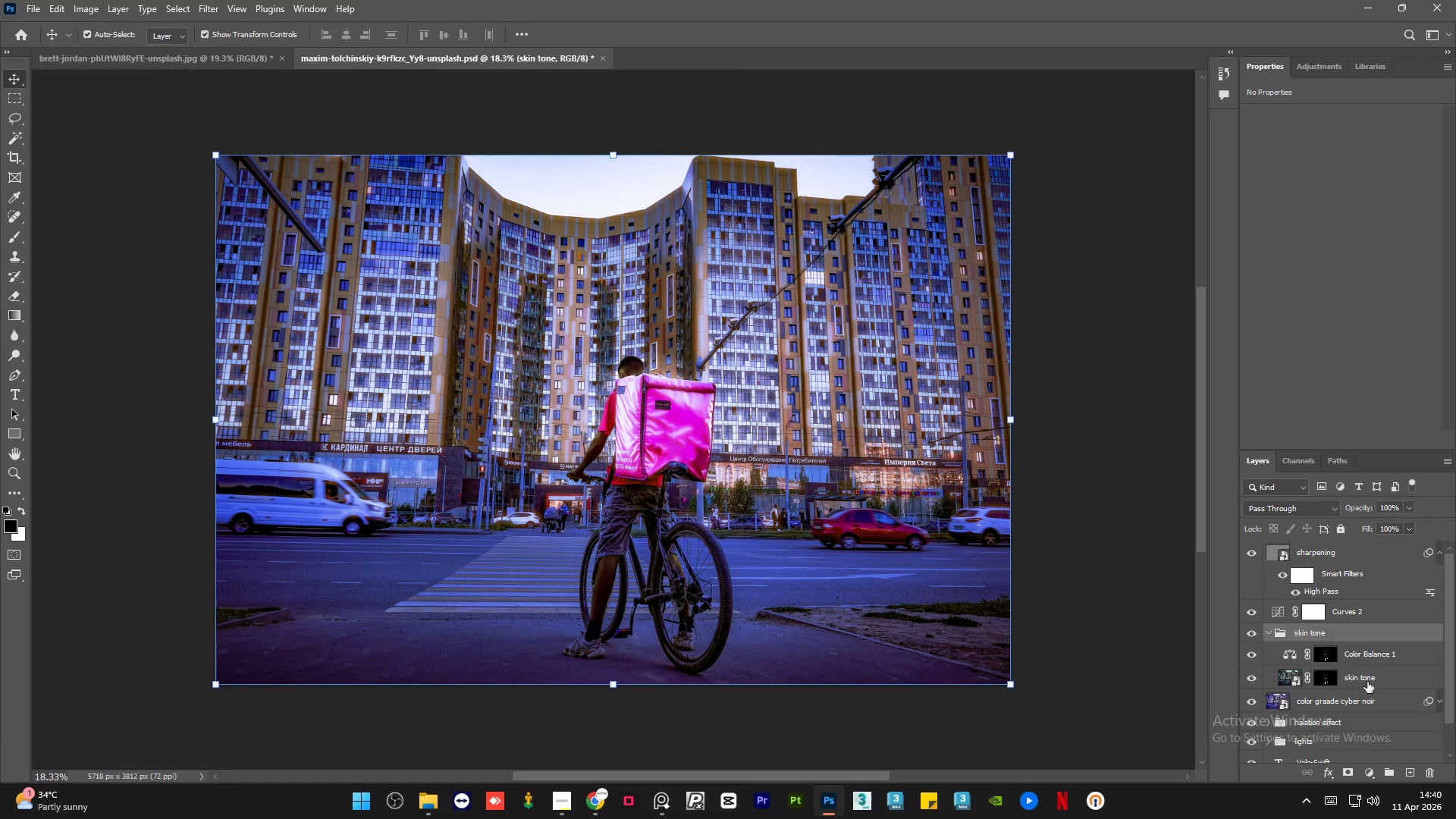 
left_click([1397, 681])
 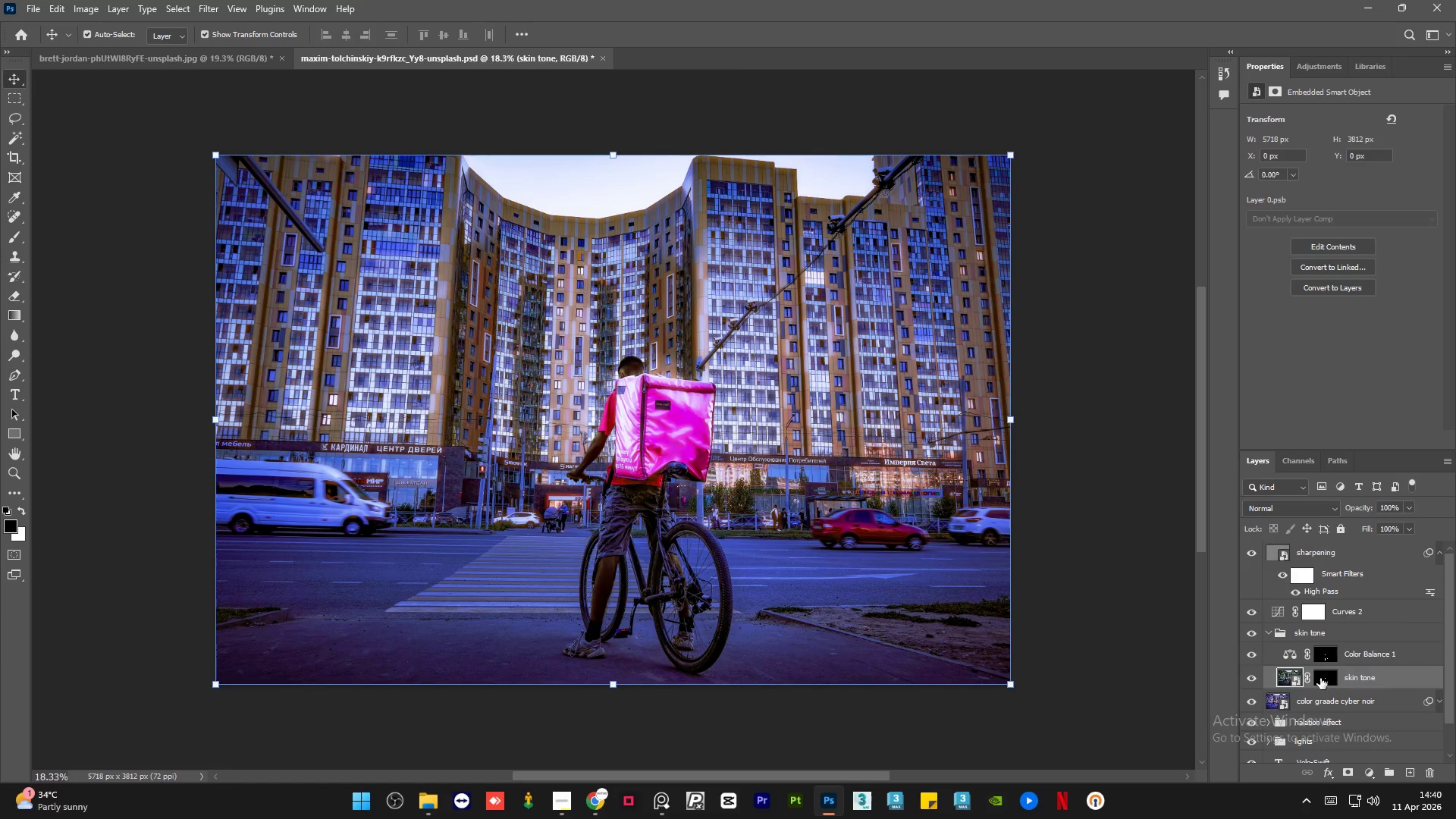 
left_click([1321, 676])
 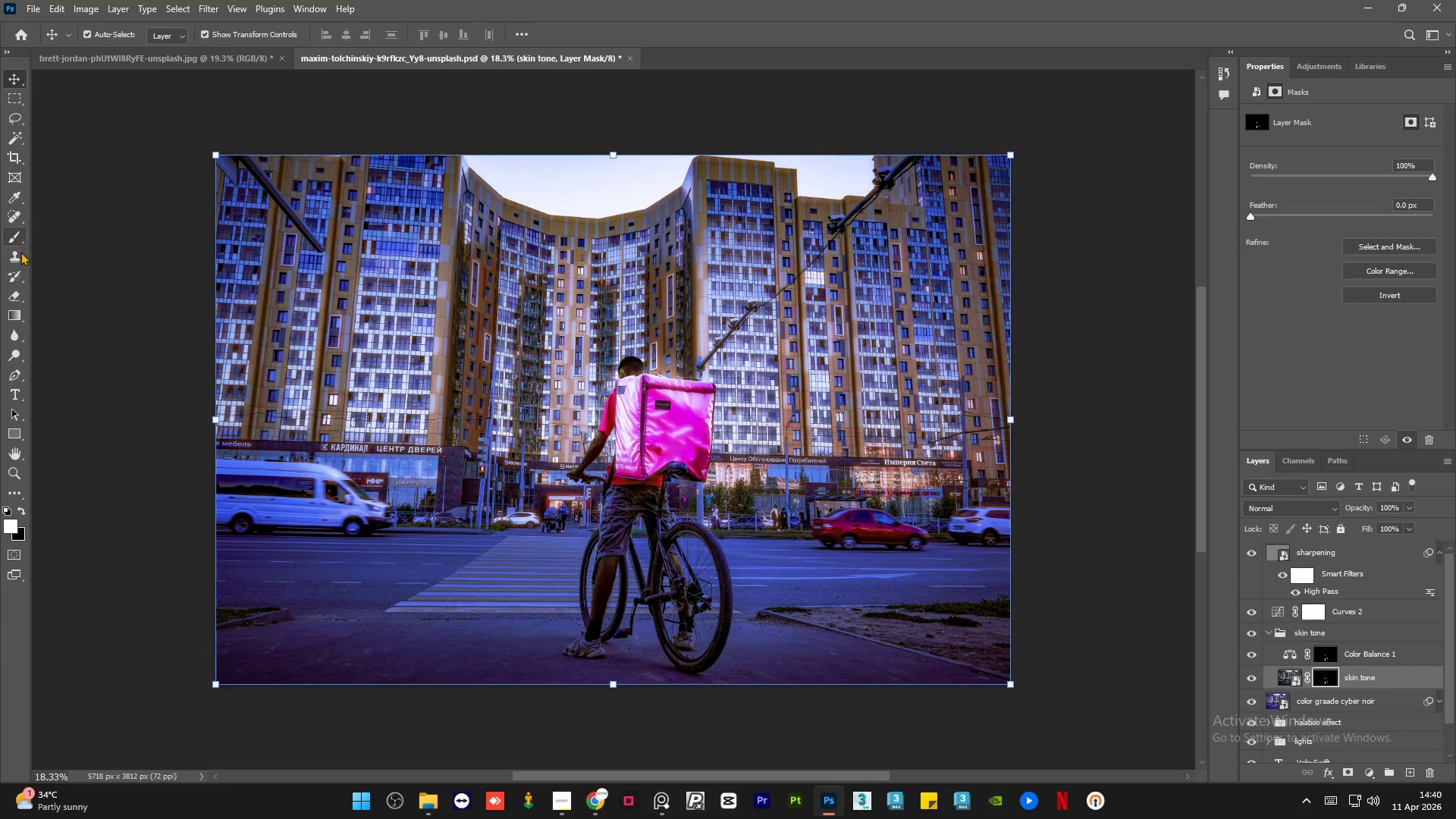 
left_click([17, 240])
 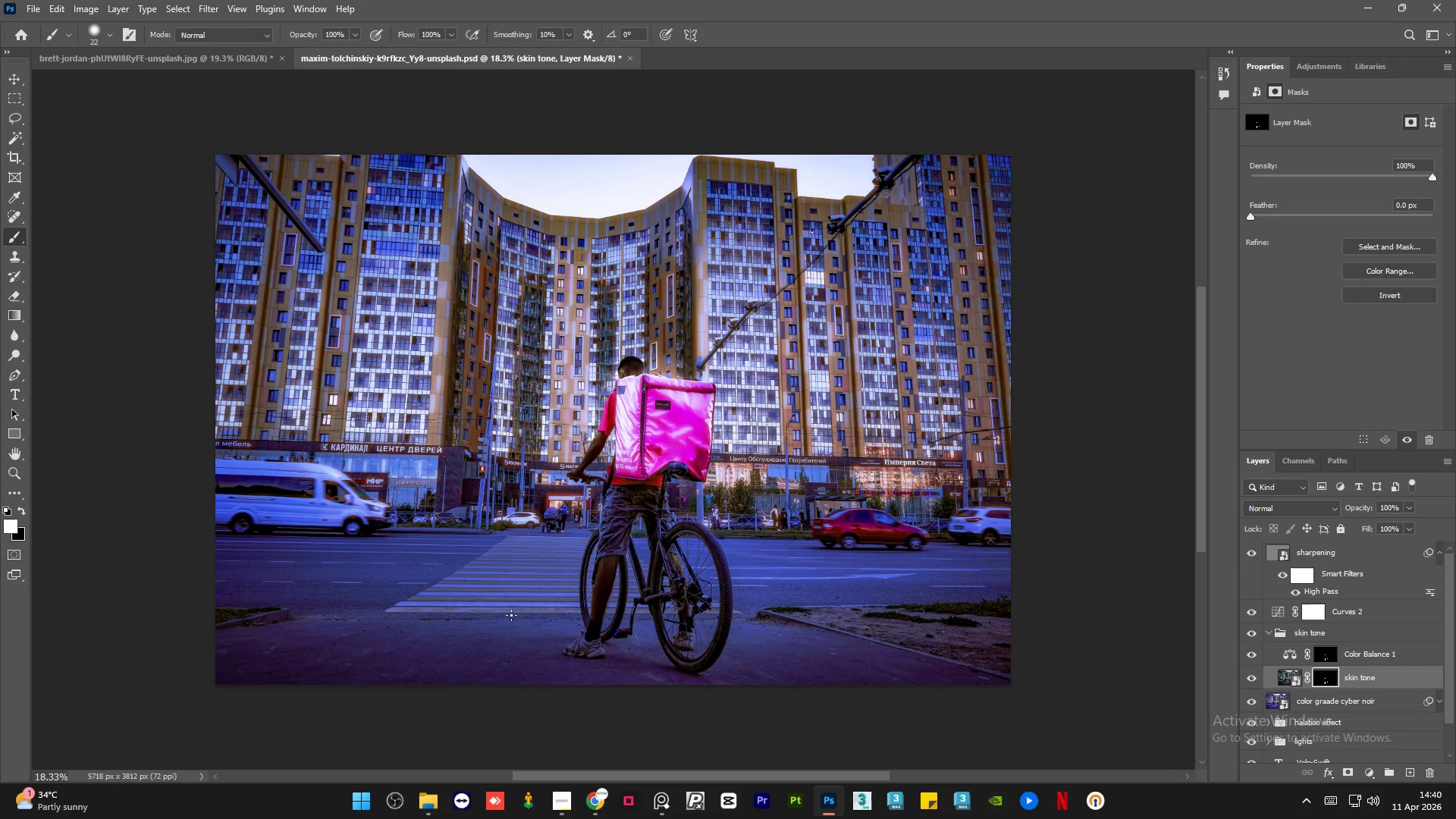 
hold_key(key=AltLeft, duration=0.89)
scroll: coordinate [608, 575], scroll_direction: up, amount: 9.0
 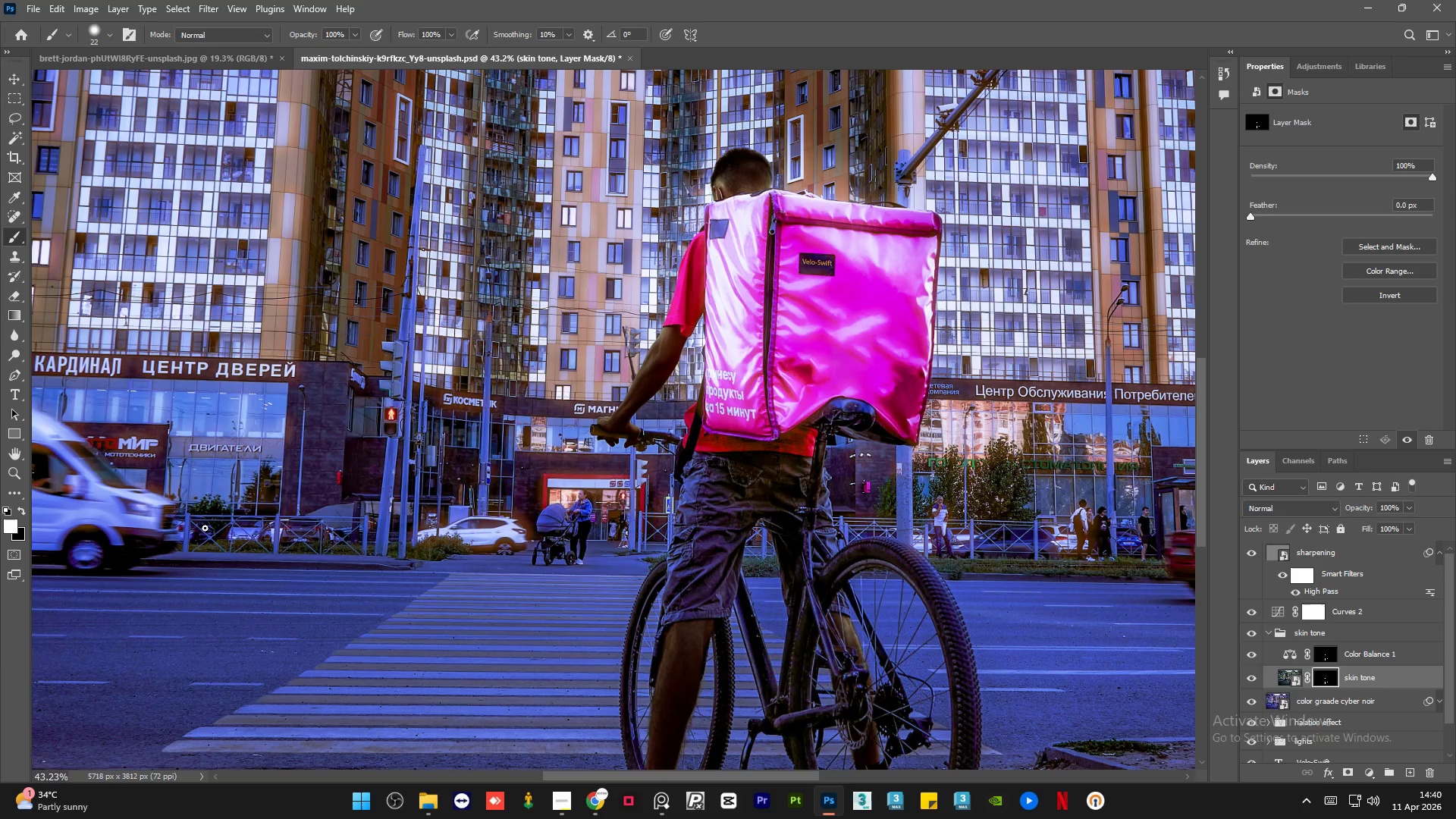 
hold_key(key=AltLeft, duration=1.5)
 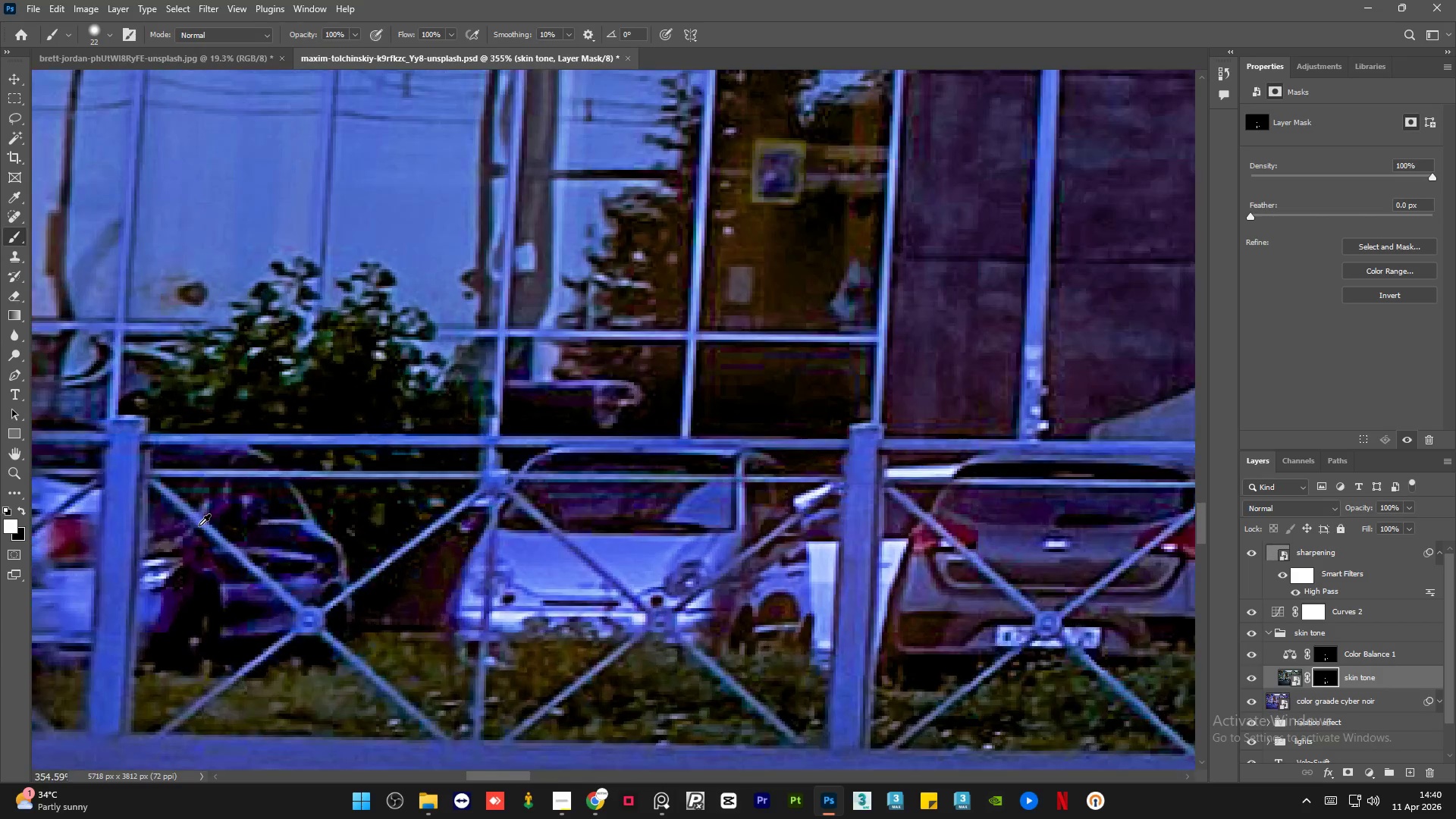 
hold_key(key=AltLeft, duration=1.52)
 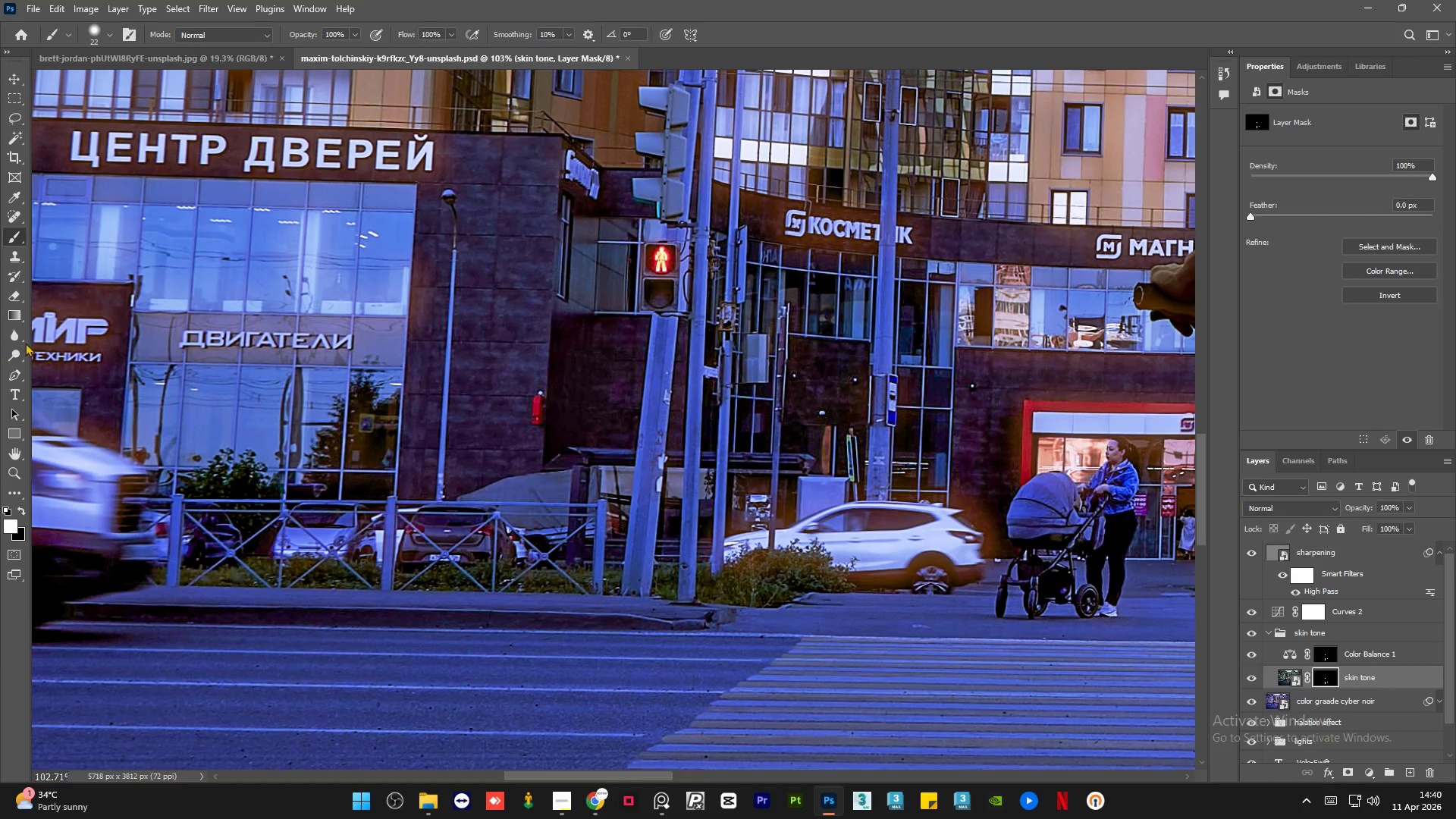 
scroll: coordinate [199, 526], scroll_direction: up, amount: 23.0
 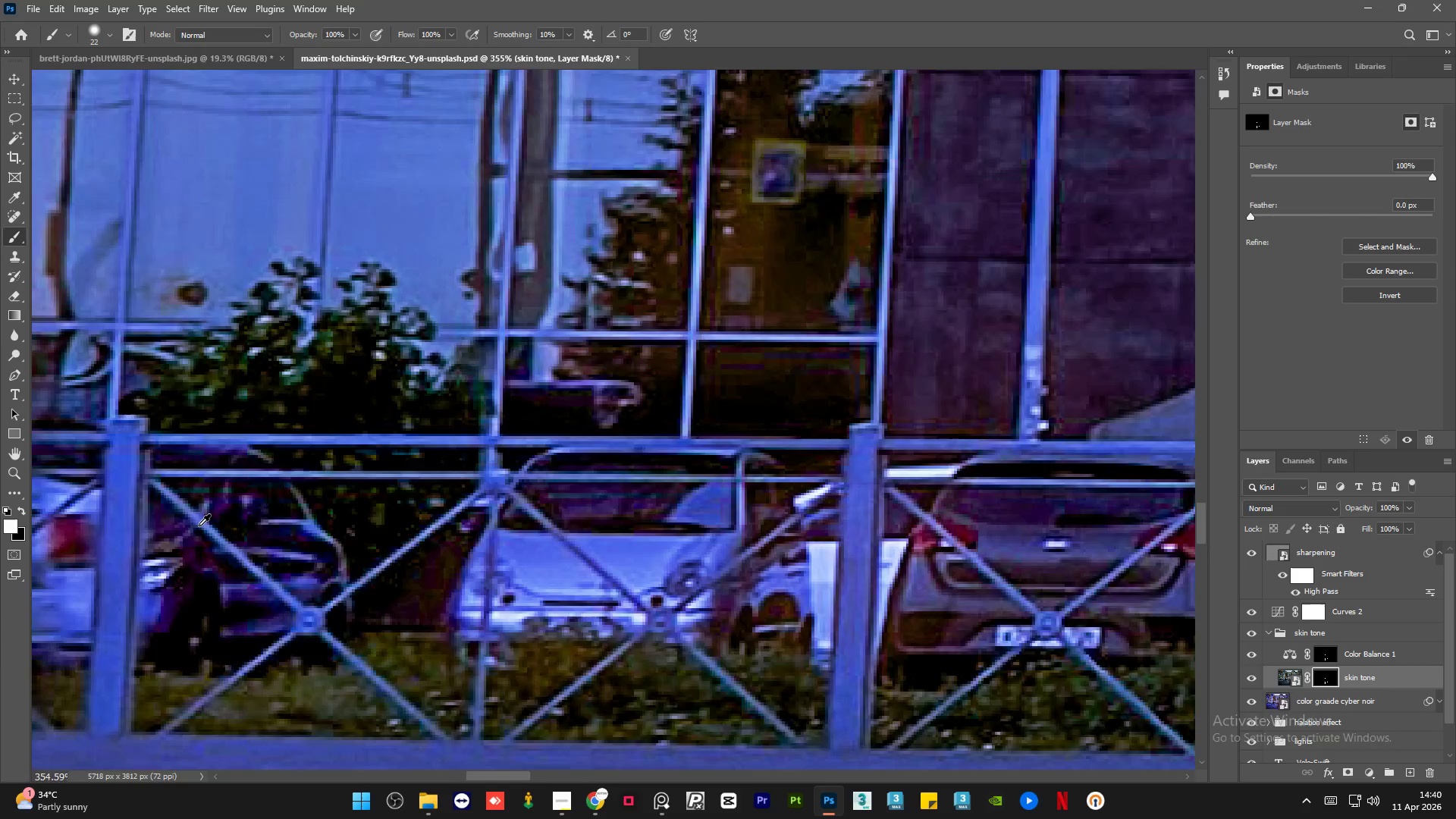 
key(Alt+AltLeft)
 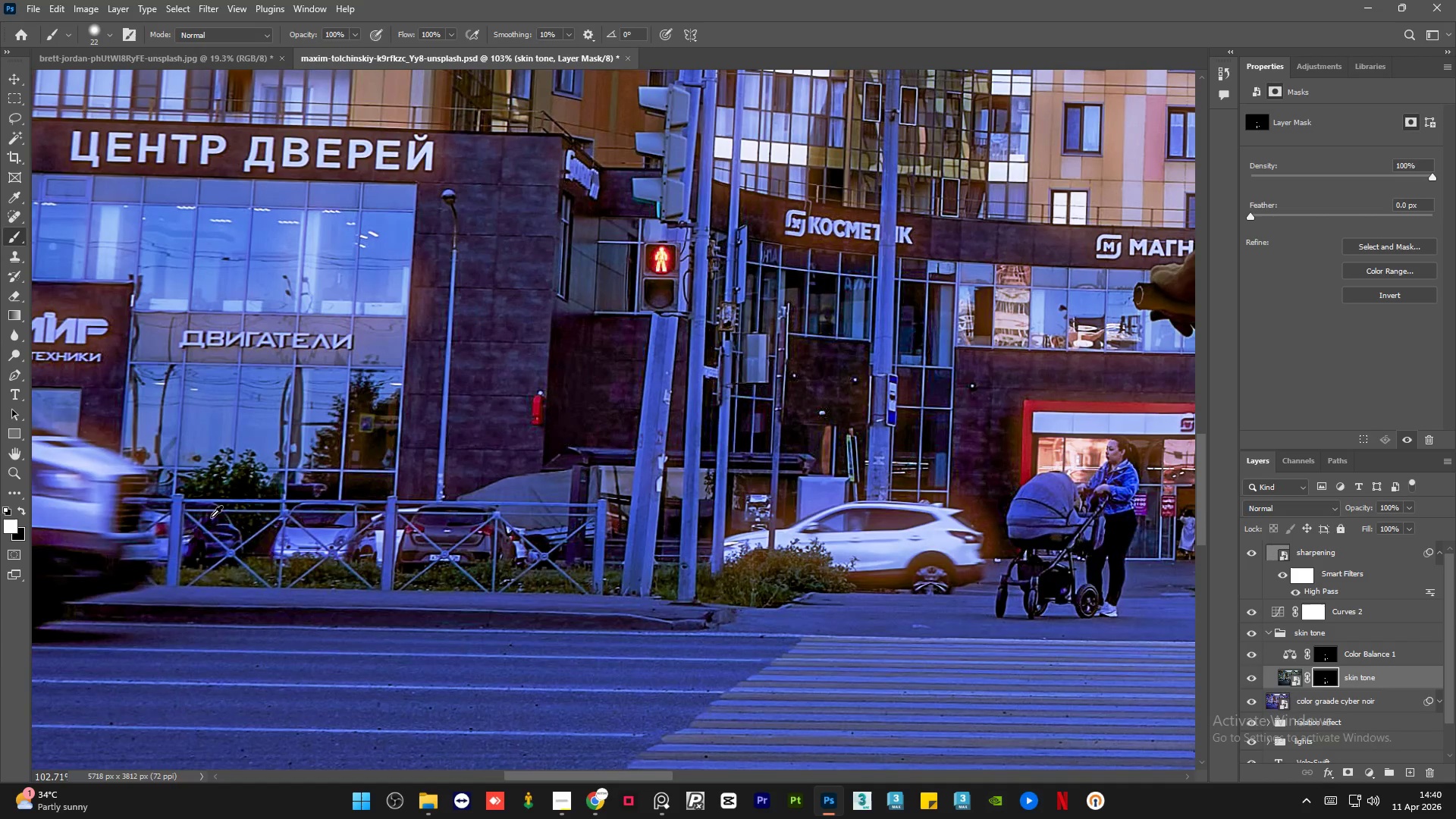 
key(Alt+AltLeft)
 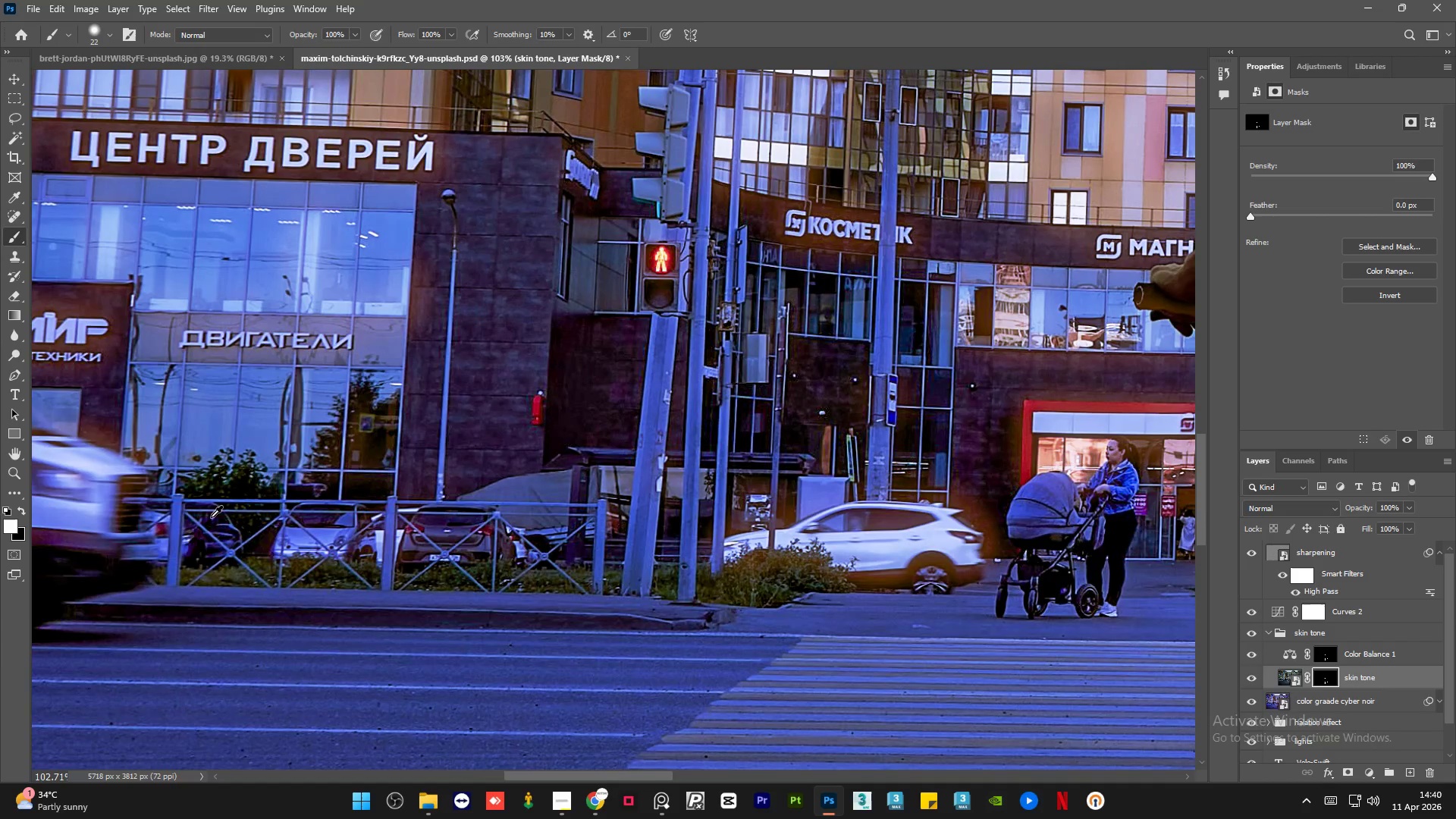 
key(Alt+AltLeft)
 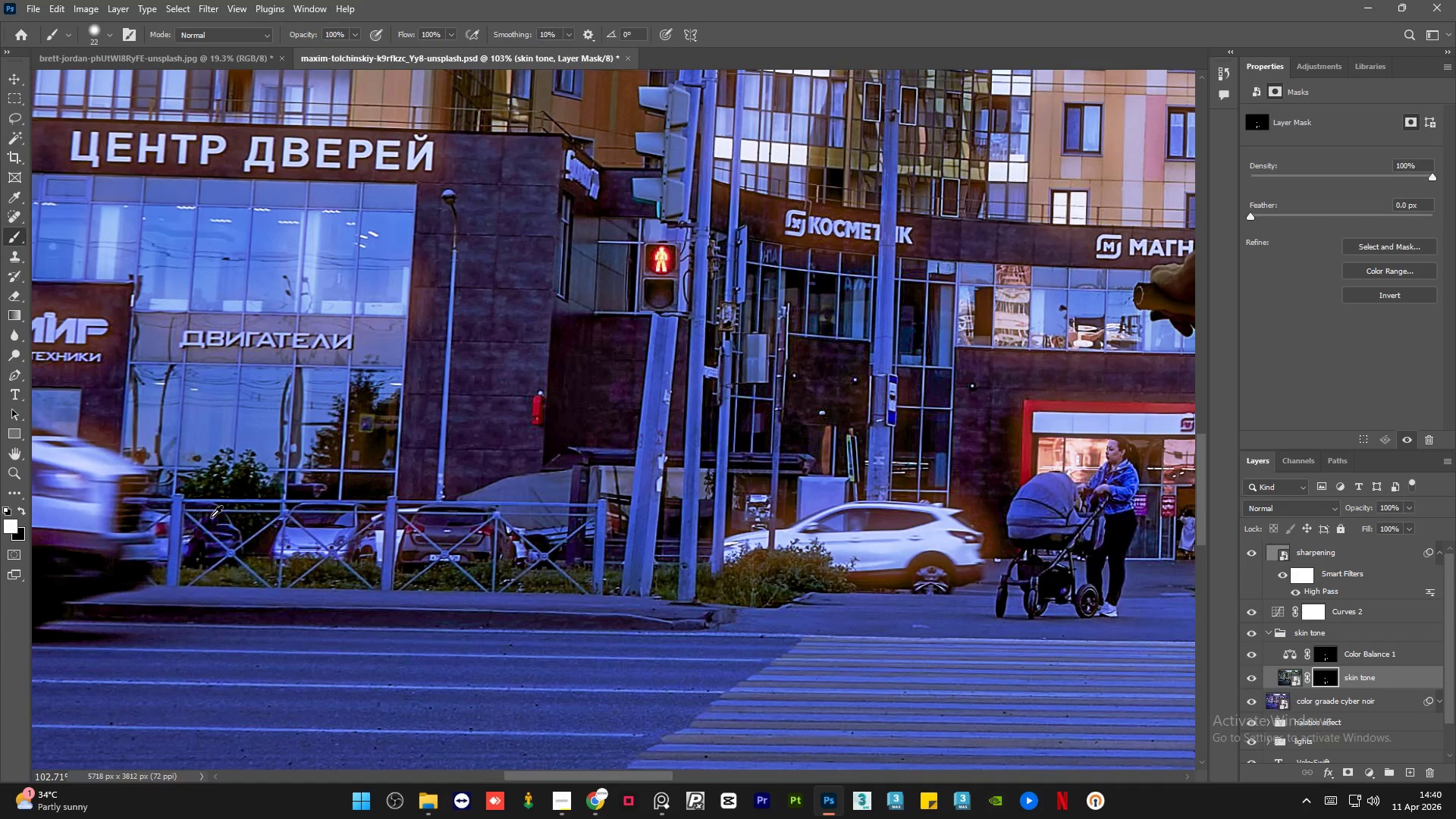 
key(Alt+AltLeft)
 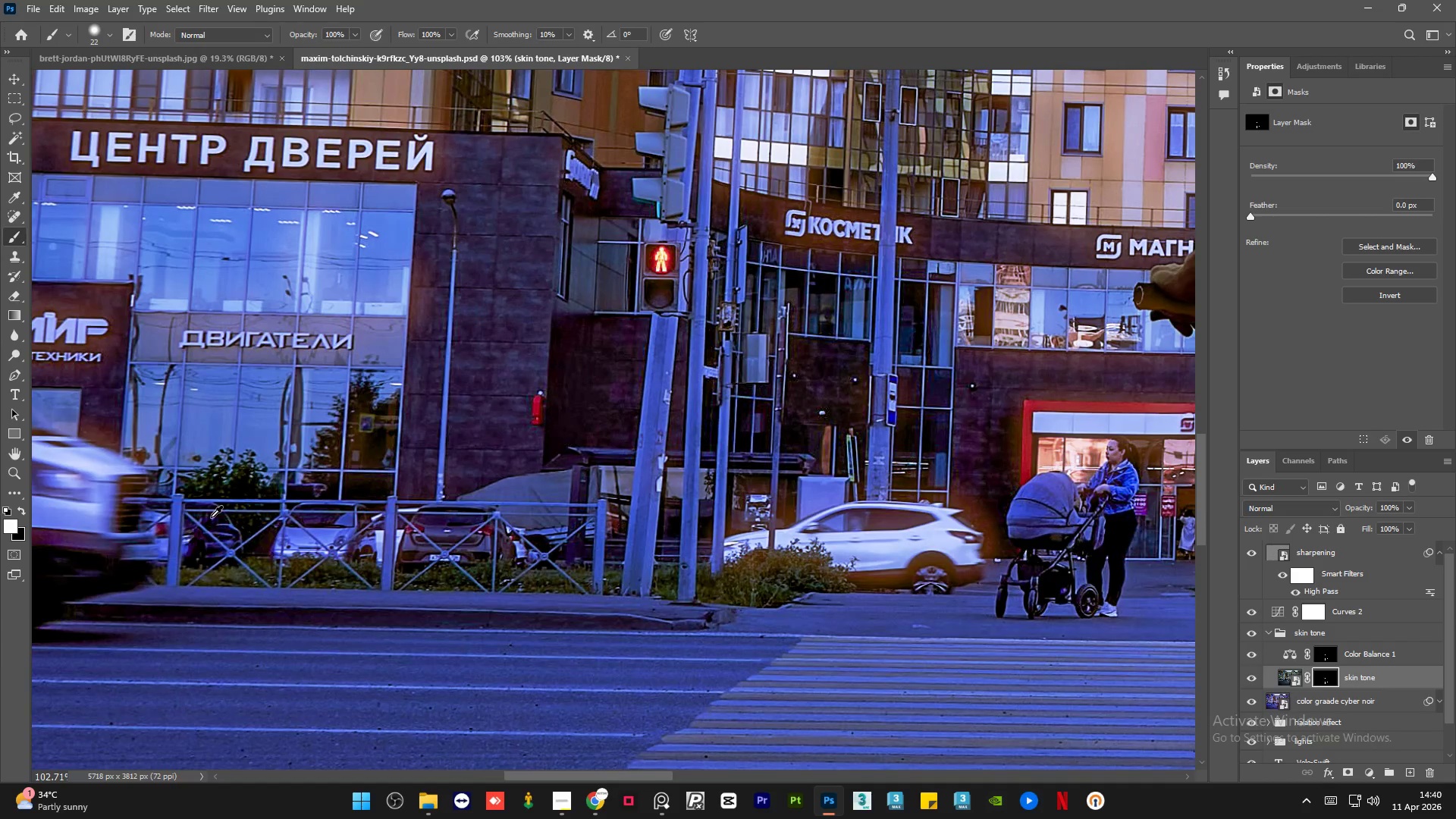 
key(Alt+AltLeft)
 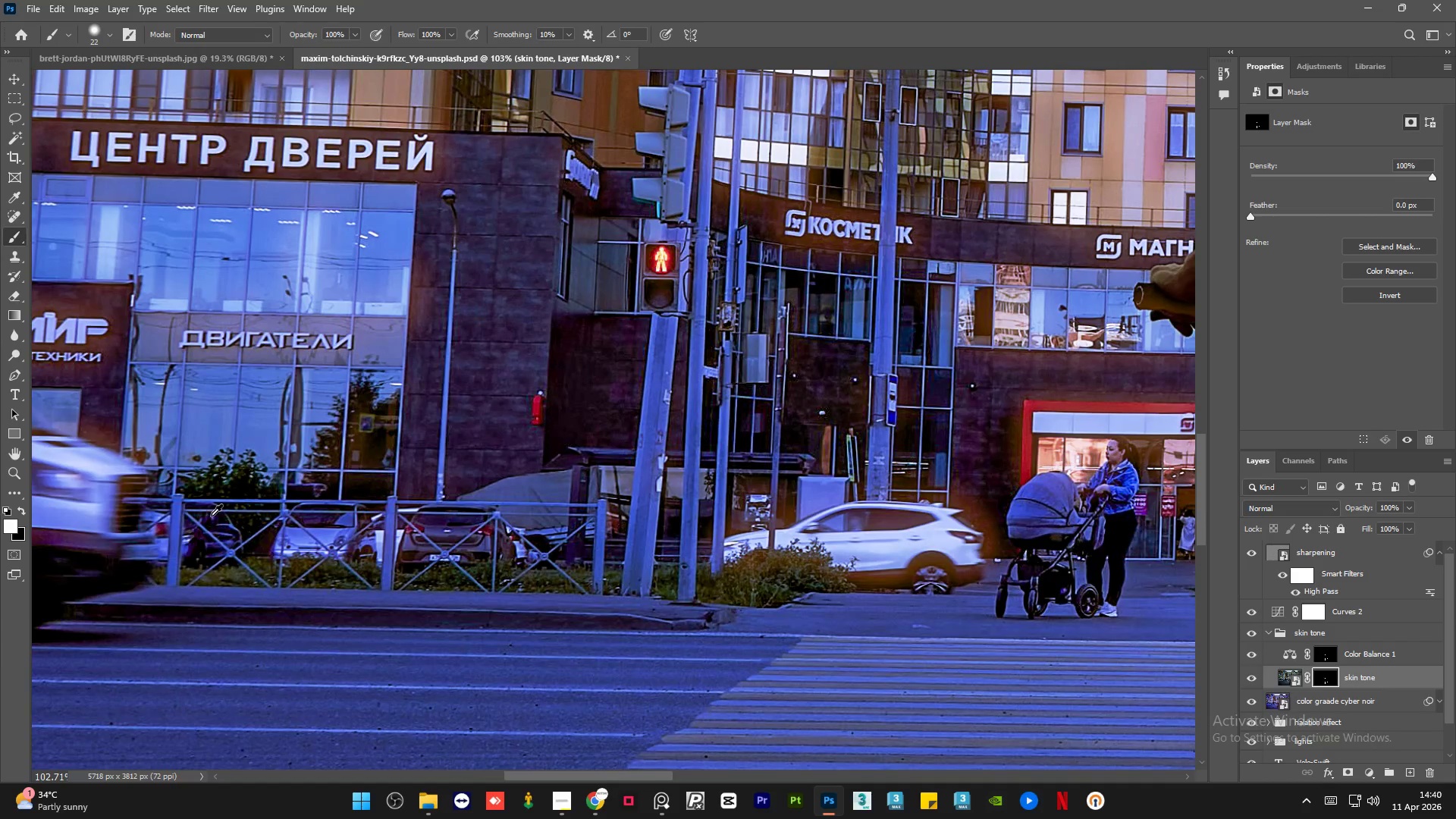 
key(Alt+AltLeft)
 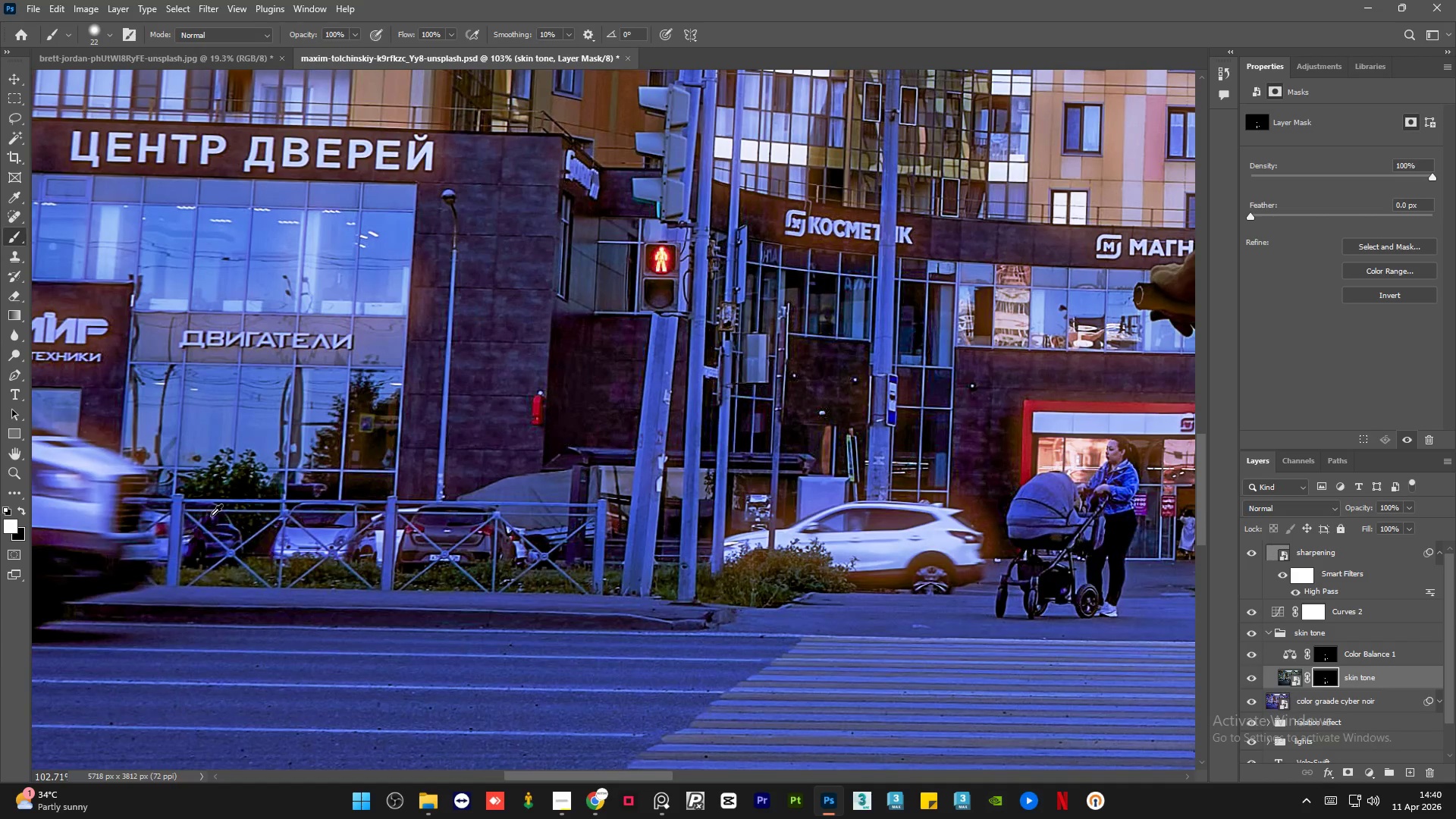 
key(Alt+AltLeft)
 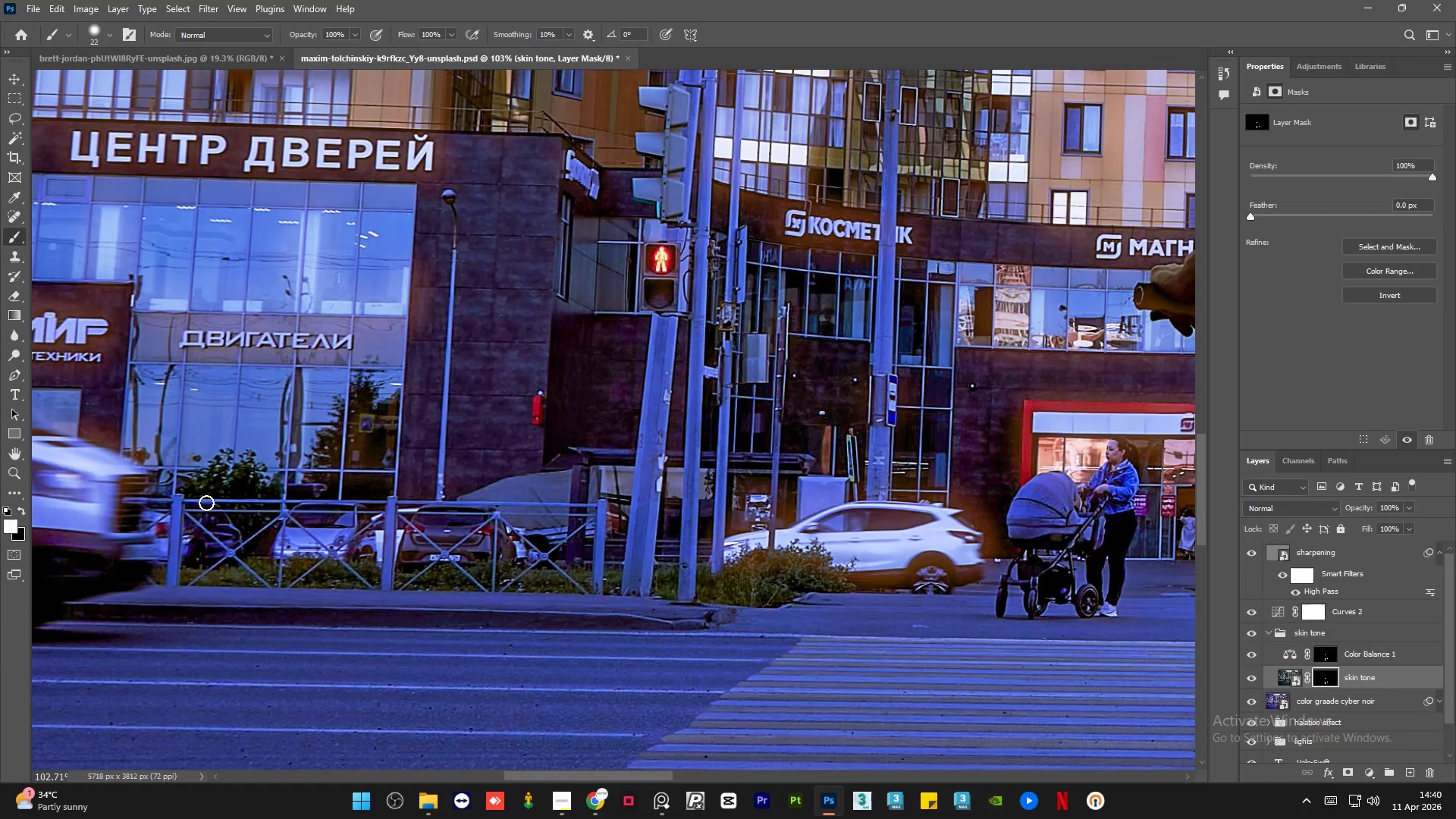 
hold_key(key=AltLeft, duration=1.52)
 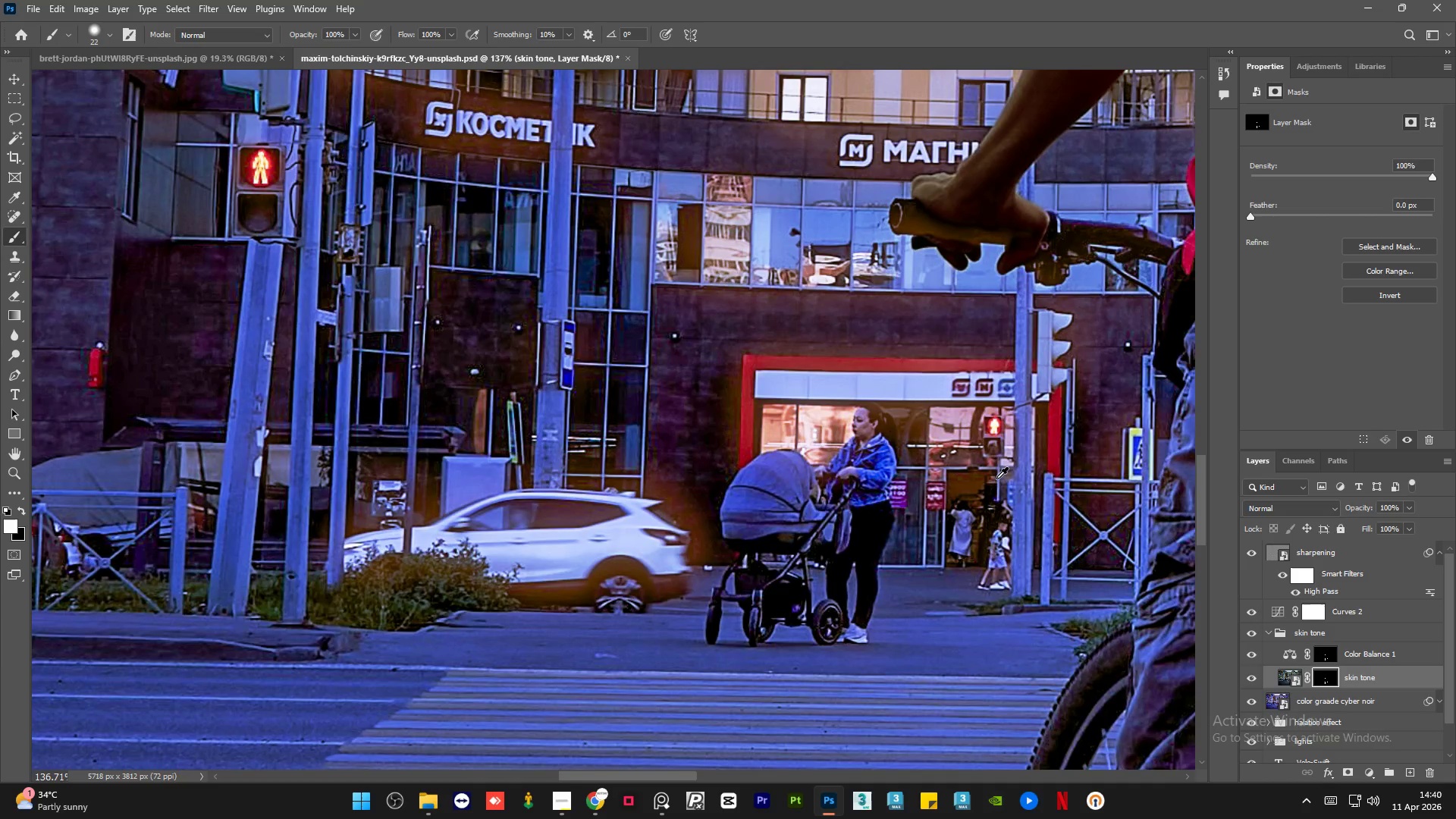 
scroll: coordinate [200, 525], scroll_direction: down, amount: 13.0
 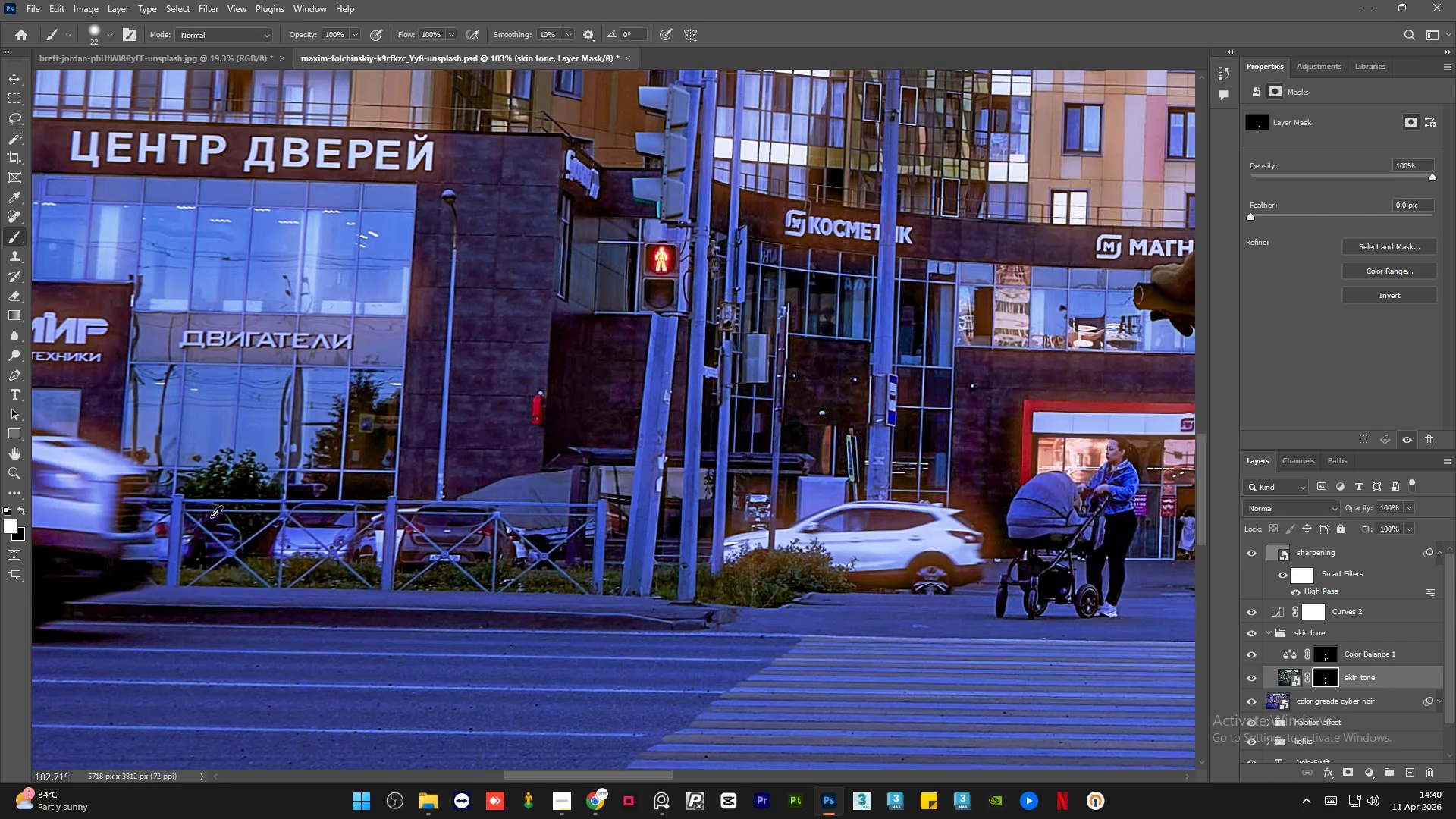 
hold_key(key=AltLeft, duration=1.23)
 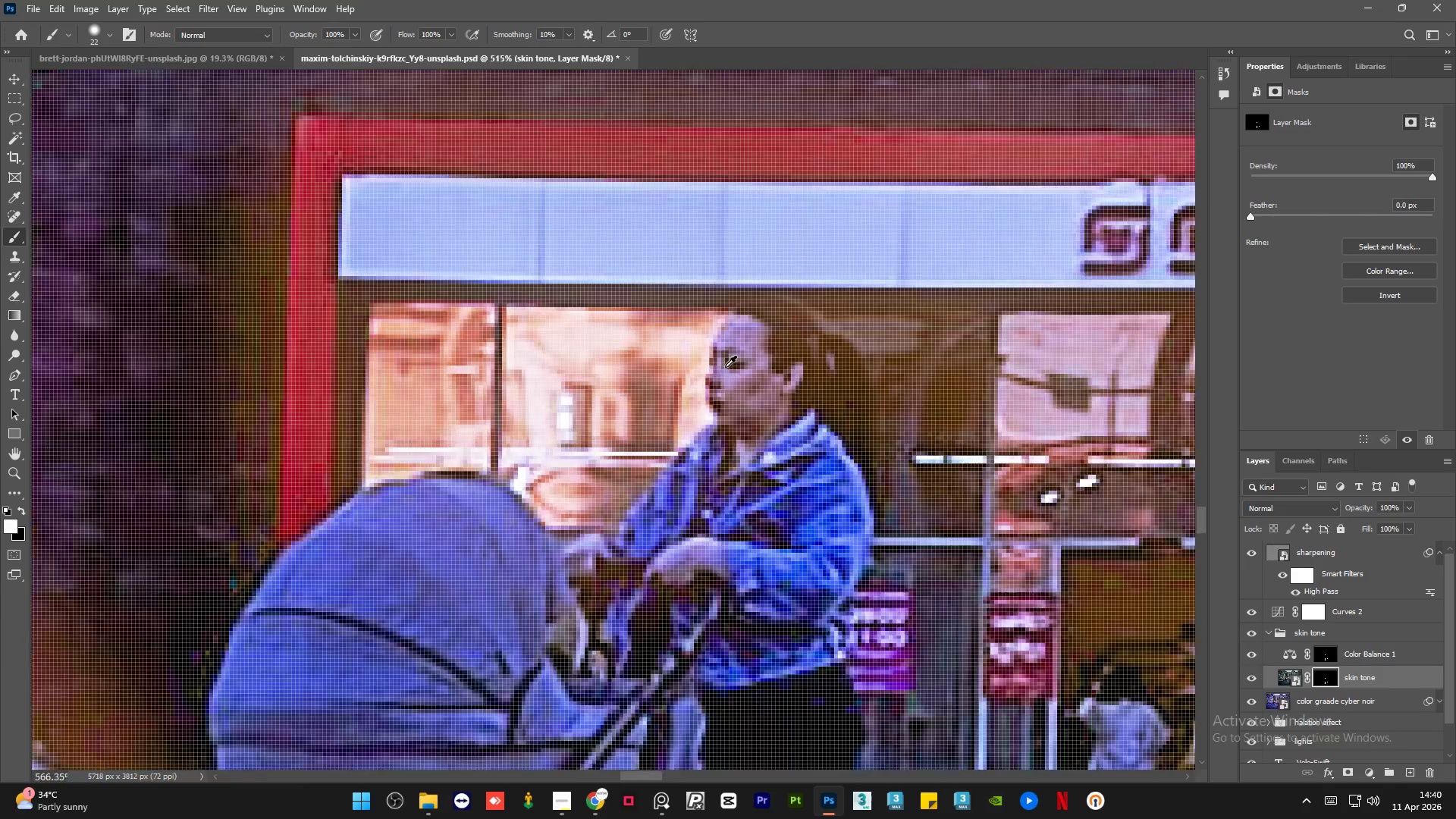 
scroll: coordinate [339, 435], scroll_direction: down, amount: 3.0
 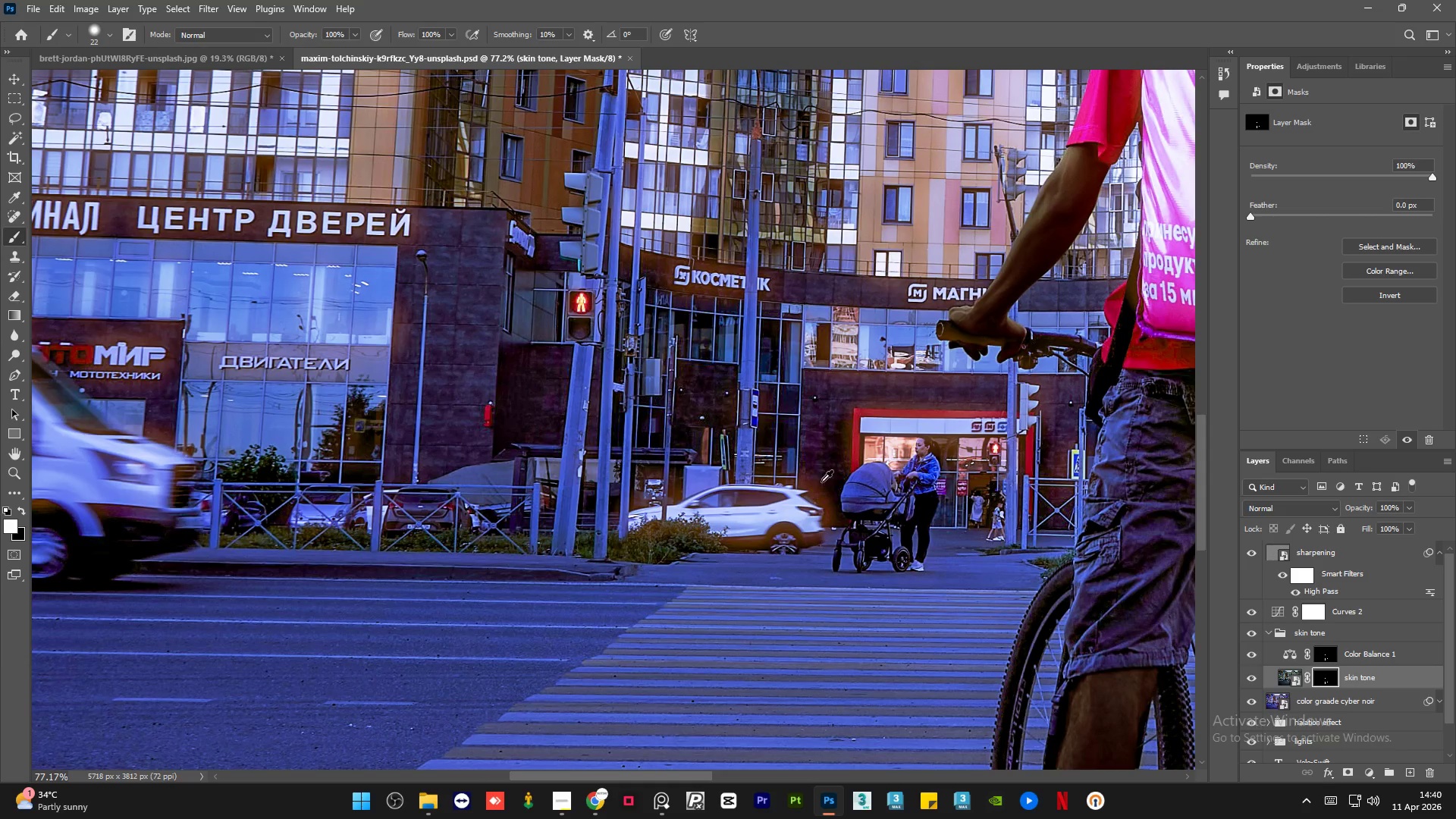 
hold_key(key=AltLeft, duration=1.36)
 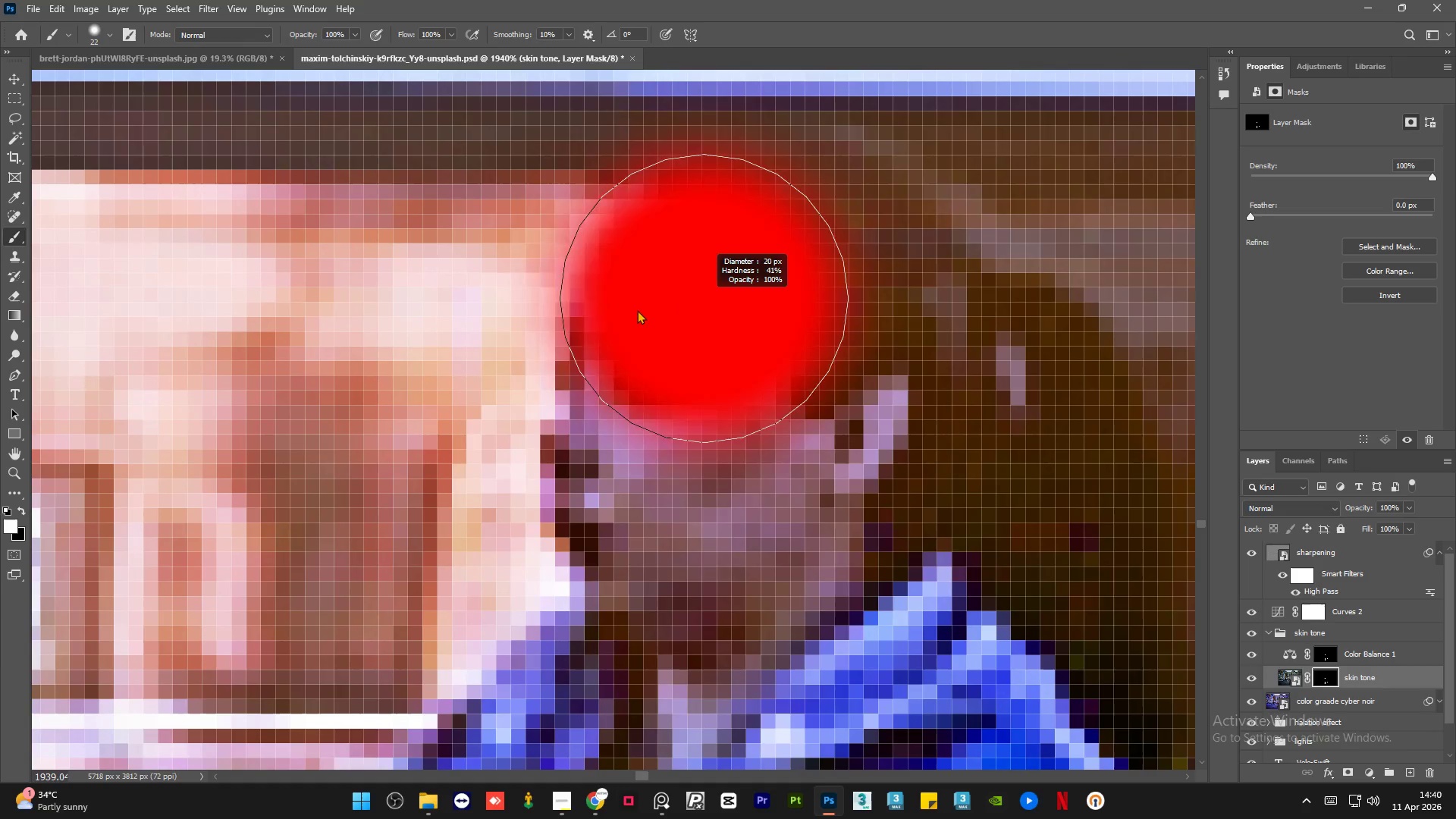 
scroll: coordinate [996, 479], scroll_direction: up, amount: 13.0
 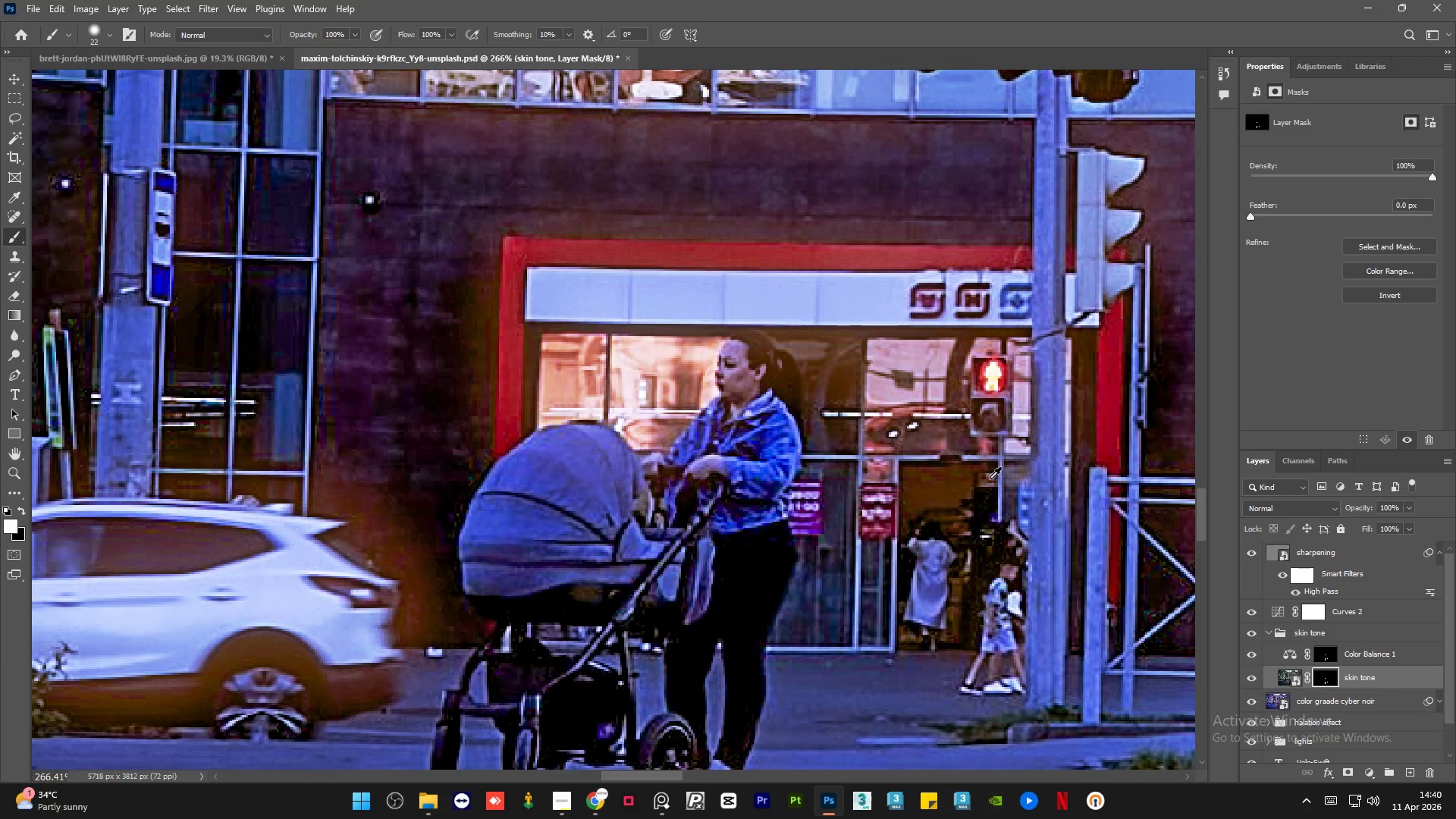 
hold_key(key=AltLeft, duration=0.77)
 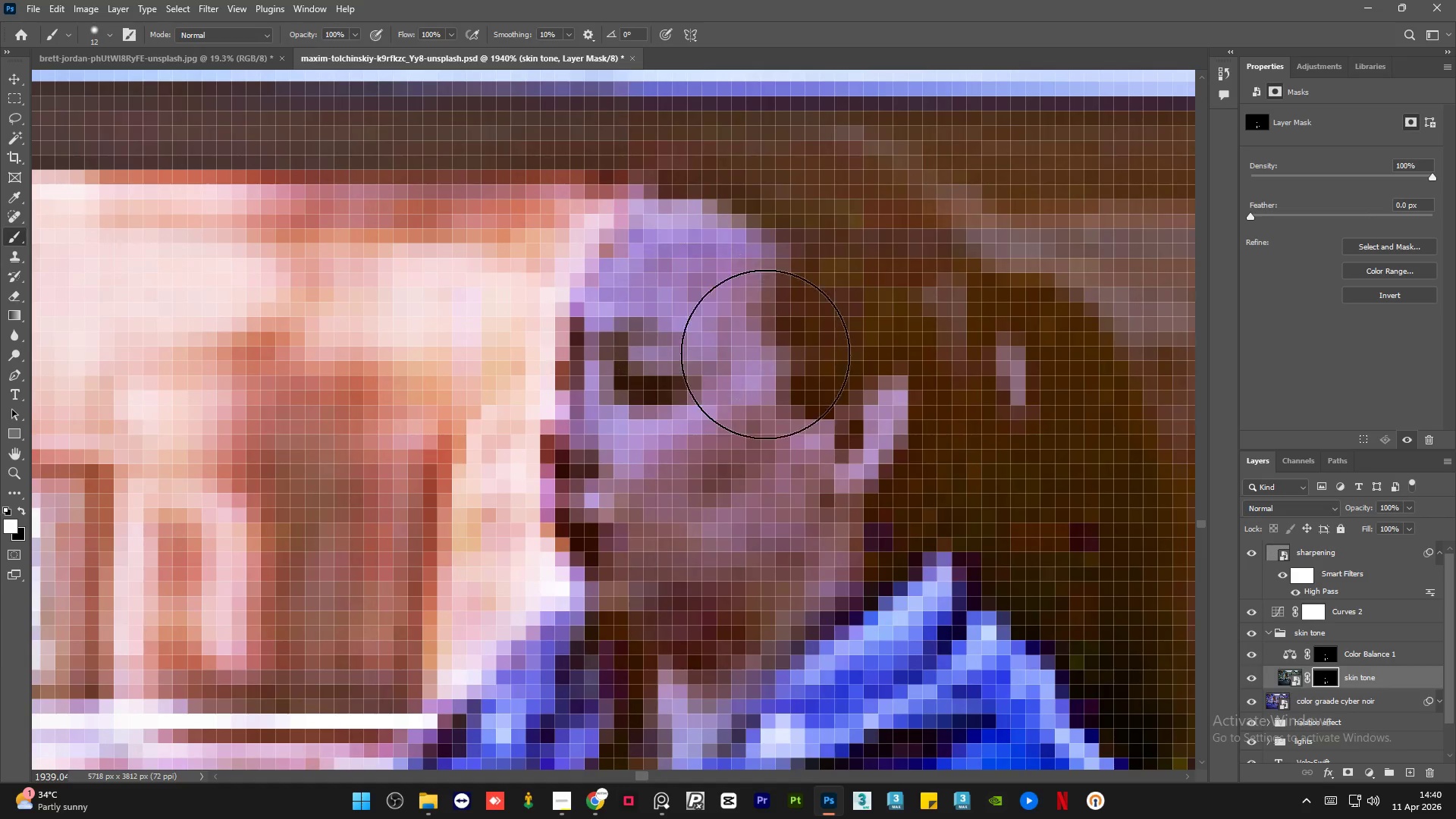 
scroll: coordinate [760, 361], scroll_direction: up, amount: 20.0
 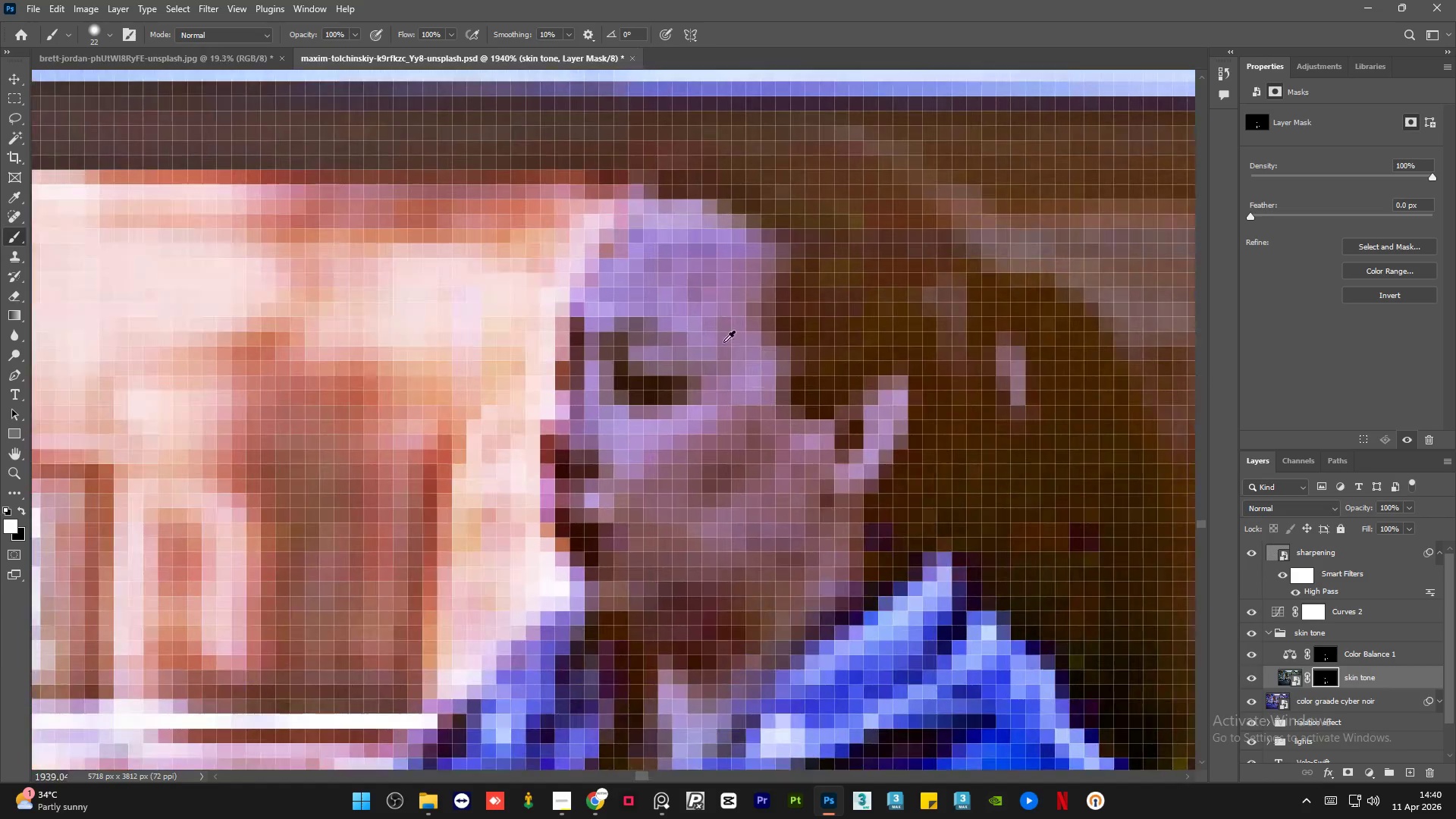 
hold_key(key=AltLeft, duration=0.47)
 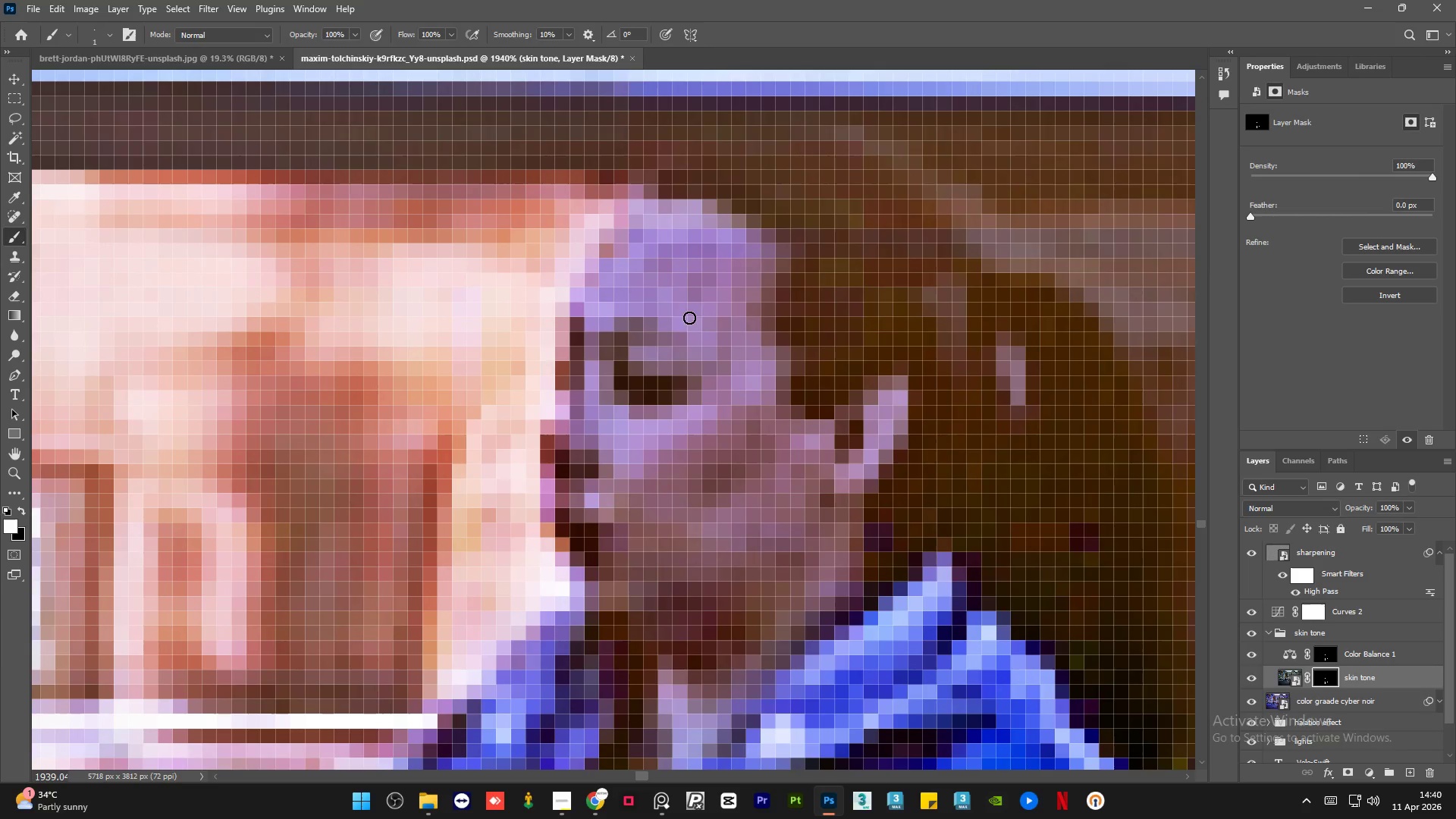 
hold_key(key=AltLeft, duration=0.41)
 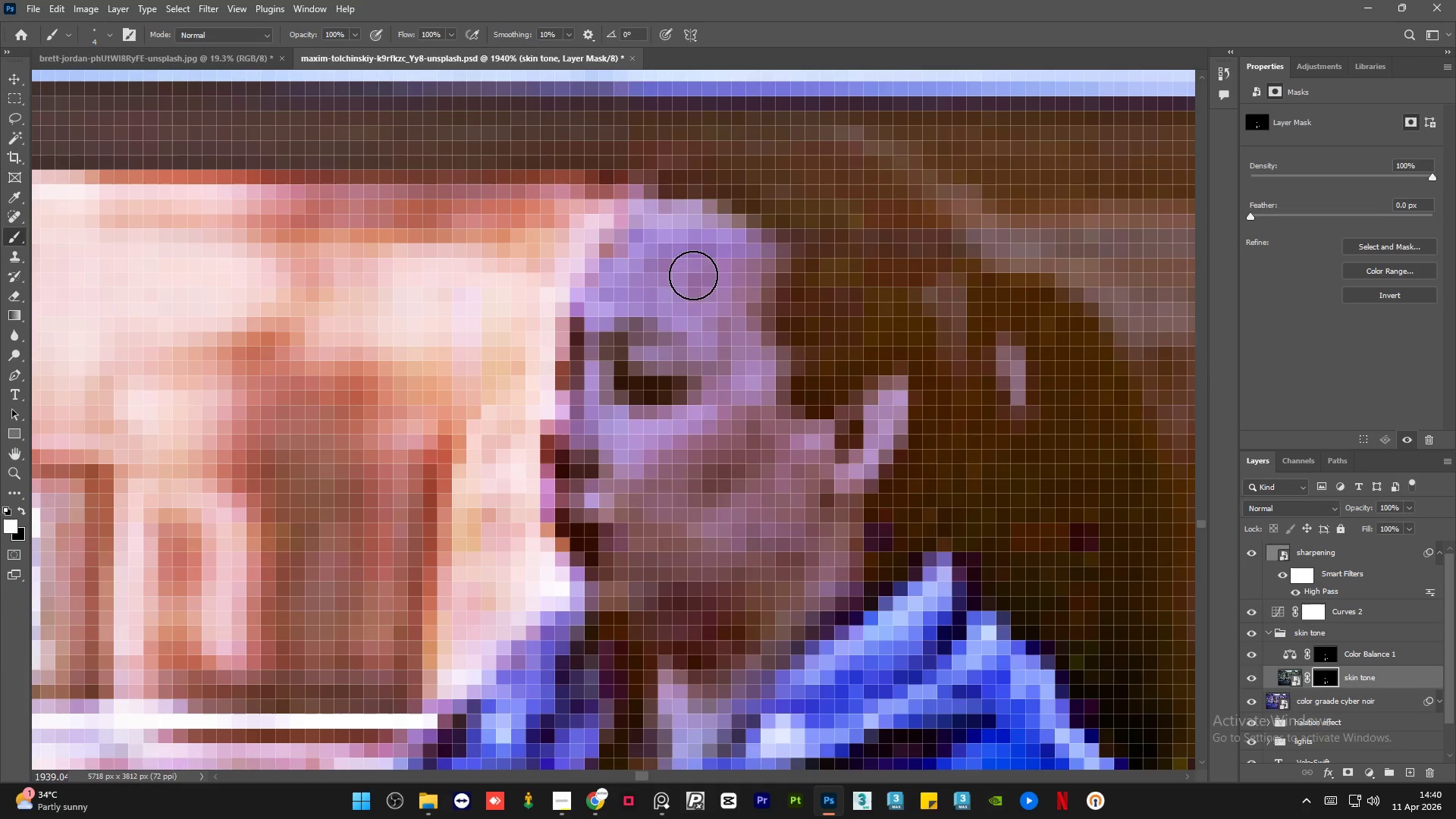 
left_click_drag(start_coordinate=[685, 259], to_coordinate=[651, 278])
 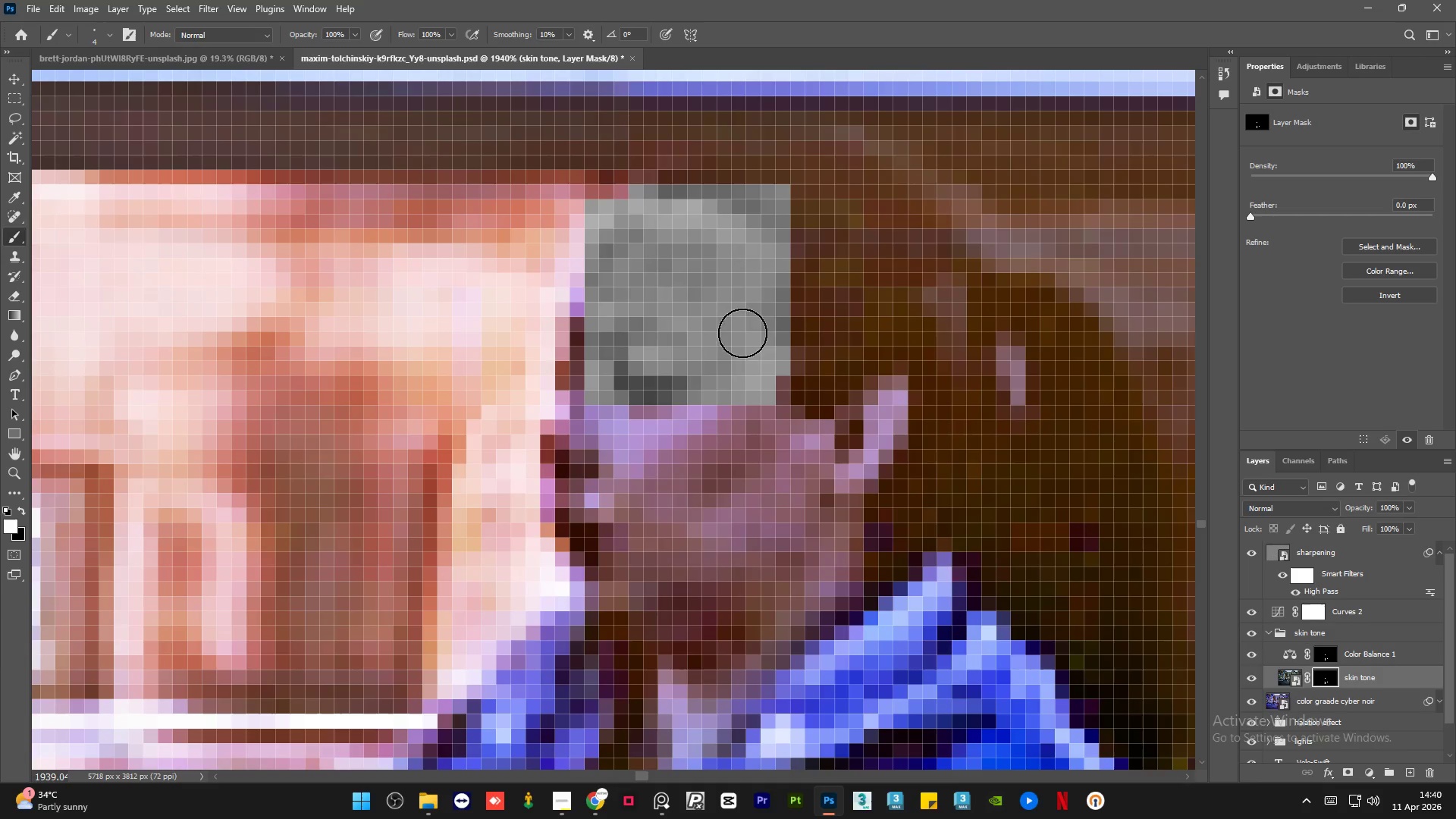 
key(Control+Z)
 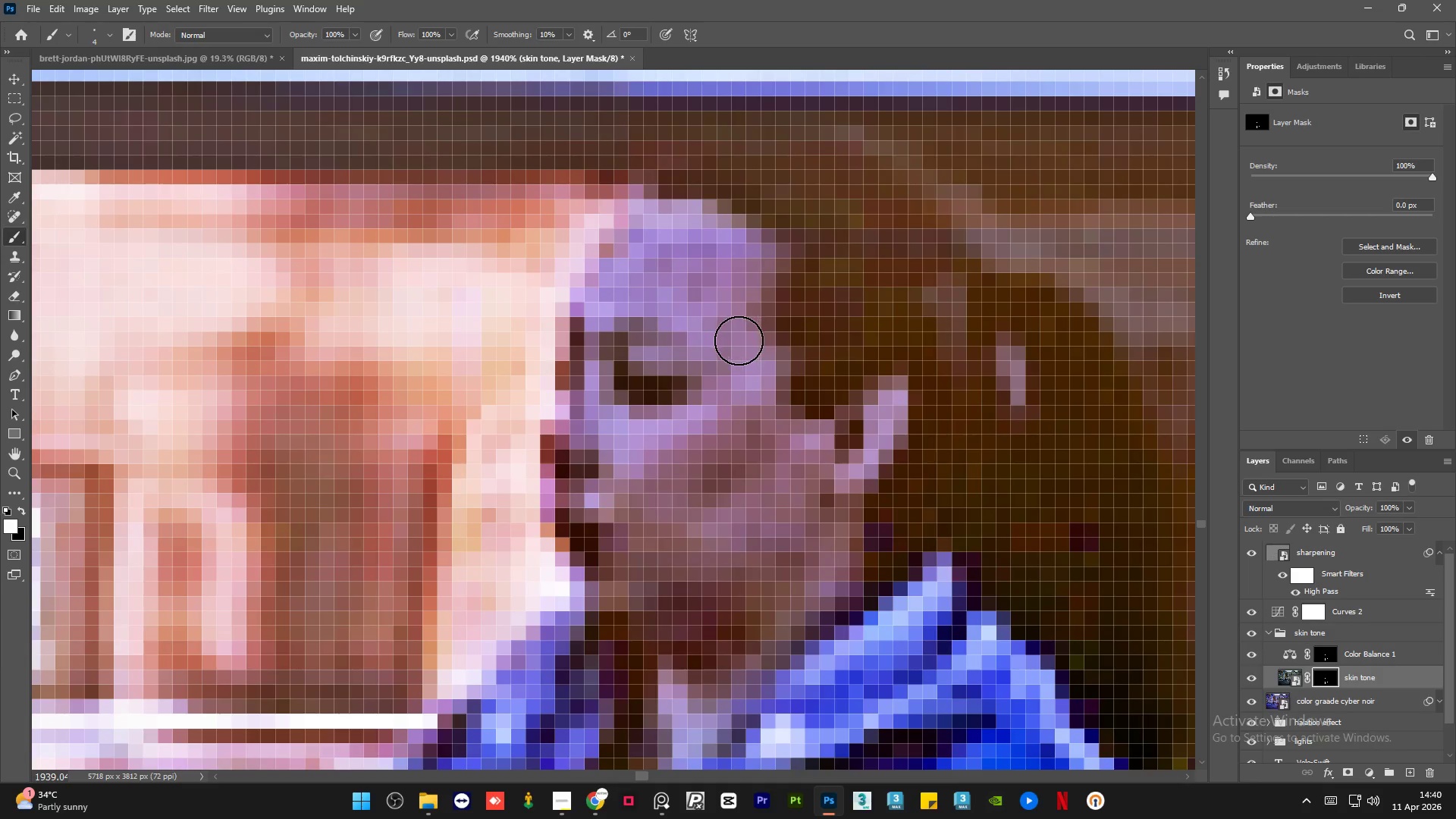 
hold_key(key=AltLeft, duration=0.81)
 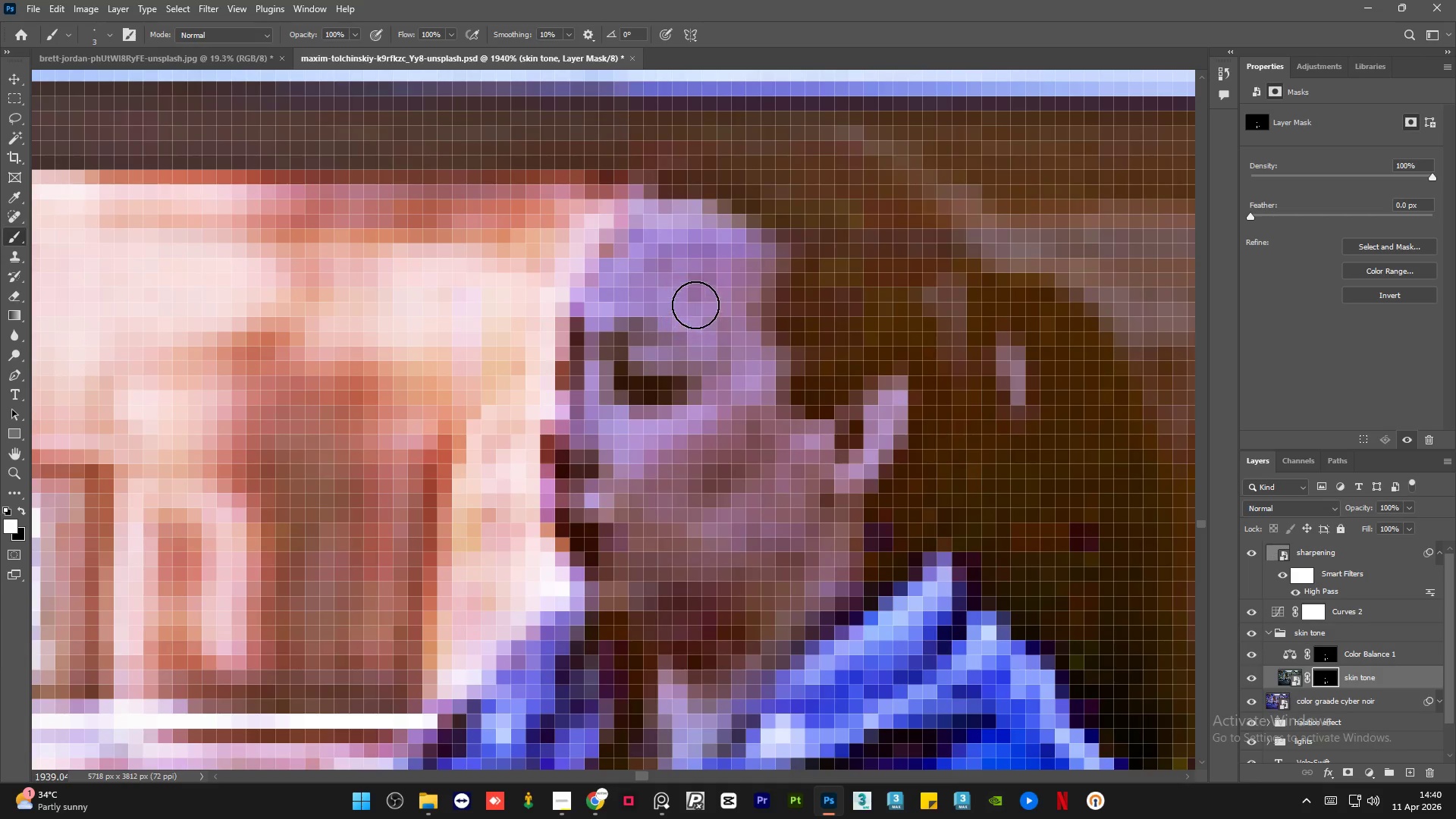 
left_click_drag(start_coordinate=[695, 305], to_coordinate=[713, 482])
 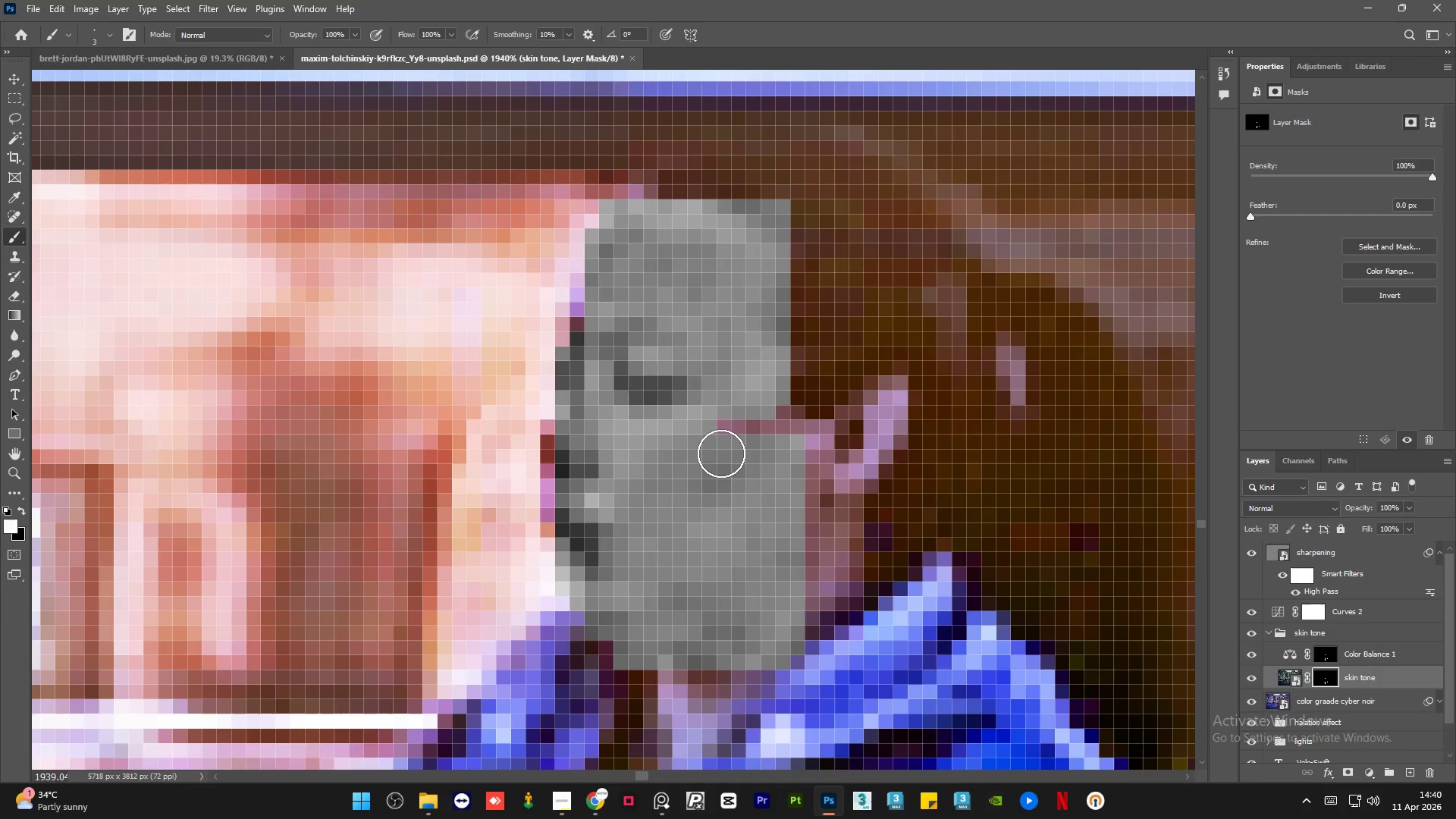 
left_click_drag(start_coordinate=[729, 440], to_coordinate=[747, 560])
 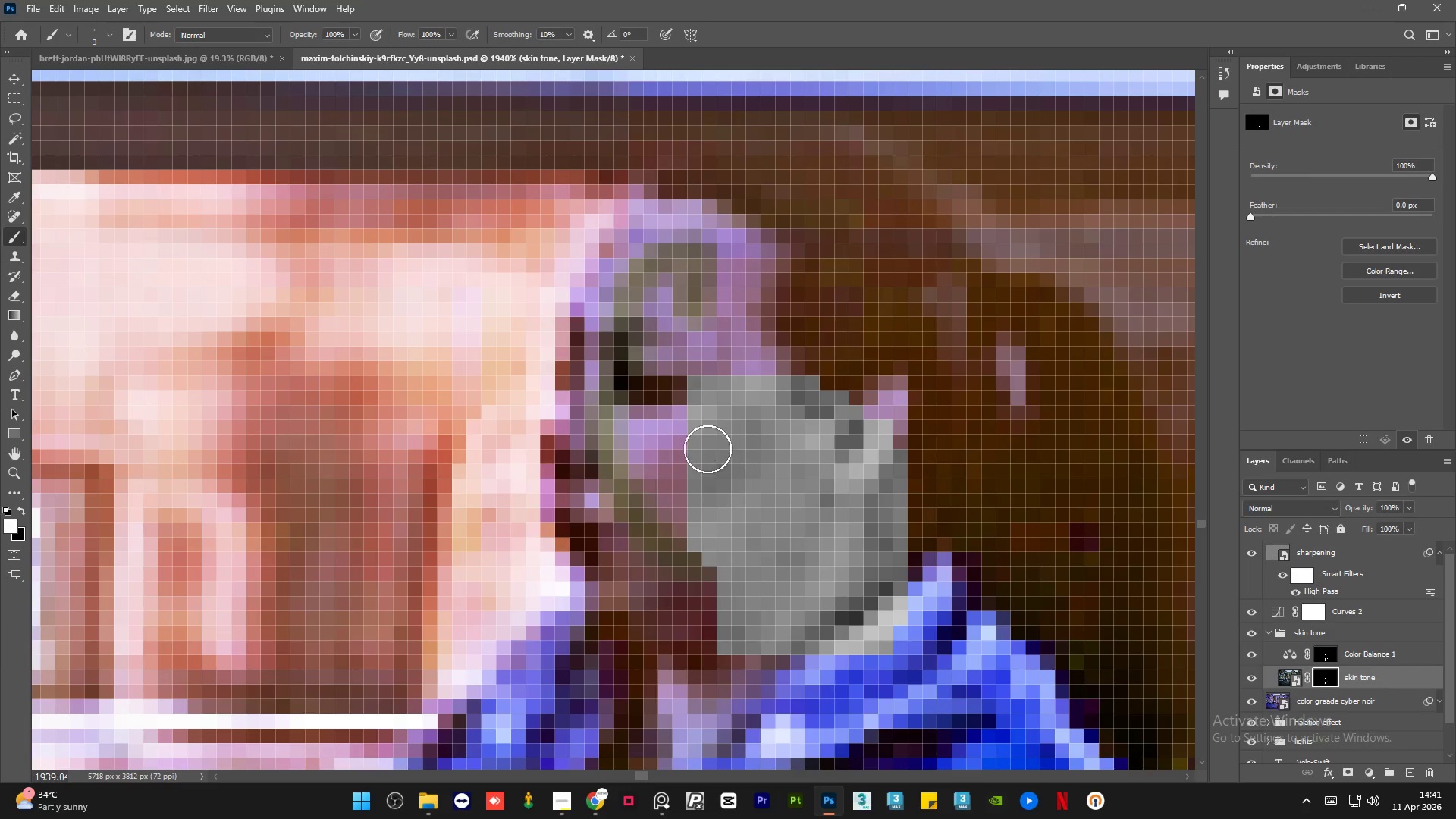 
hold_key(key=AltLeft, duration=0.78)
 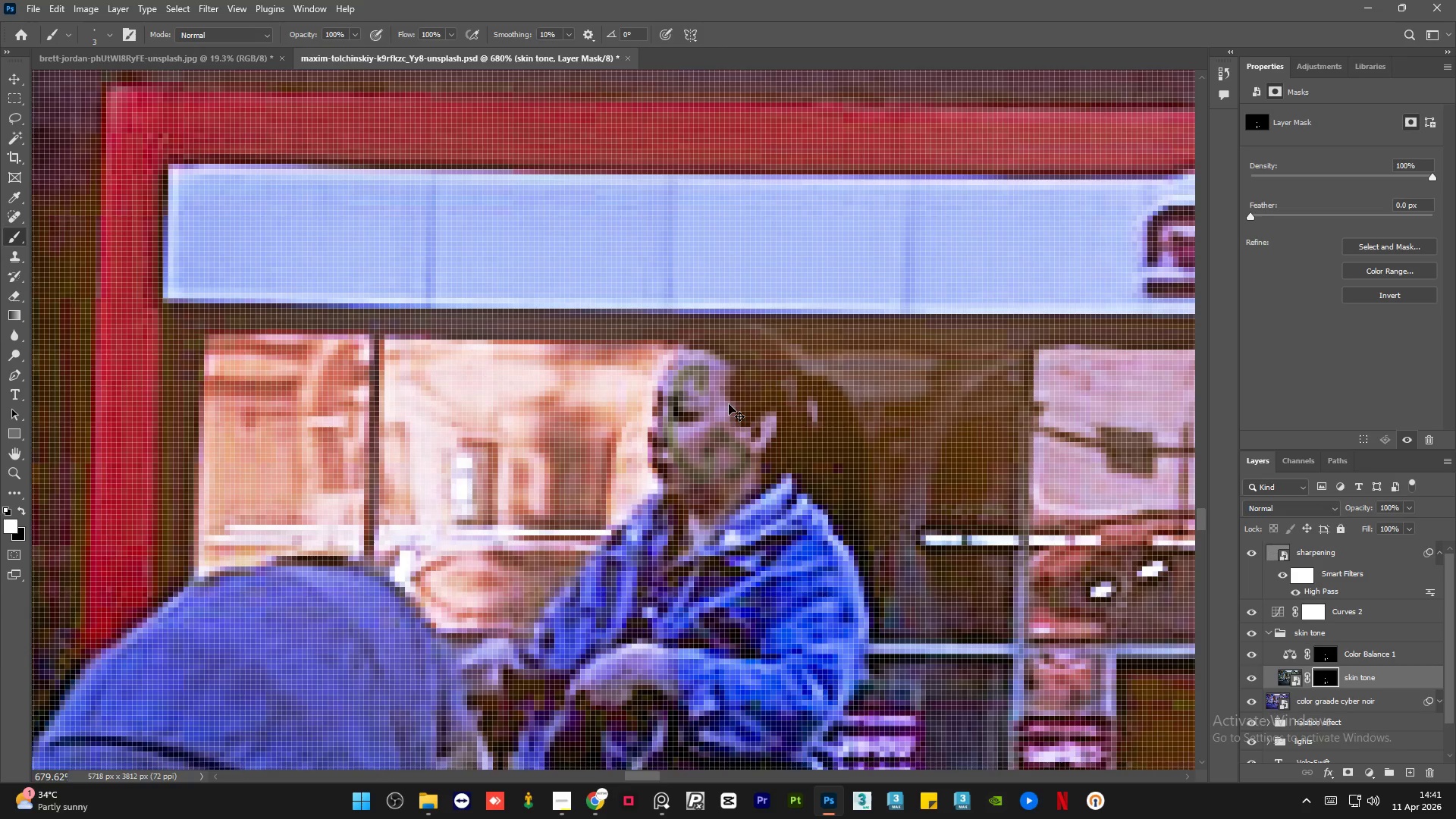 
hold_key(key=AltLeft, duration=10.11)
 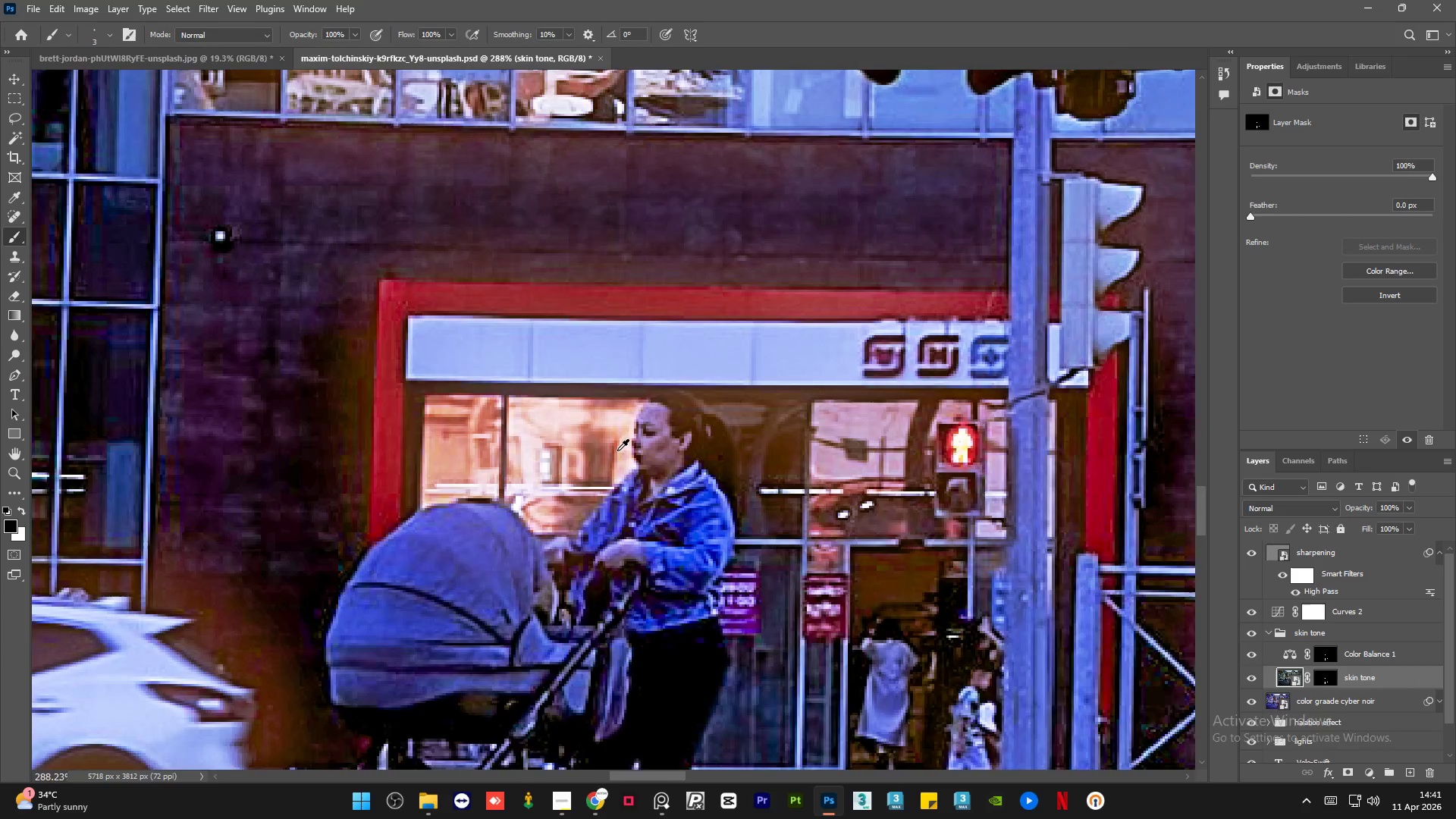 
scroll: coordinate [721, 419], scroll_direction: down, amount: 11.0
 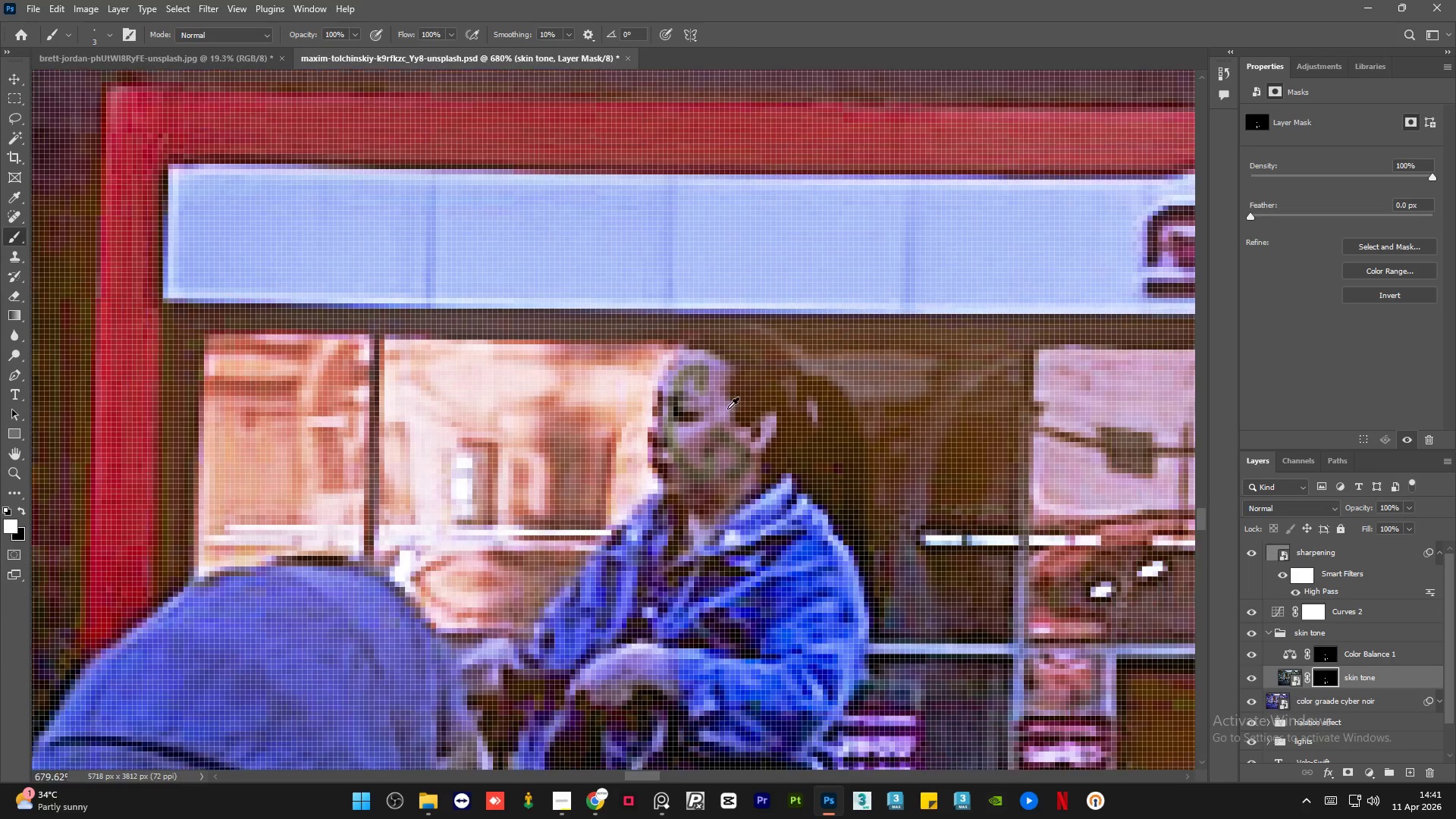 
key(Control+Z)
 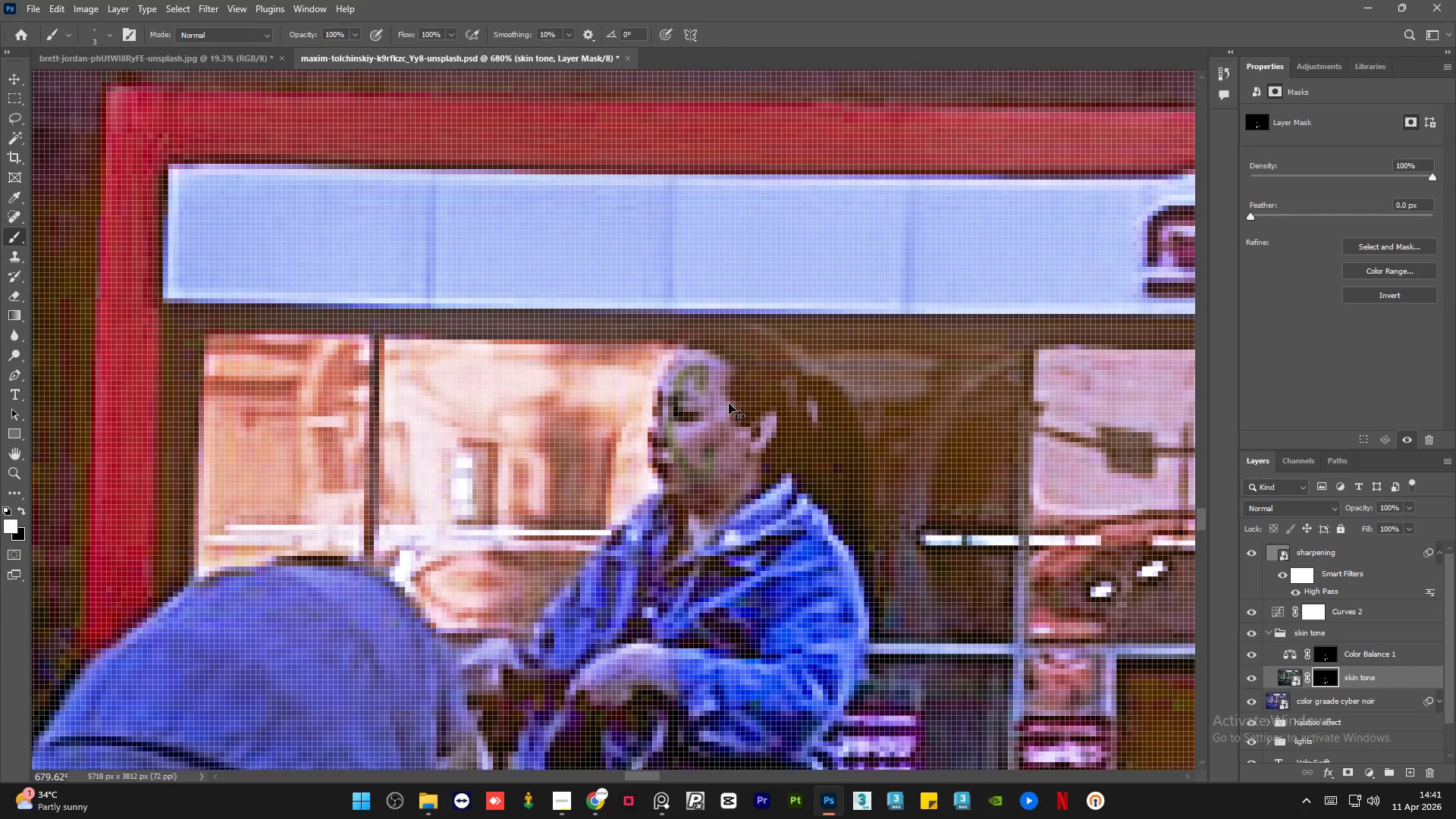 
key(Control+Z)
 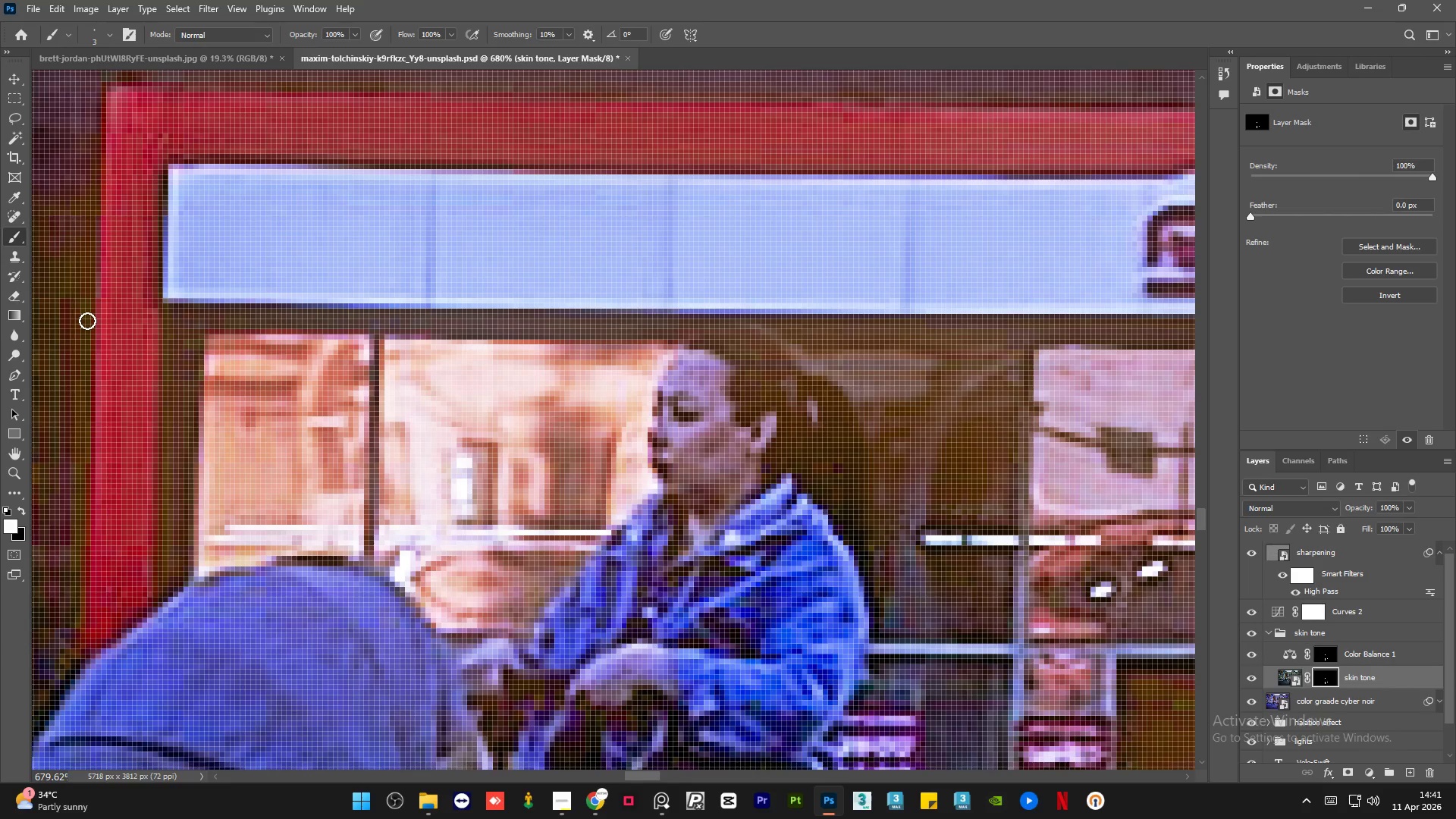 
left_click_drag(start_coordinate=[684, 384], to_coordinate=[712, 450])
 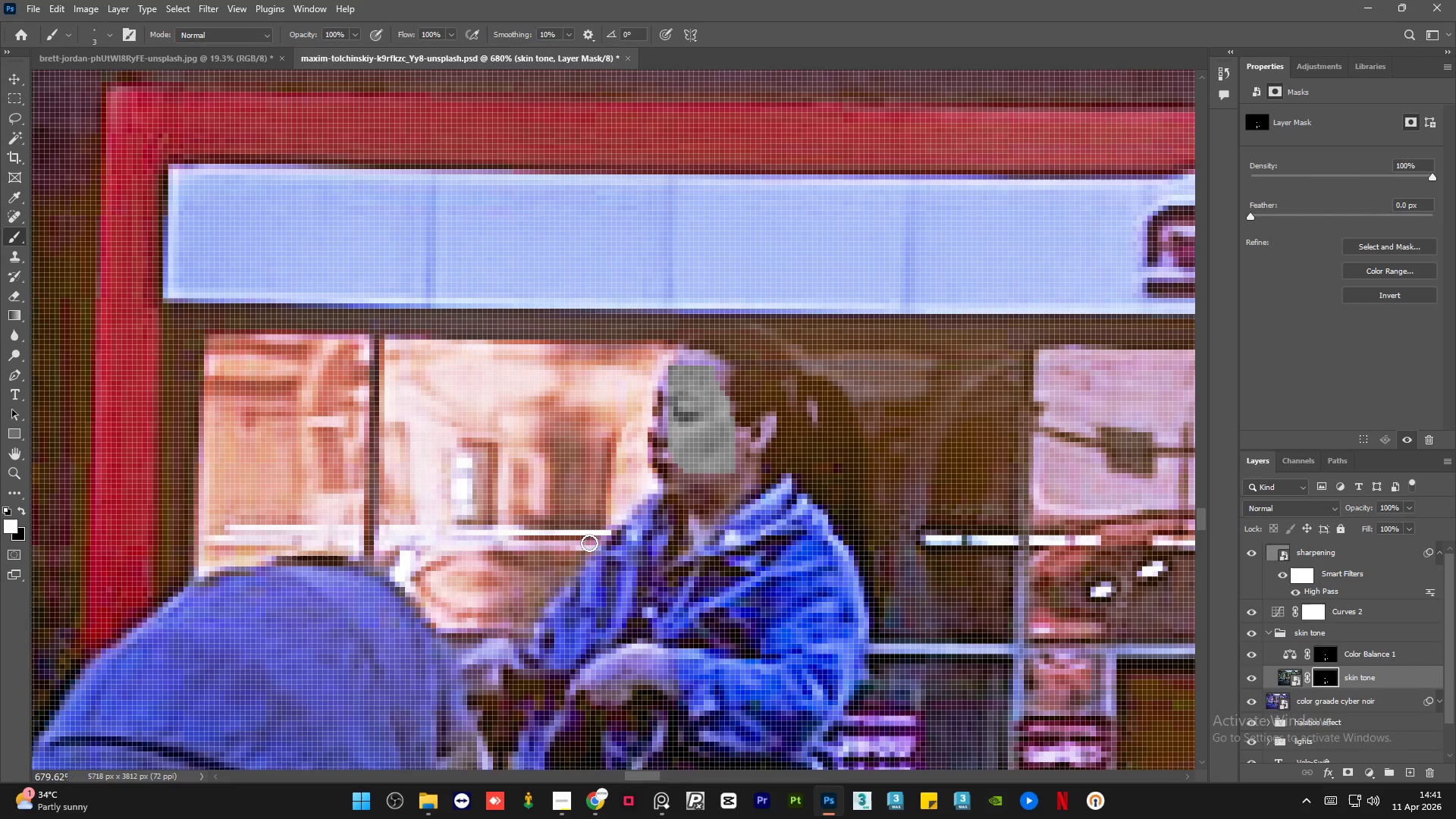 
left_click_drag(start_coordinate=[681, 492], to_coordinate=[725, 469])
 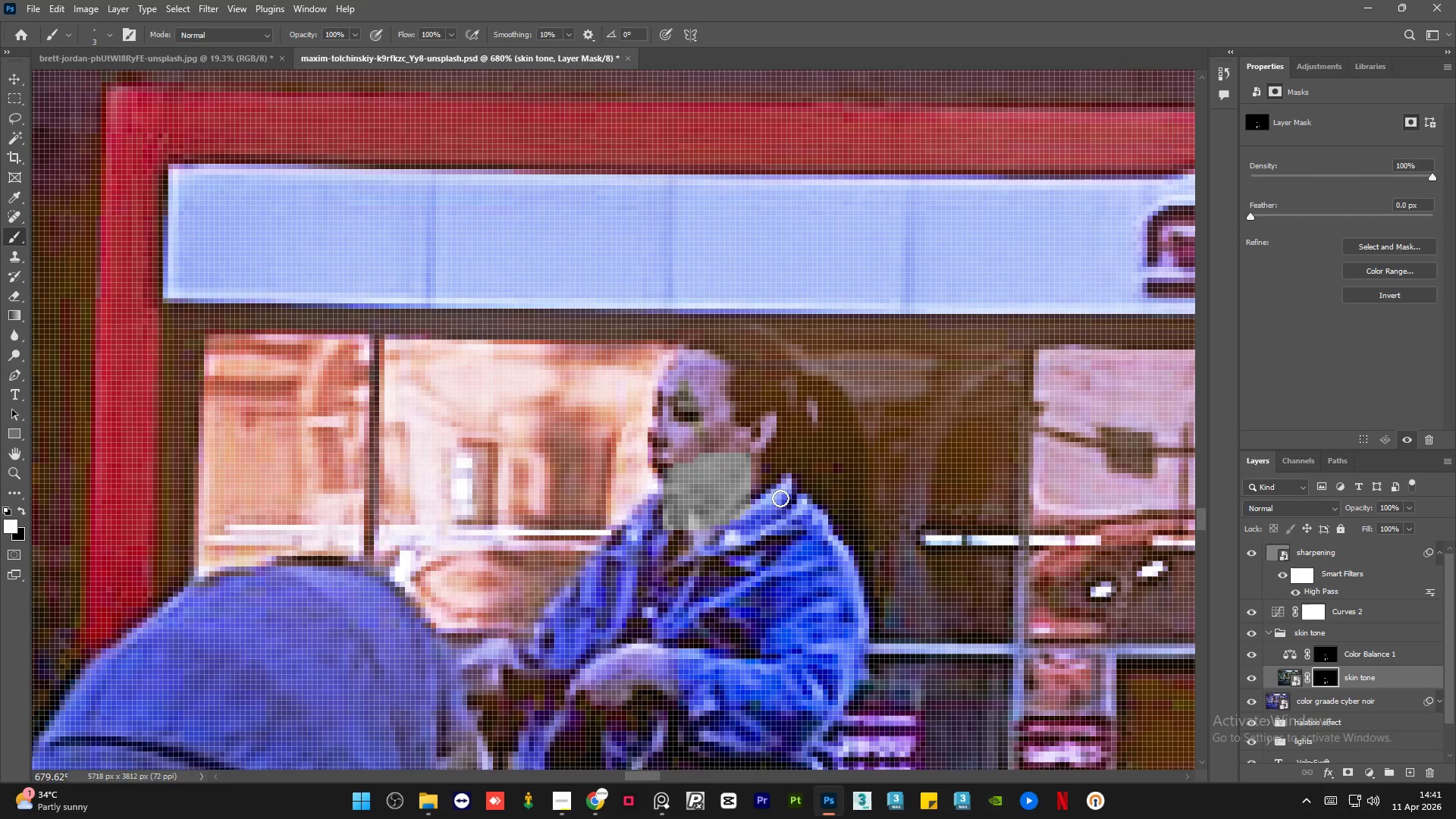 
key(Control+Z)
 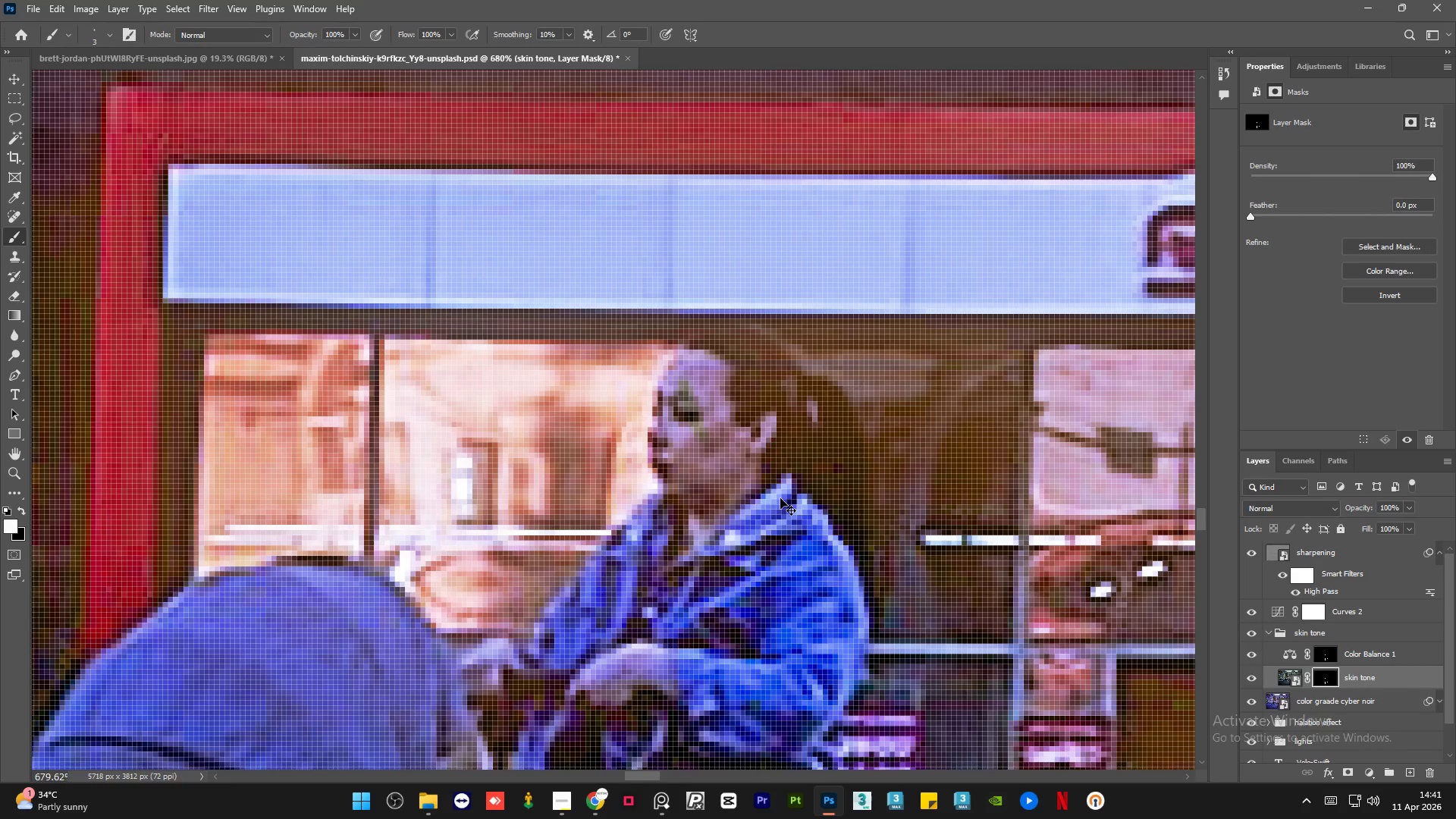 
key(Control+Z)
 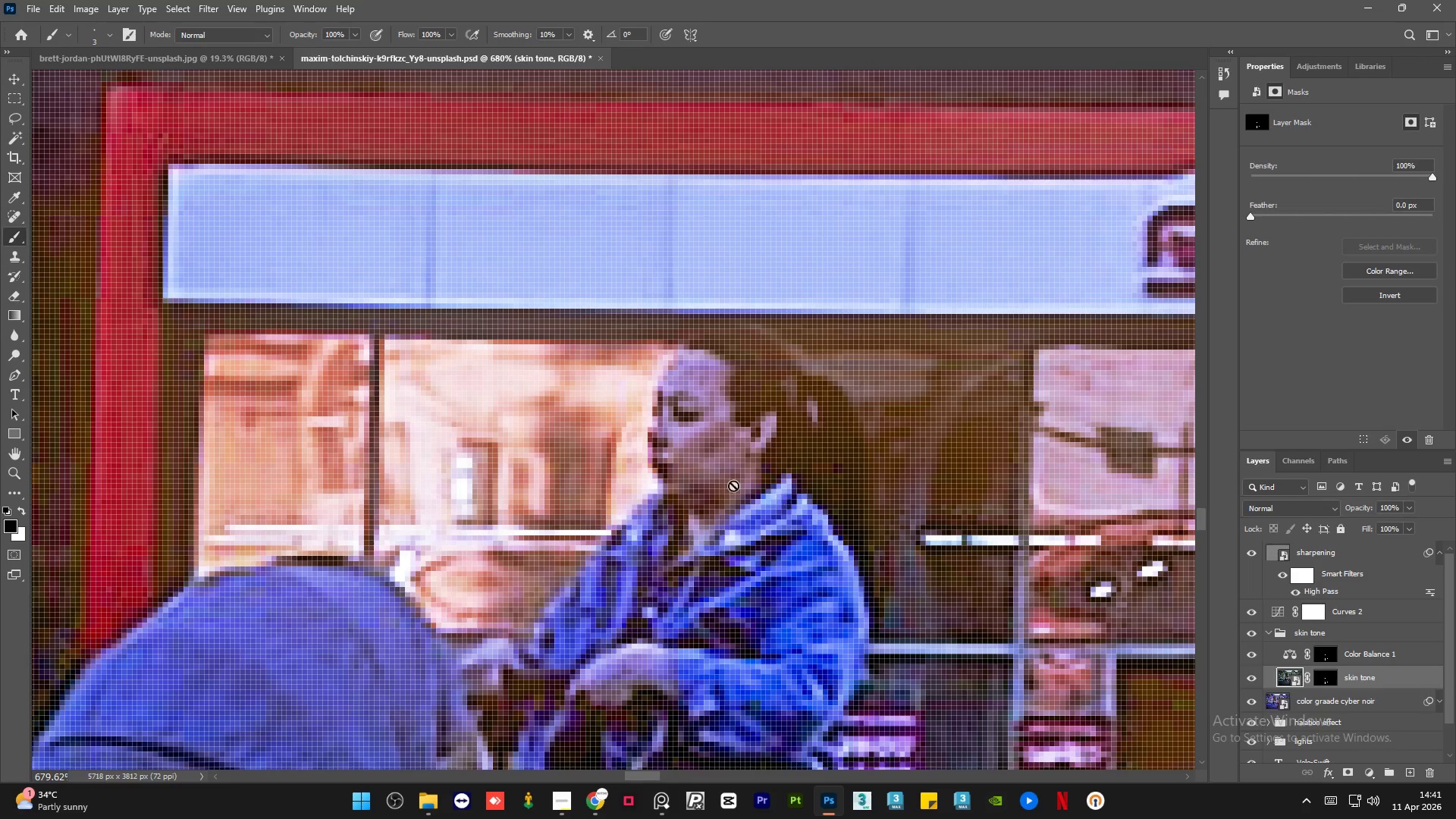 
hold_key(key=AltLeft, duration=1.0)
 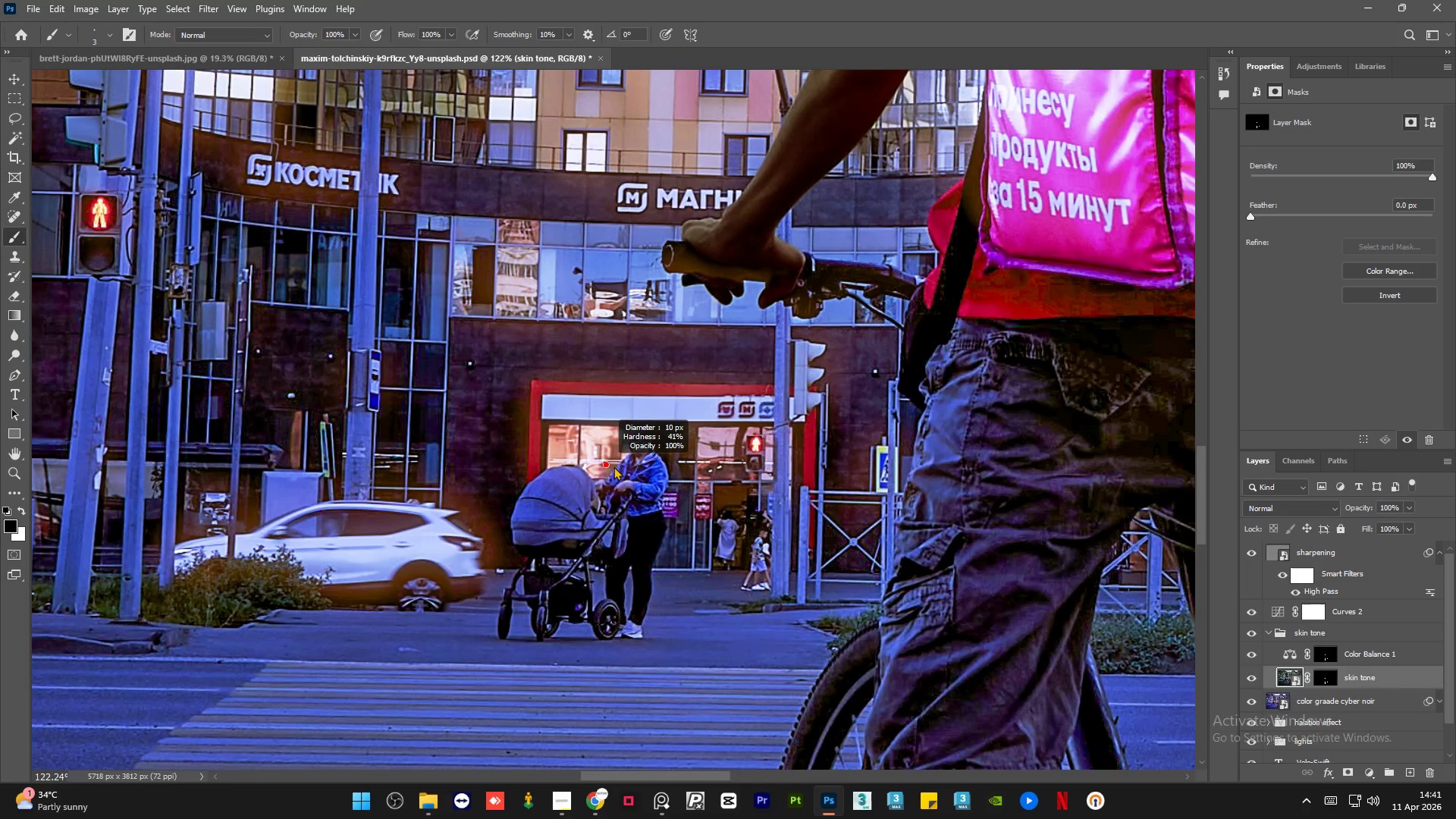 
key(Alt+AltLeft)
 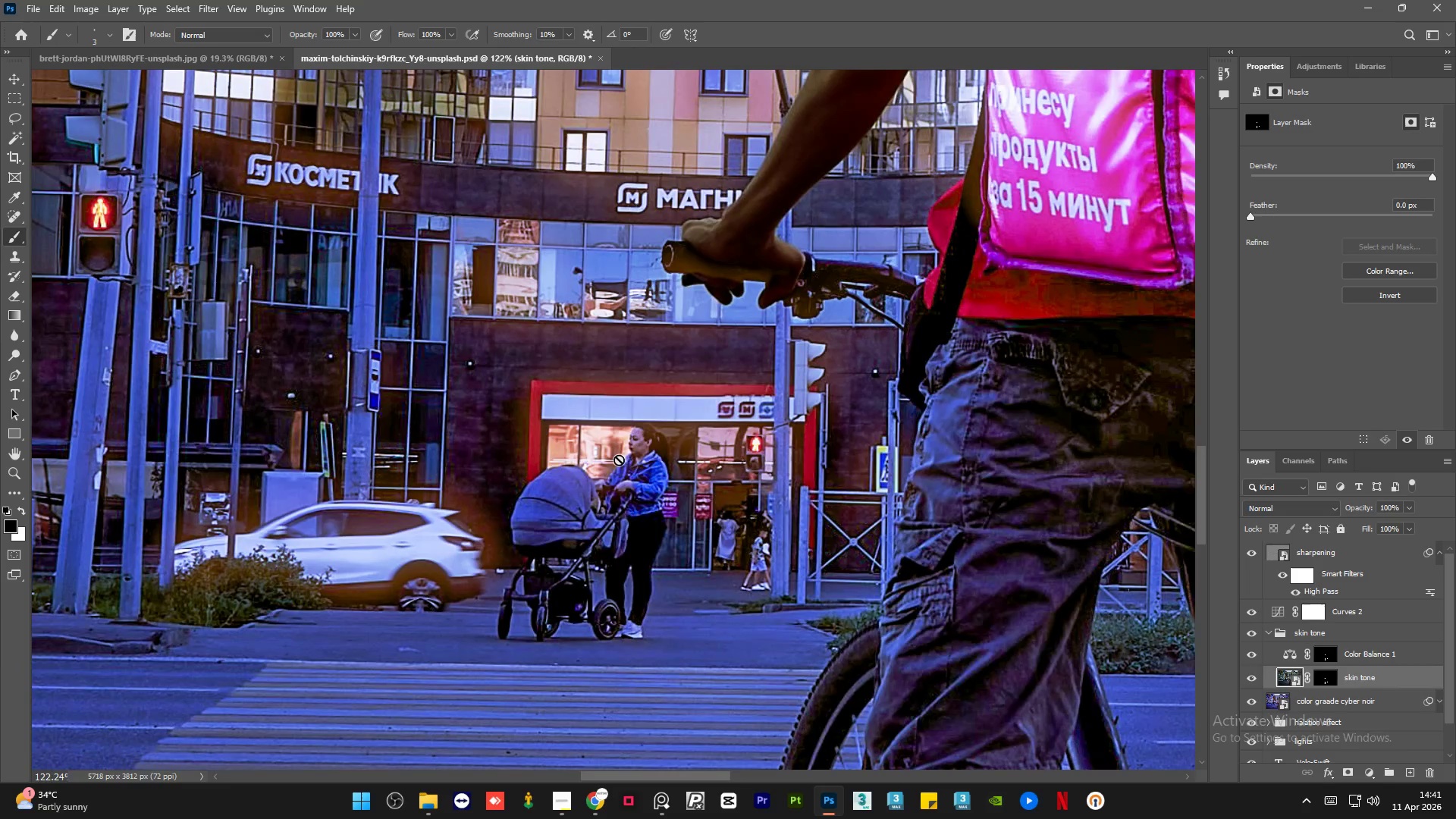 
hold_key(key=AltLeft, duration=0.53)
 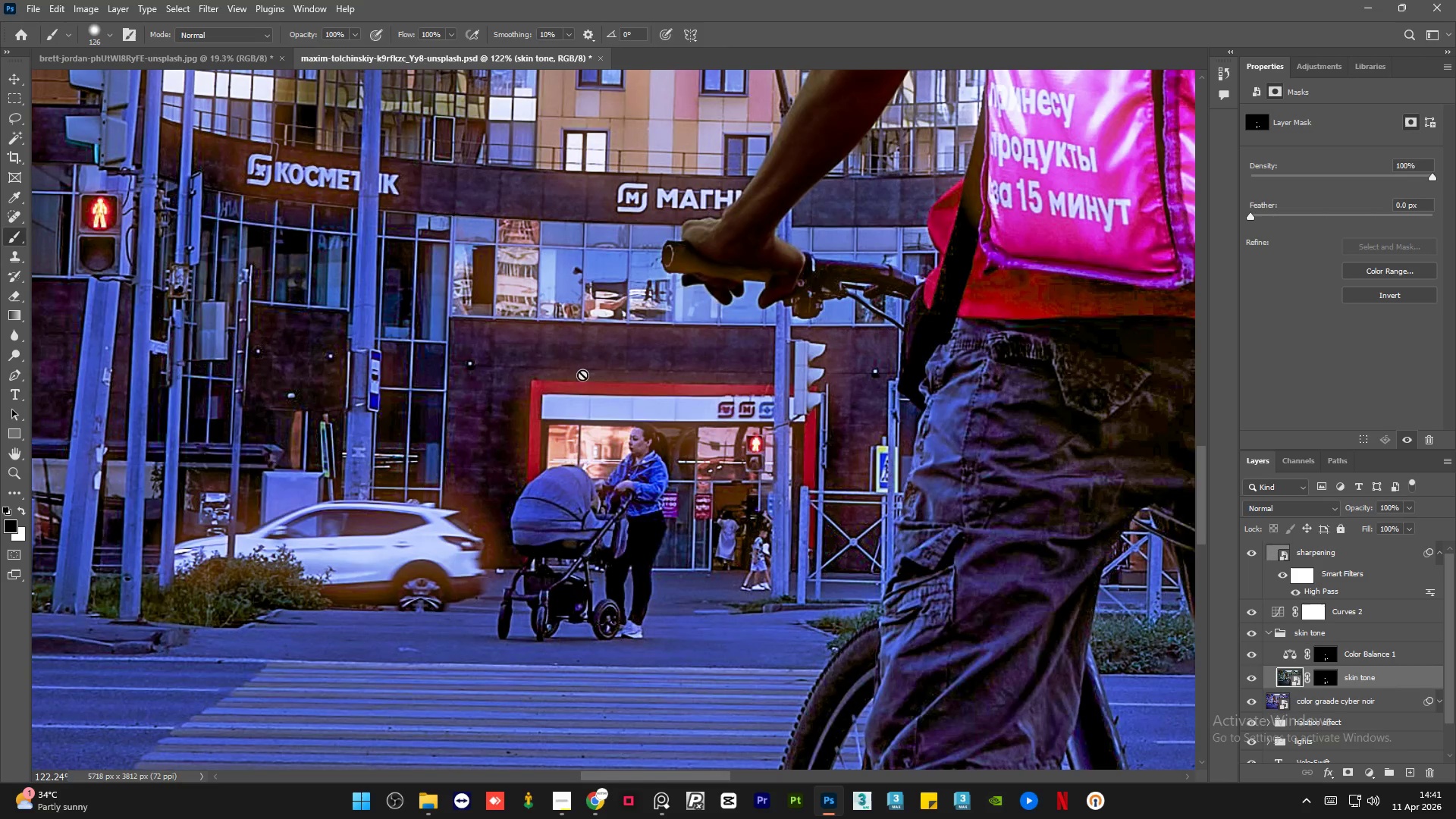 
scroll: coordinate [630, 441], scroll_direction: down, amount: 18.0
 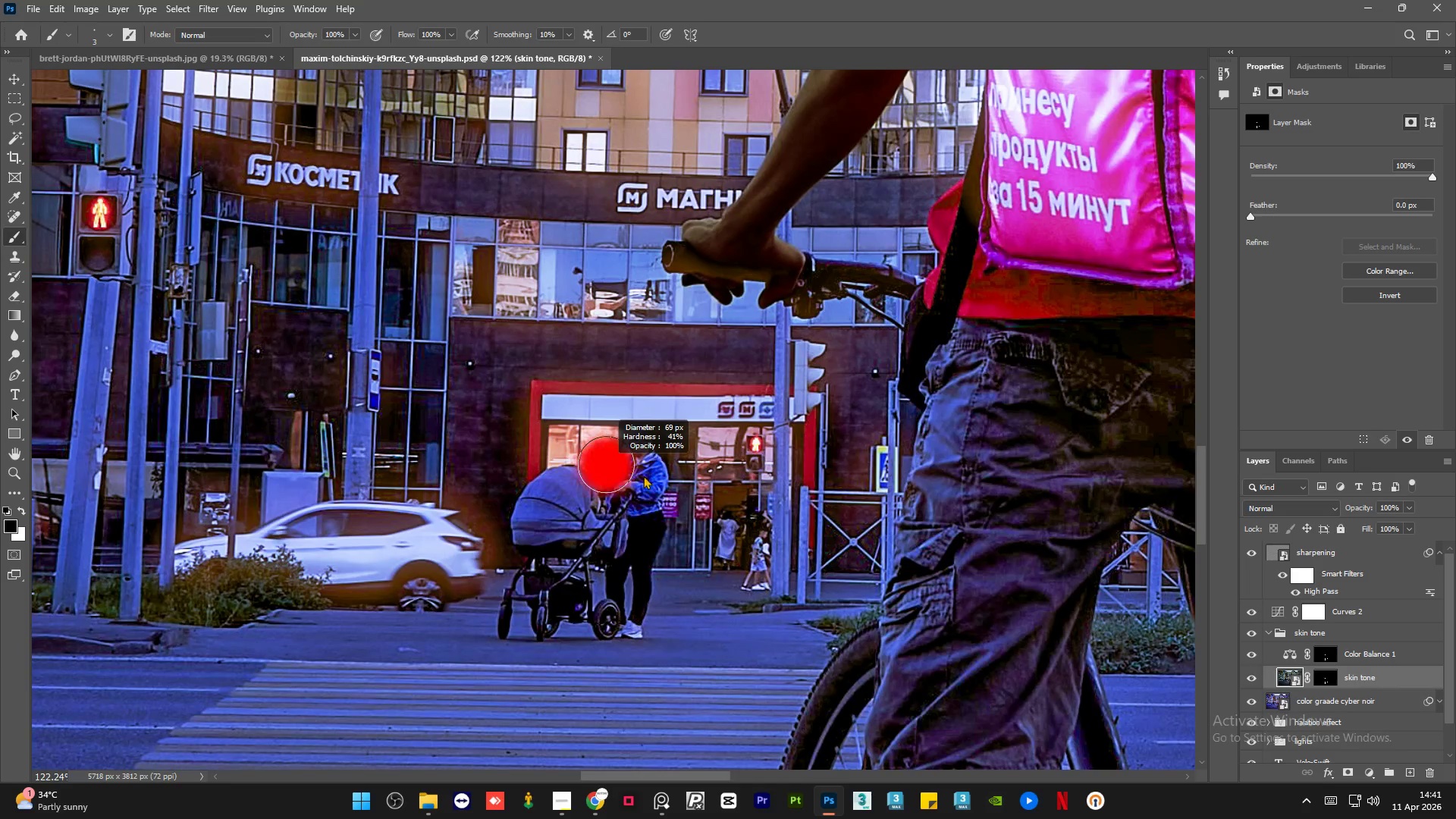 
left_click_drag(start_coordinate=[582, 375], to_coordinate=[607, 459])
 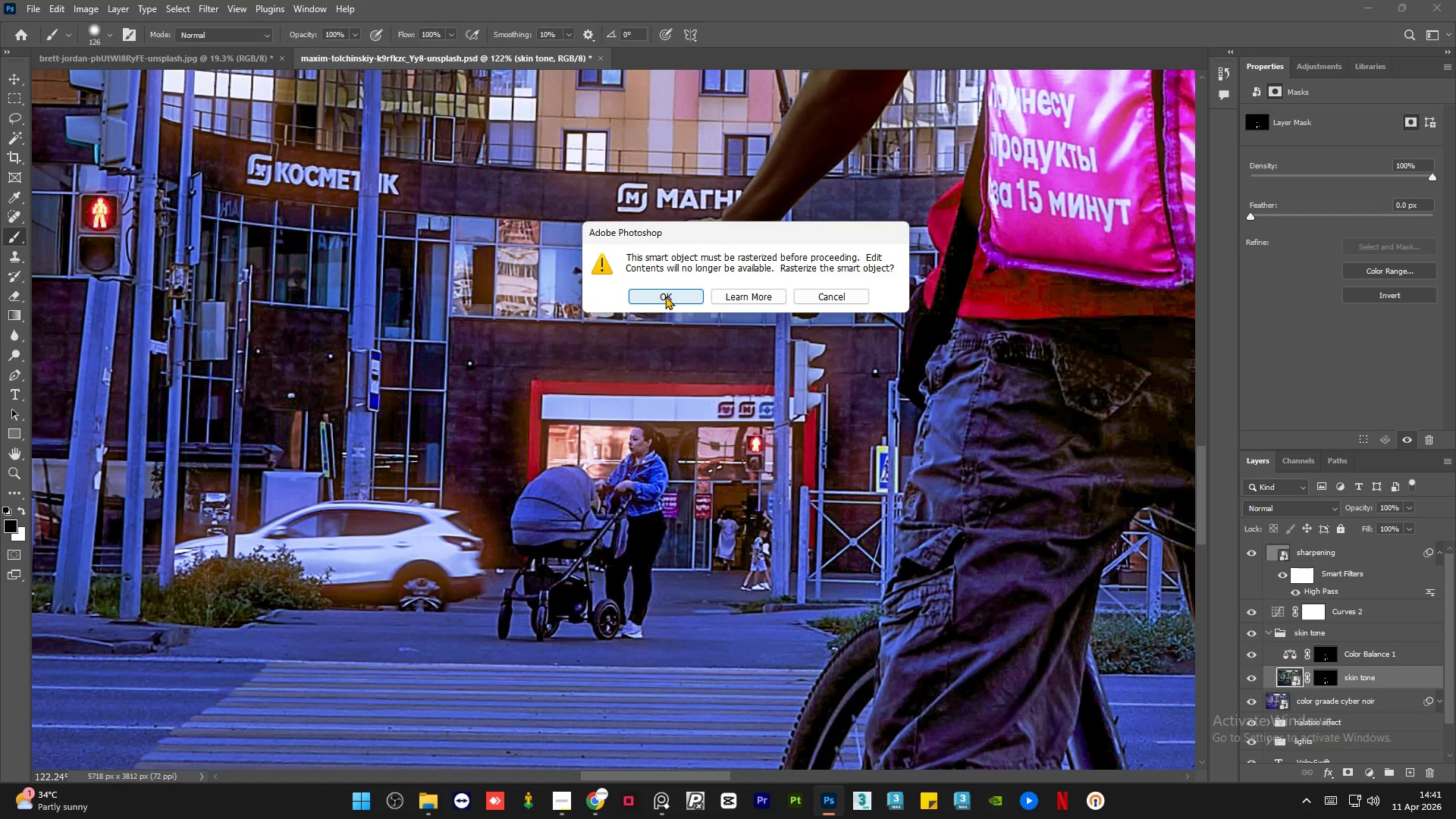 
left_click([665, 296])
 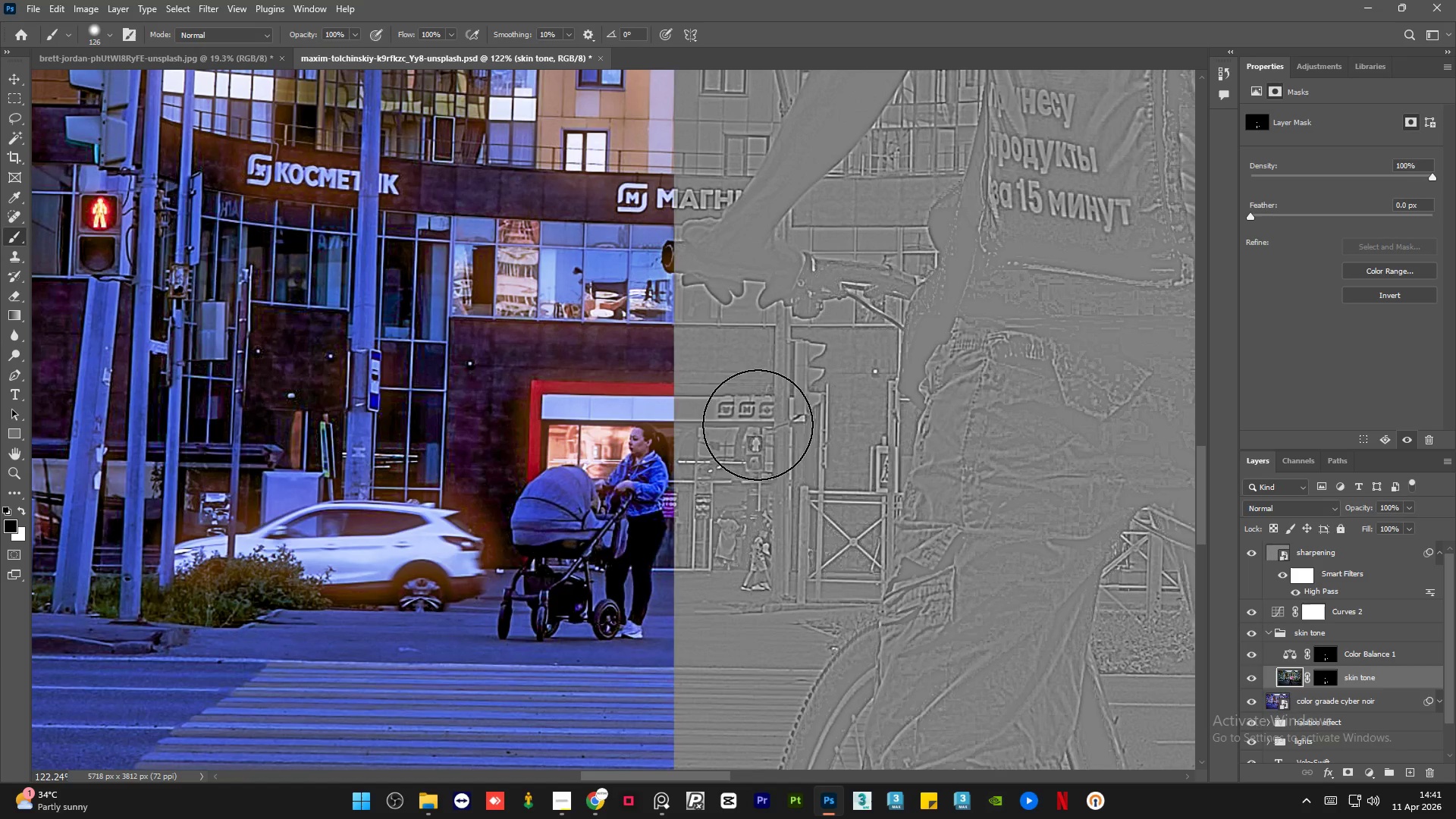 
hold_key(key=AltLeft, duration=1.5)
 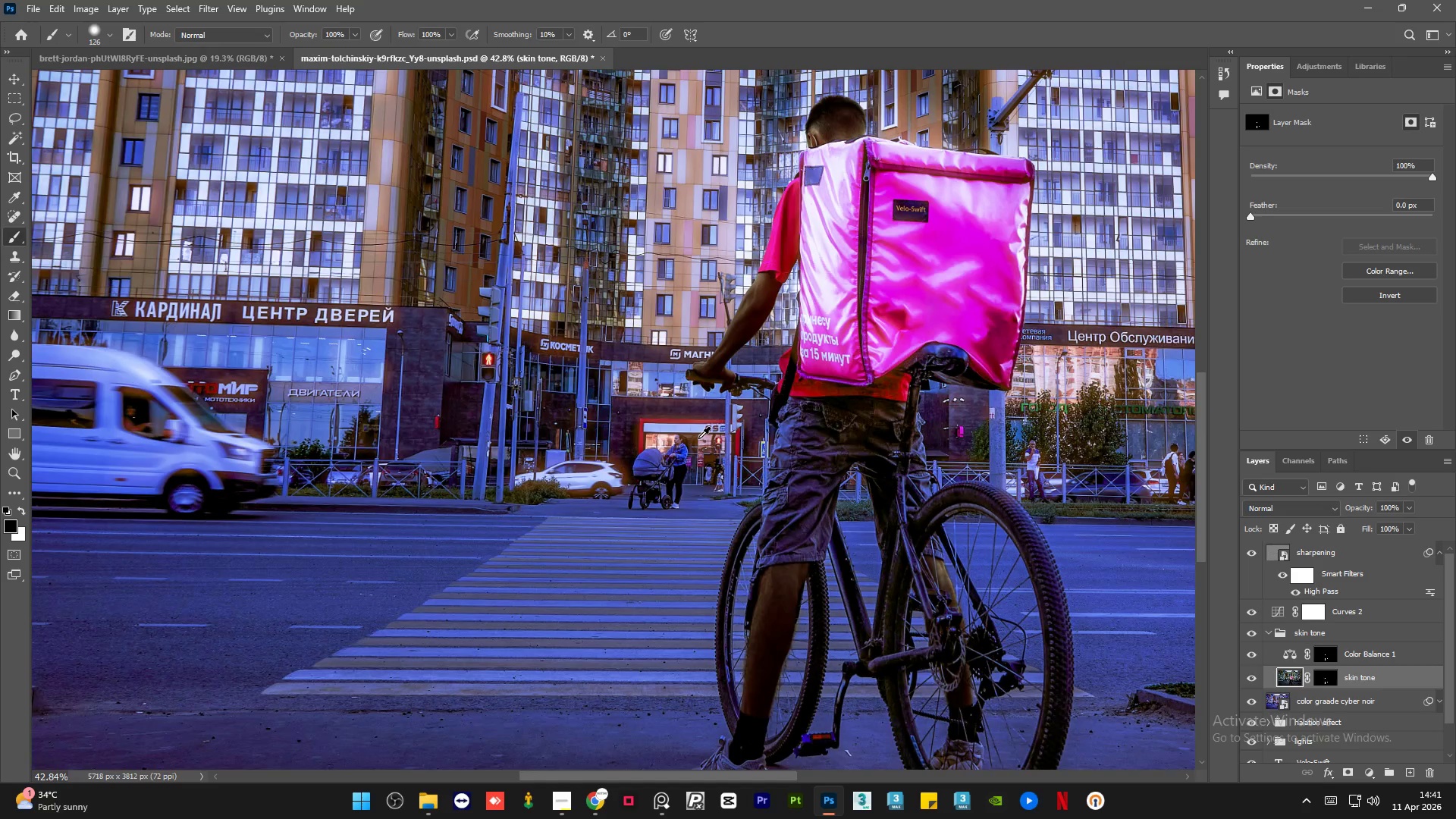 
hold_key(key=AltLeft, duration=1.51)
 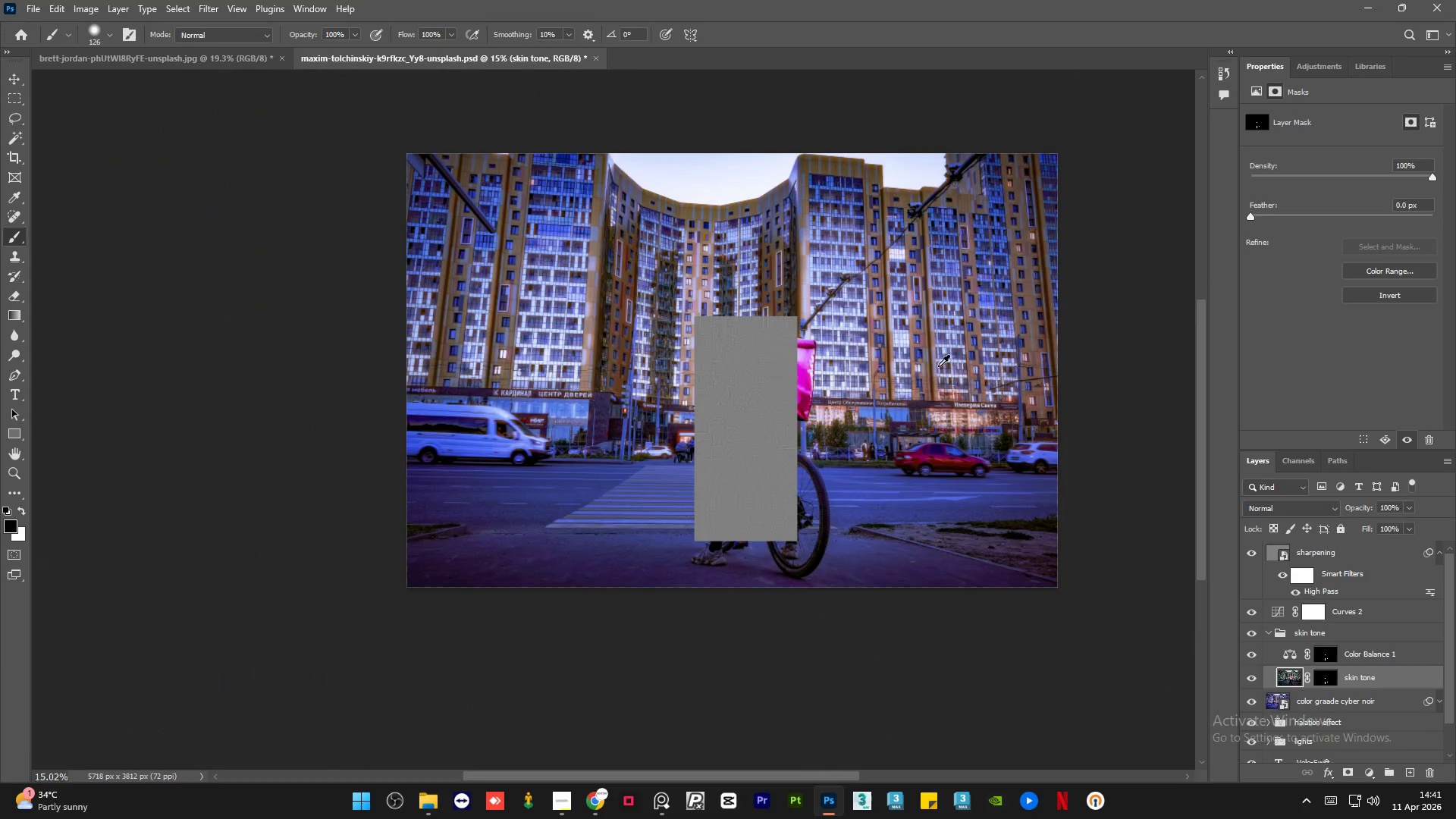 
hold_key(key=AltLeft, duration=1.42)
 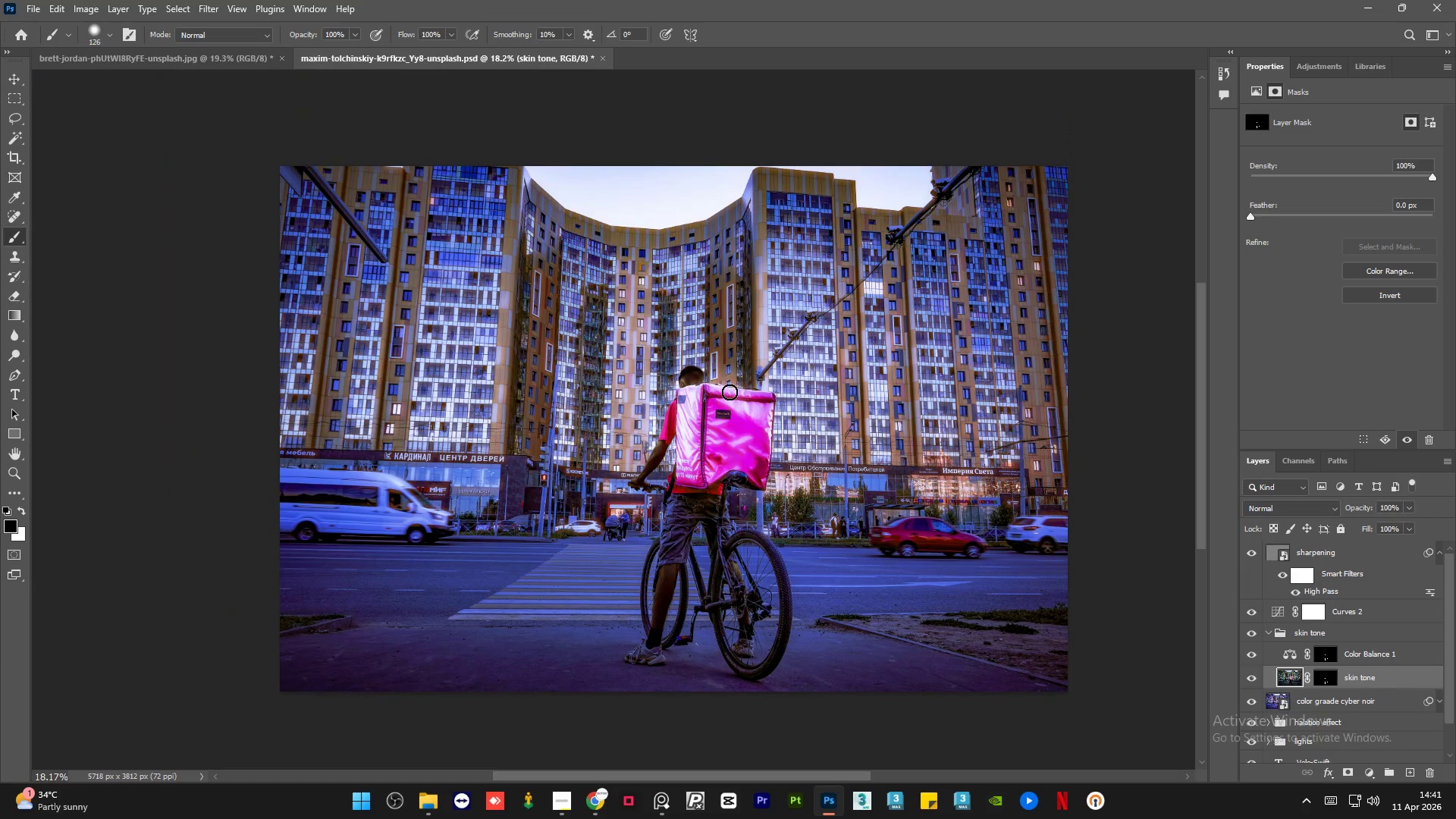 
scroll: coordinate [698, 438], scroll_direction: down, amount: 22.0
 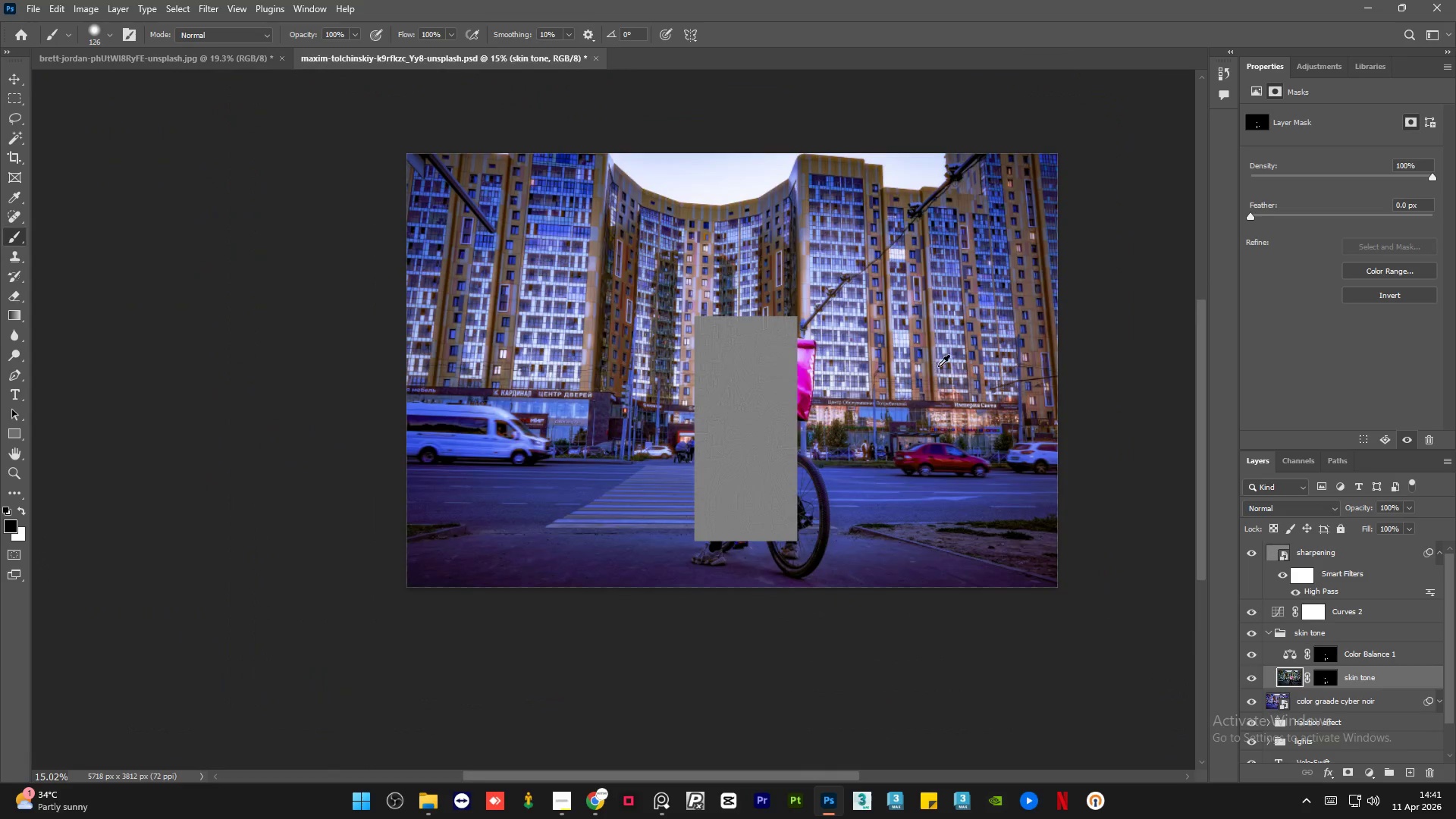 
hold_key(key=AltLeft, duration=4.88)
scroll: coordinate [730, 392], scroll_direction: up, amount: 6.0
 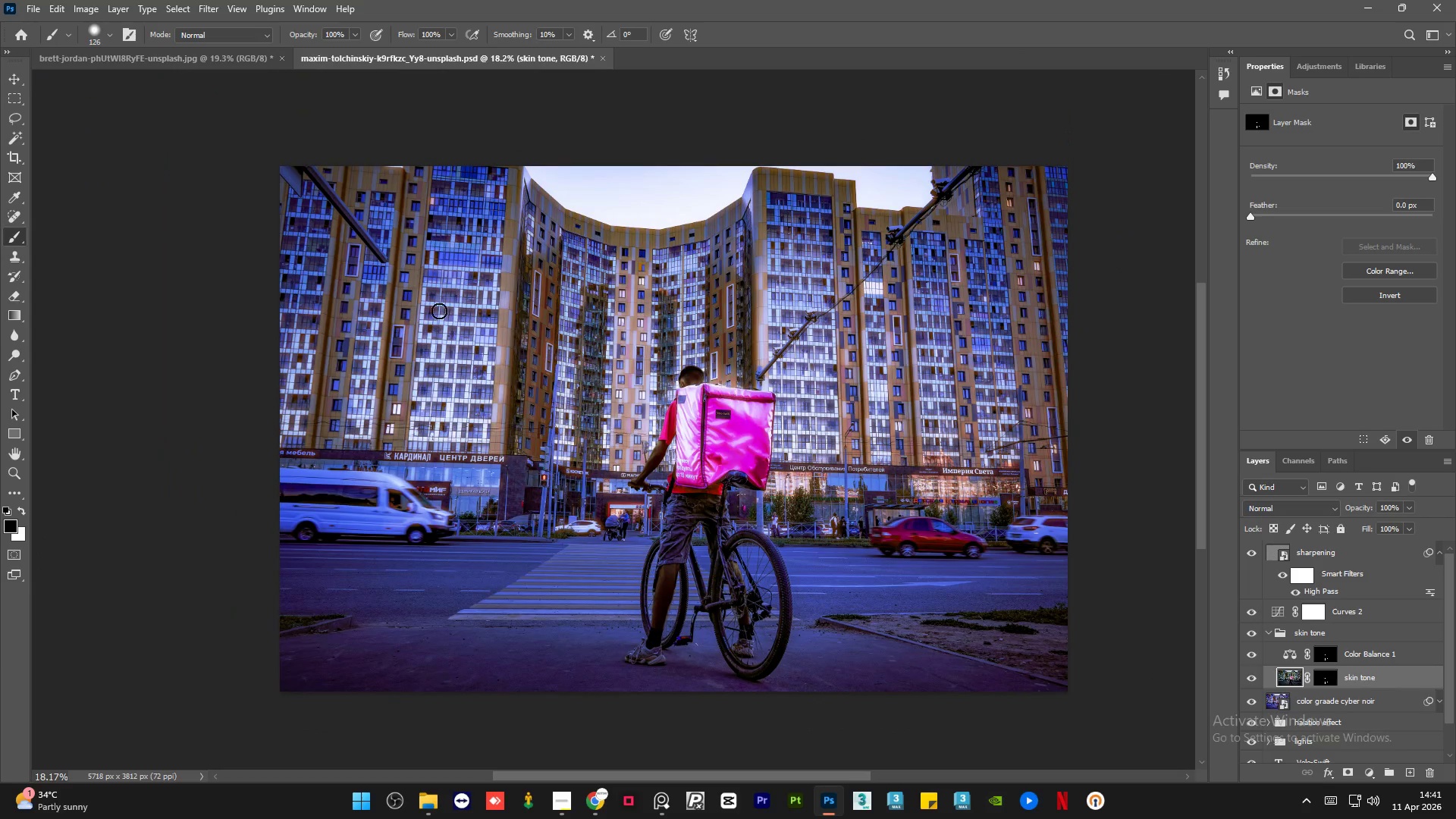 
left_click([14, 80])
 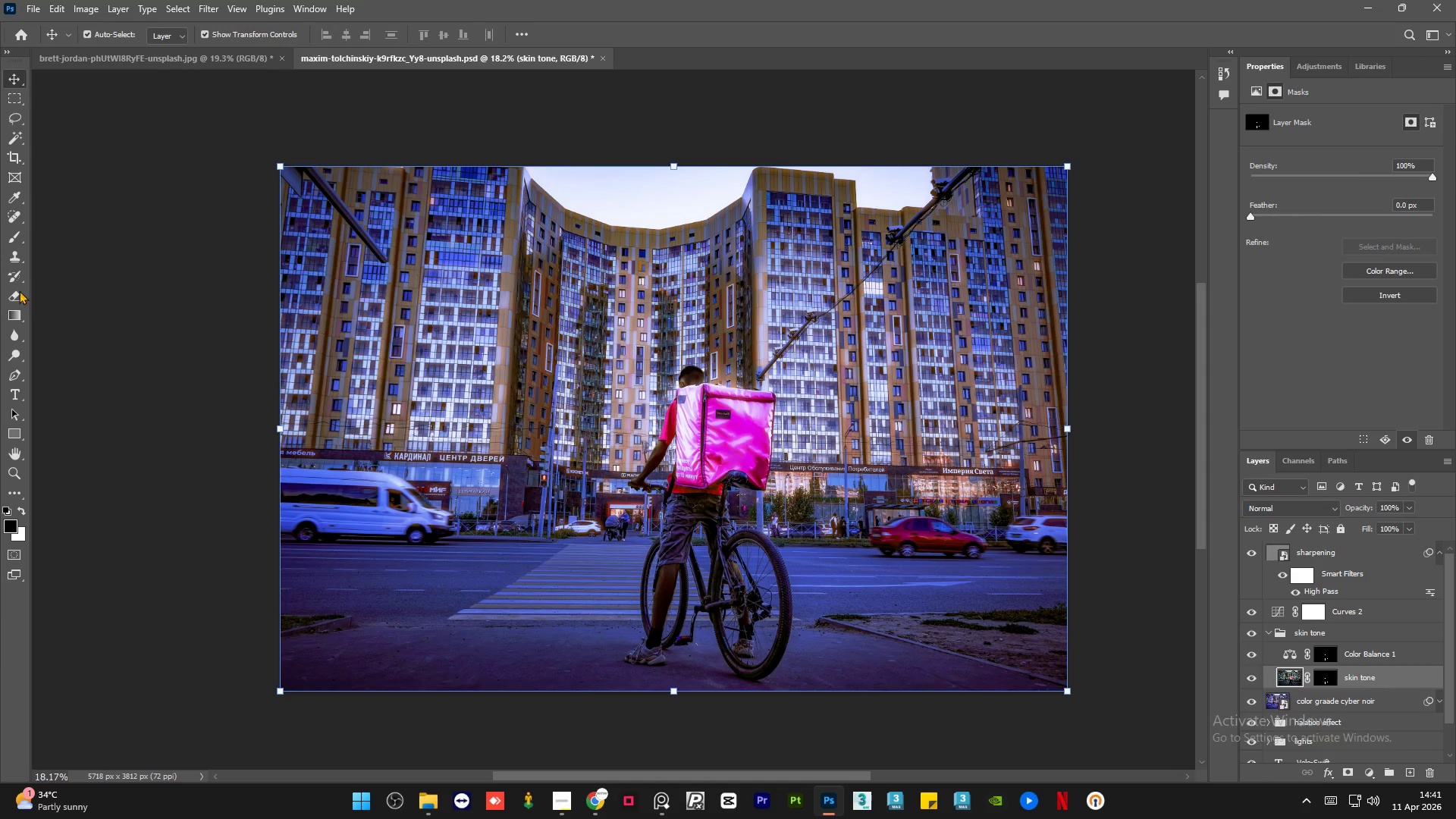 
left_click([17, 292])
 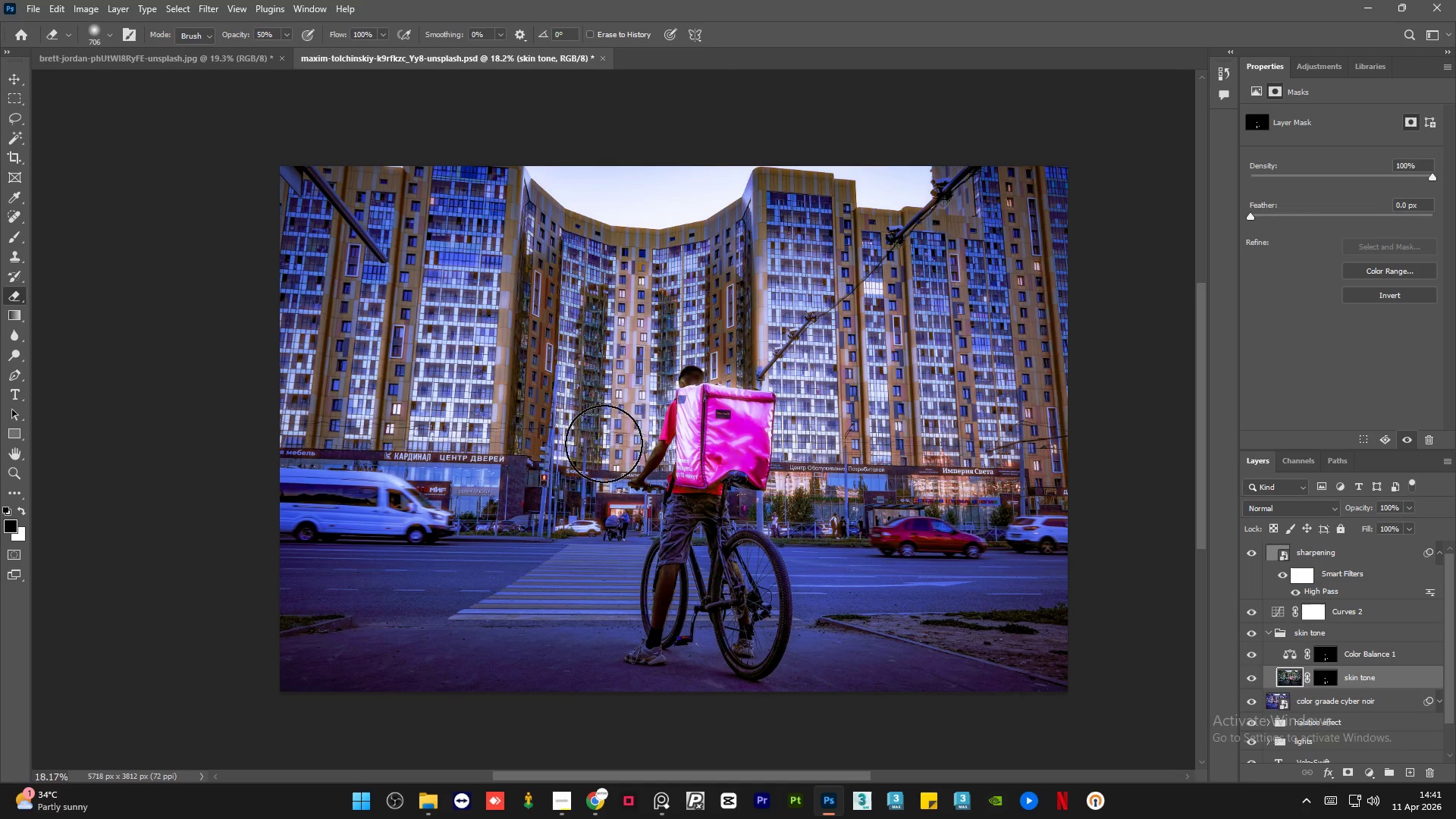 
hold_key(key=AltLeft, duration=1.34)
scroll: coordinate [677, 446], scroll_direction: up, amount: 13.0
 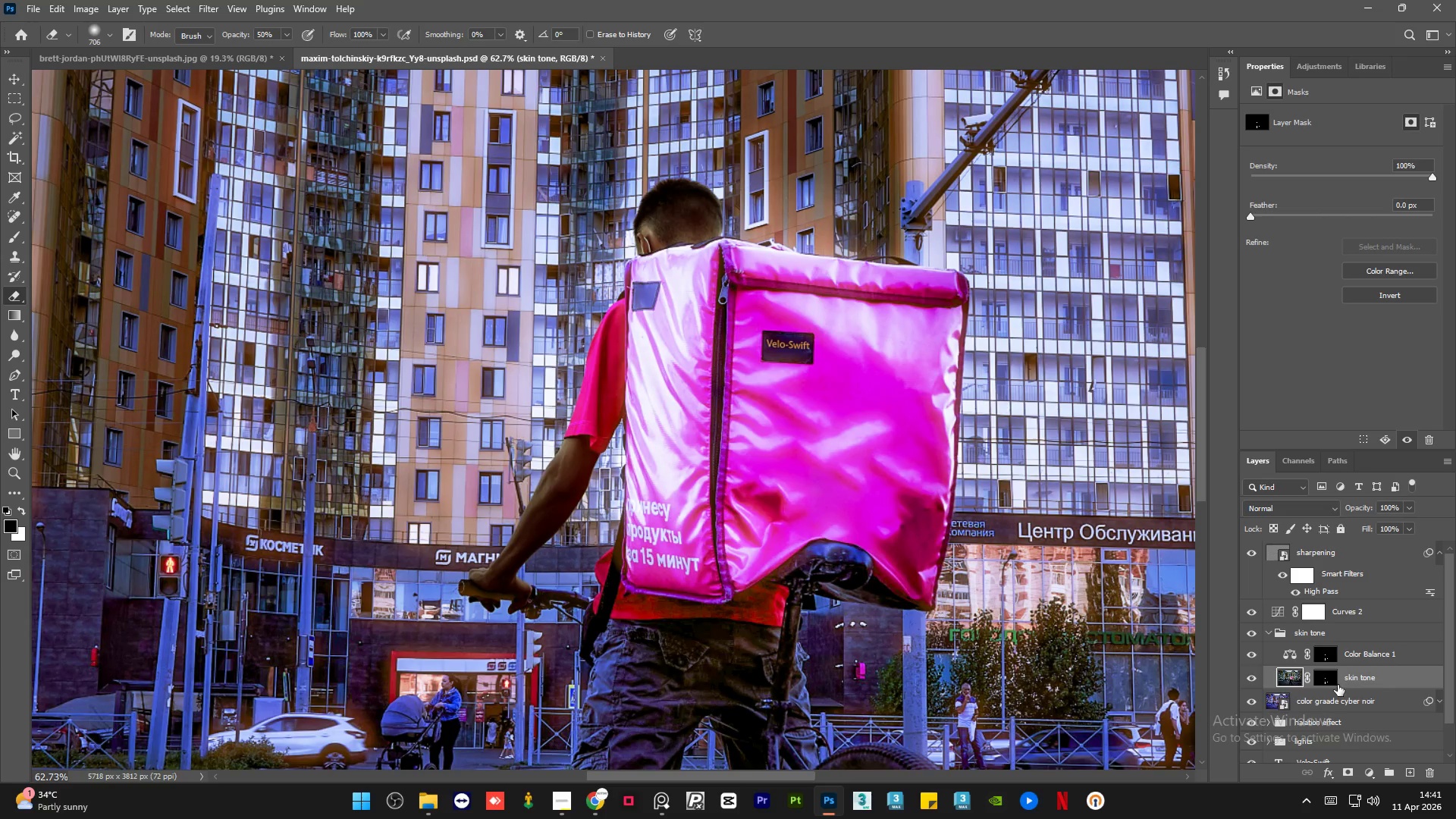 
left_click([1321, 679])
 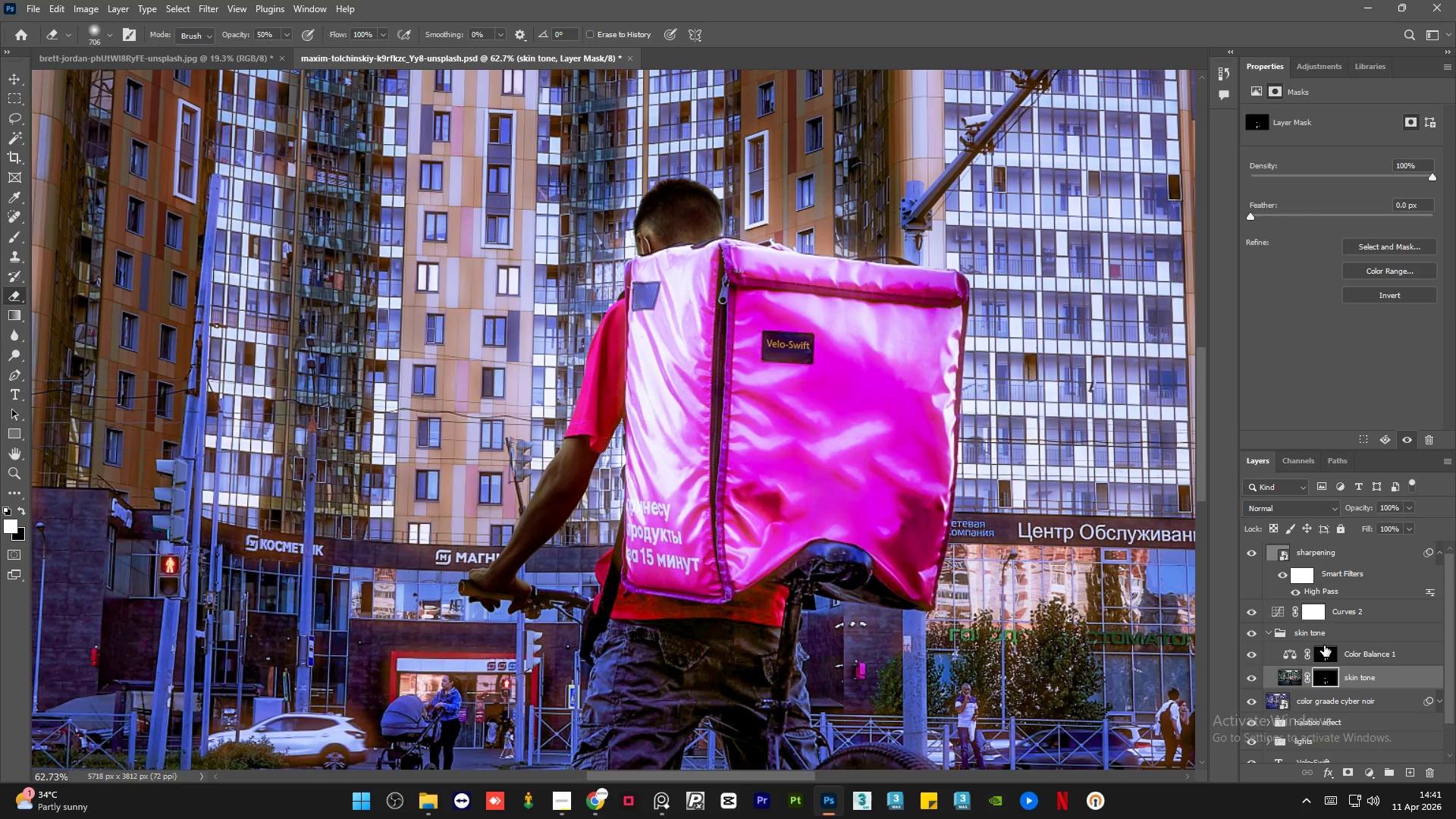 
hold_key(key=AltLeft, duration=0.91)
 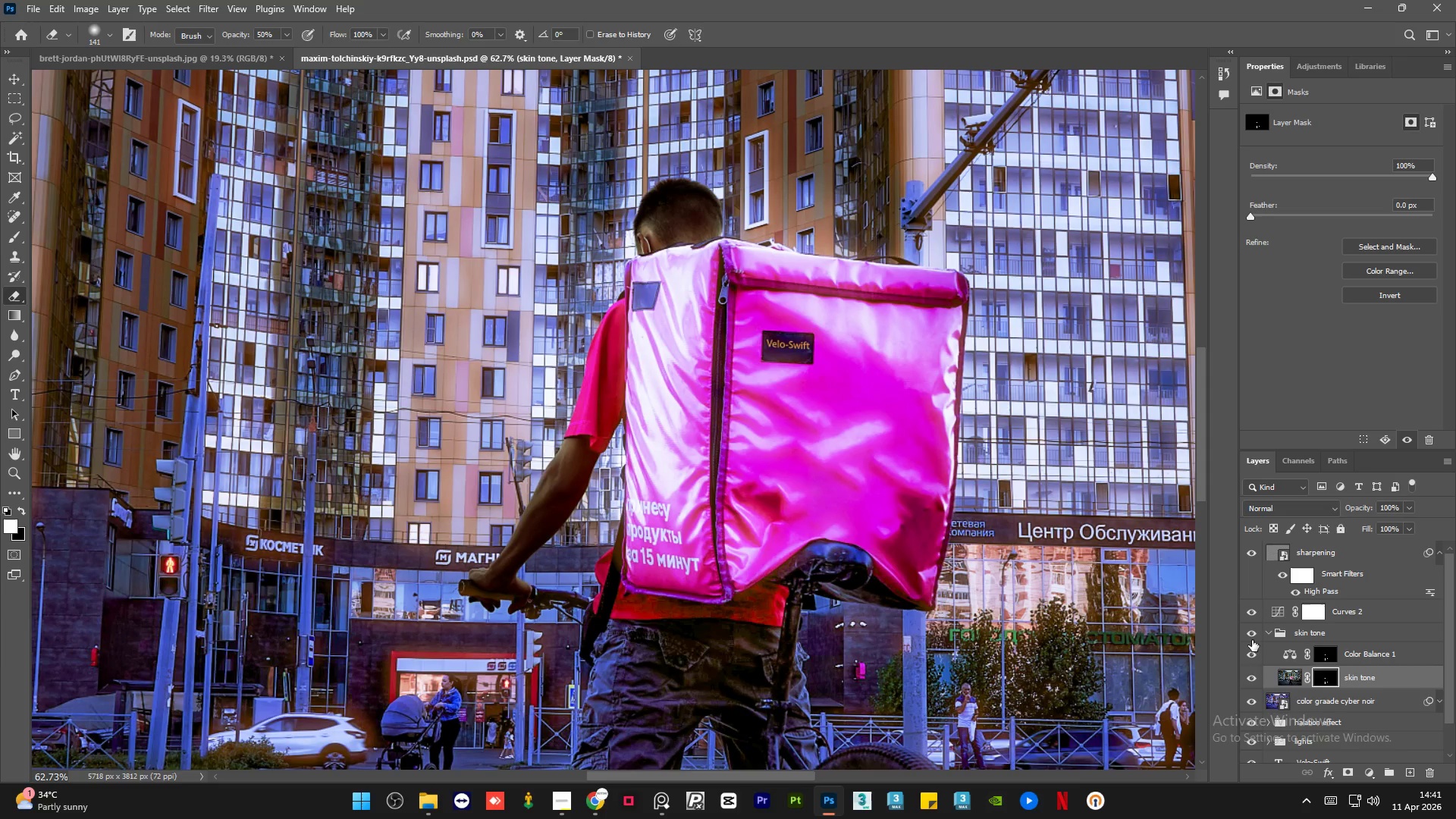 
left_click([1252, 640])
 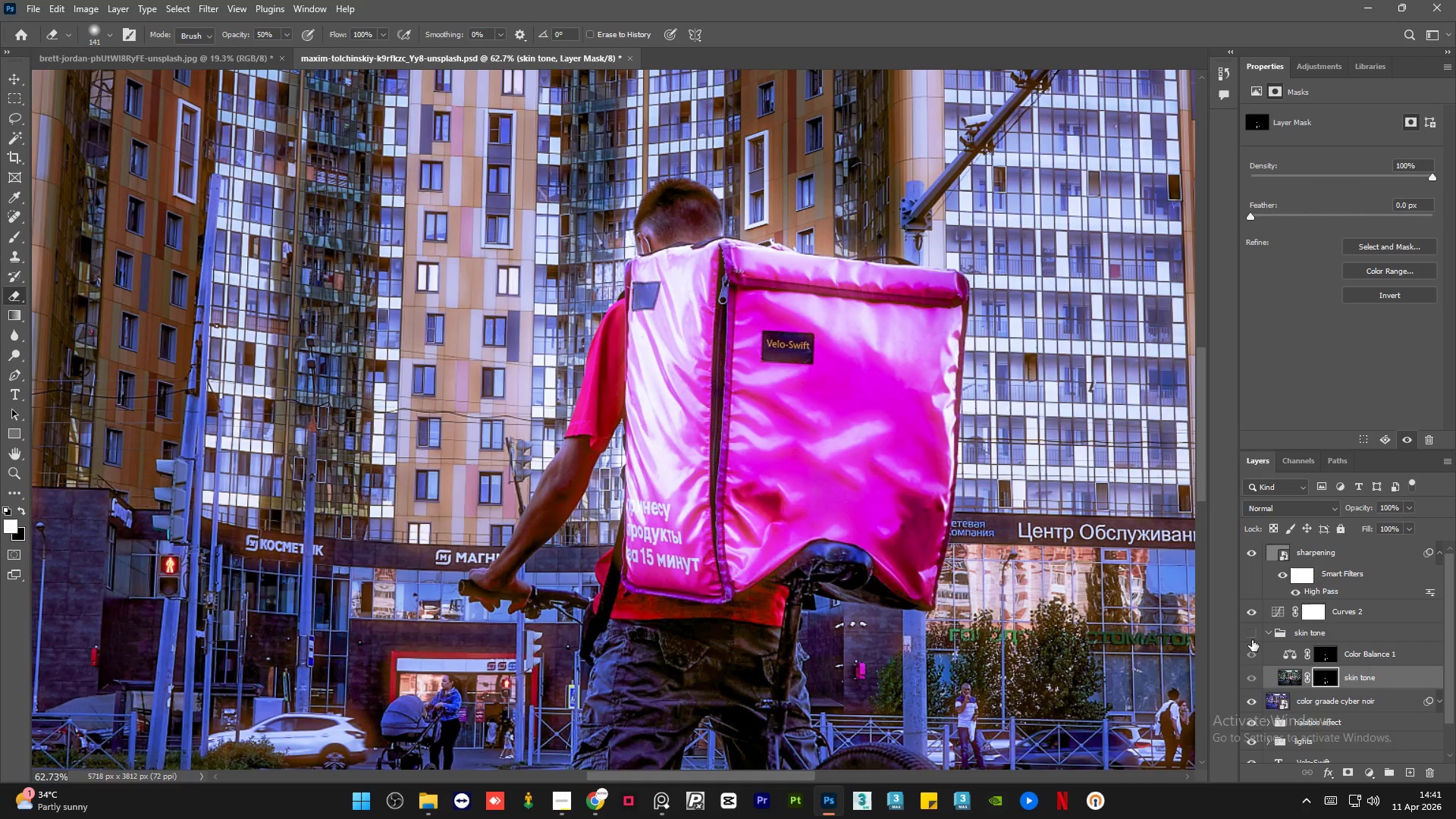 
left_click([1252, 640])
 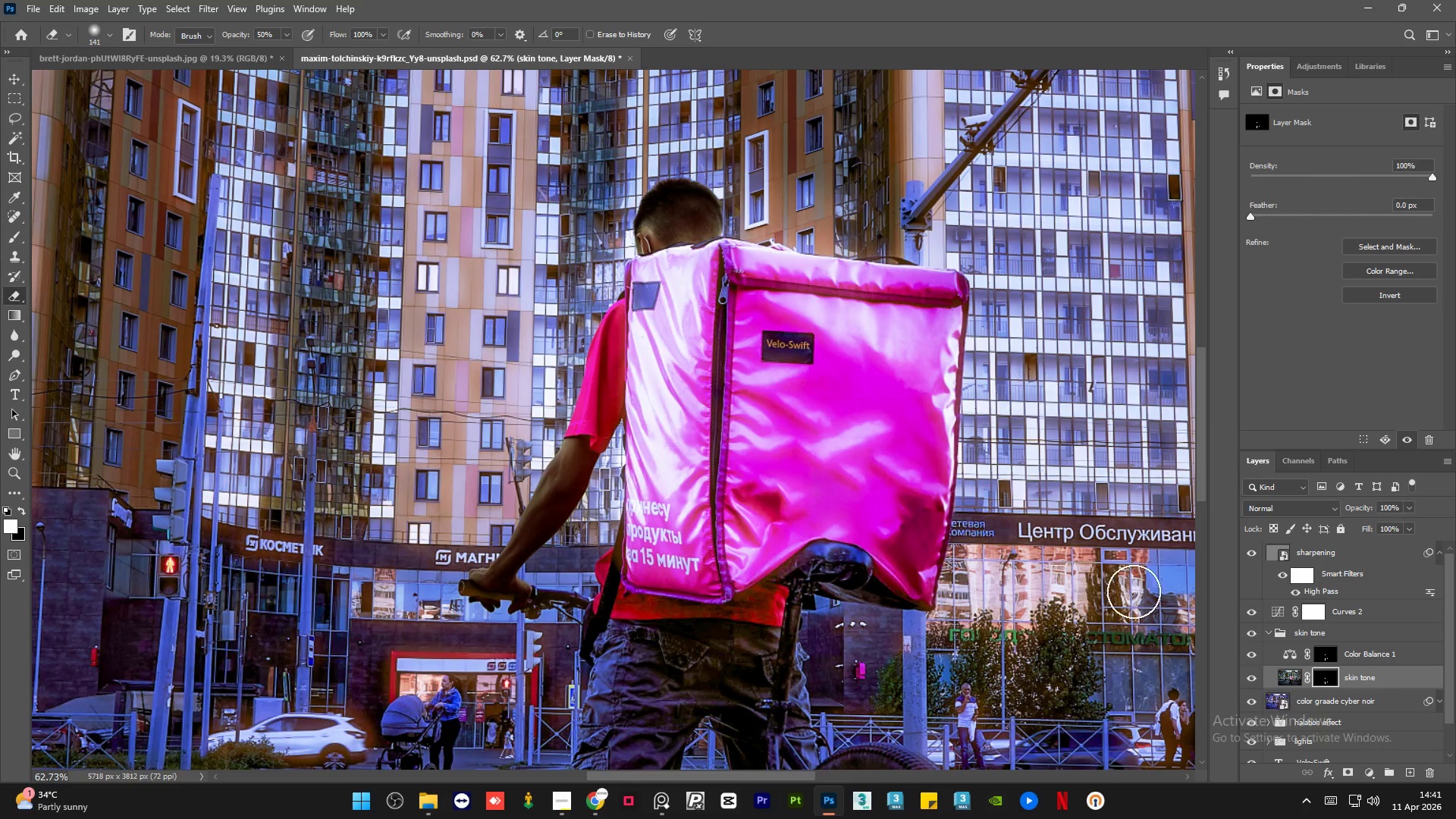 
hold_key(key=AltLeft, duration=1.5)
scroll: coordinate [813, 481], scroll_direction: down, amount: 6.0
 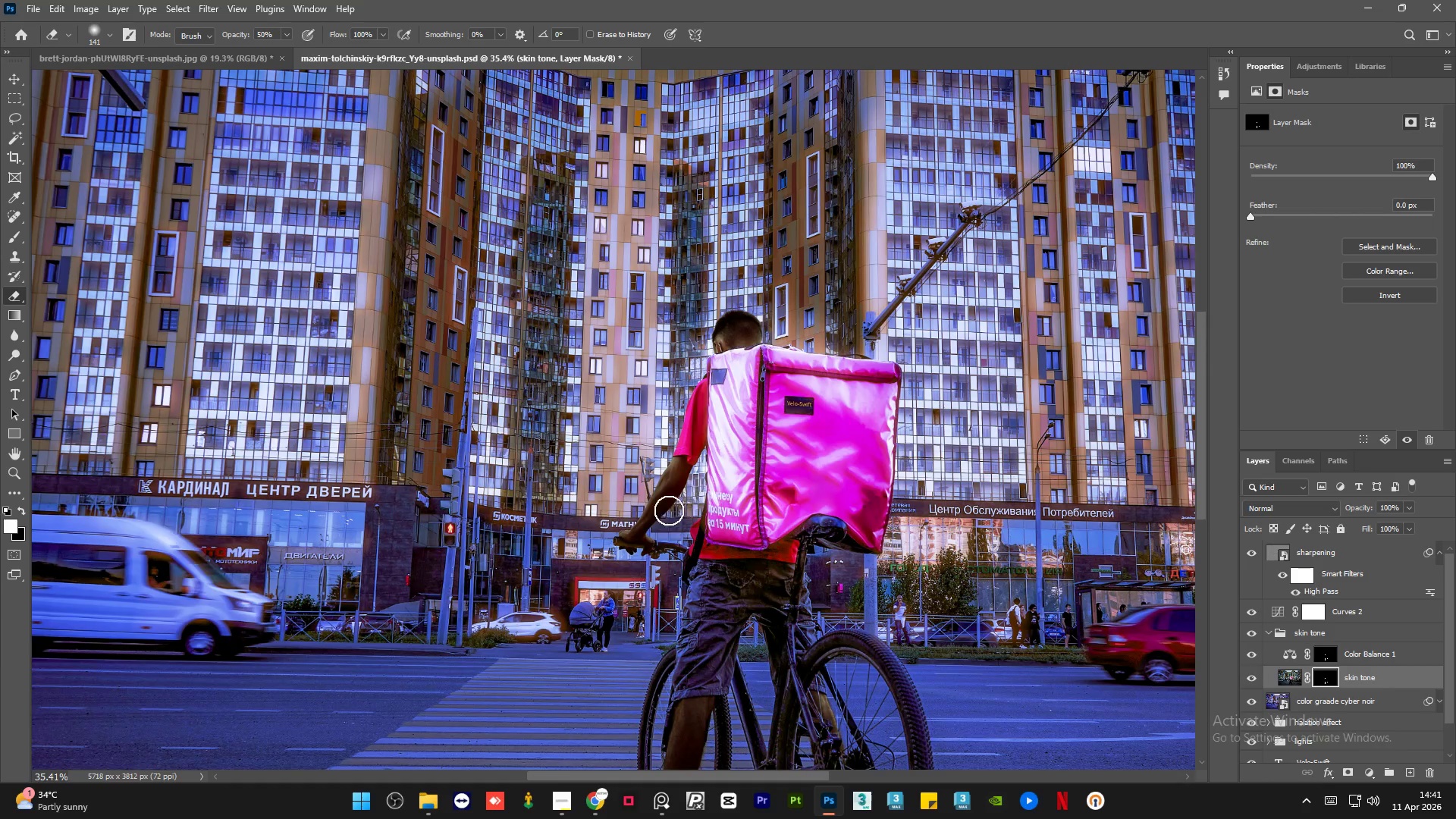 
hold_key(key=AltLeft, duration=1.5)
 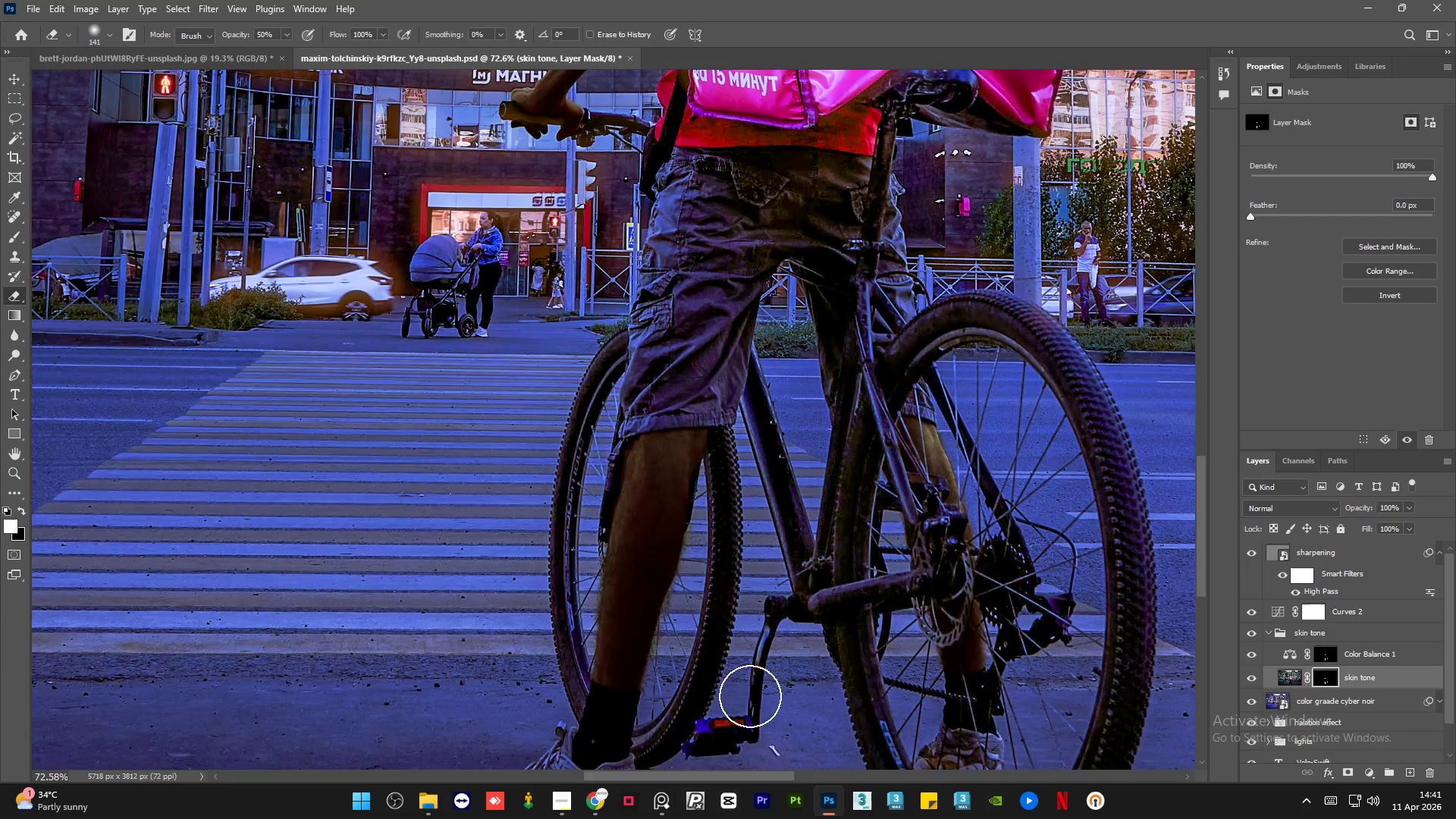 
scroll: coordinate [648, 559], scroll_direction: up, amount: 14.0
 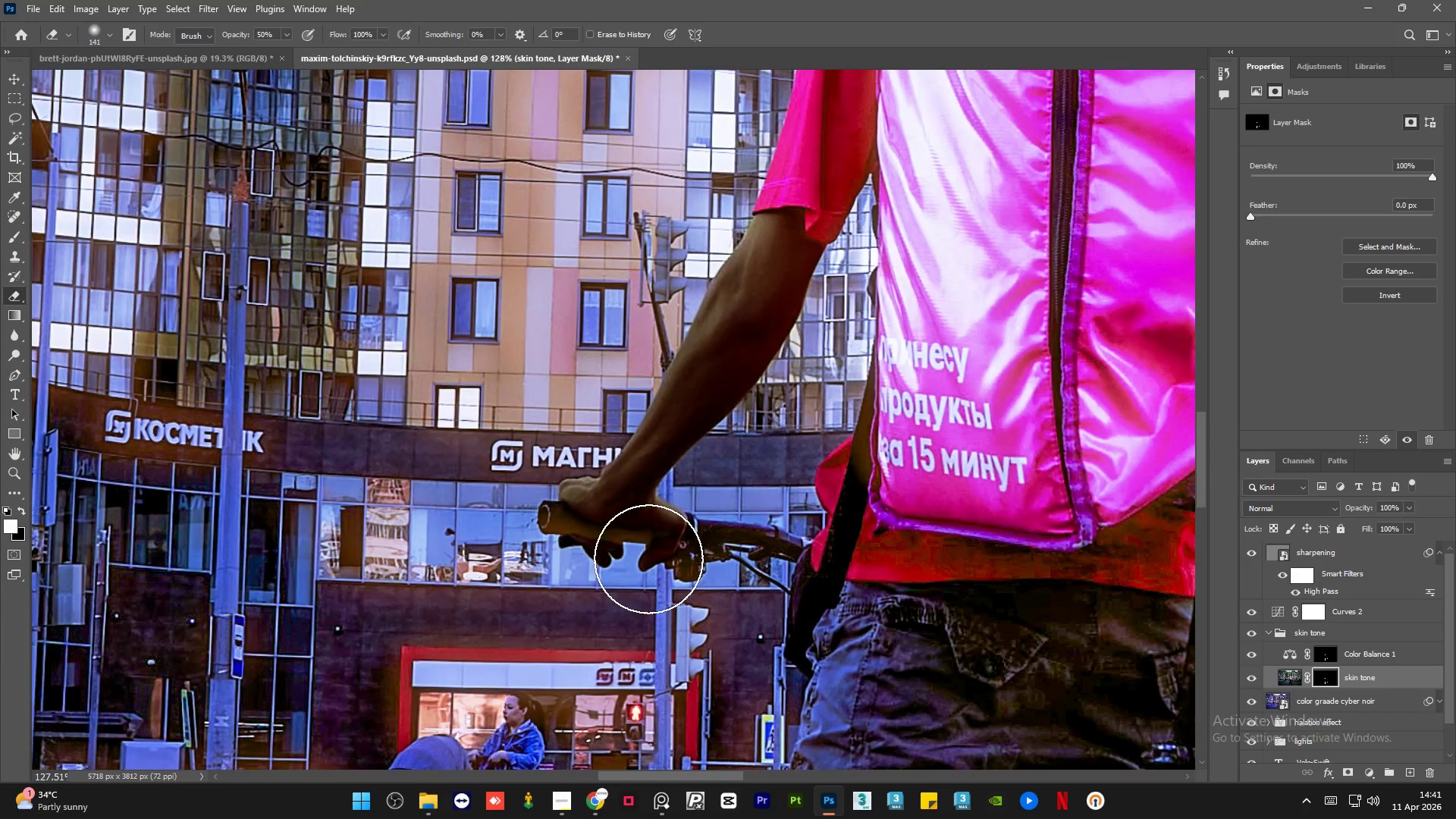 
hold_key(key=AltLeft, duration=1.5)
 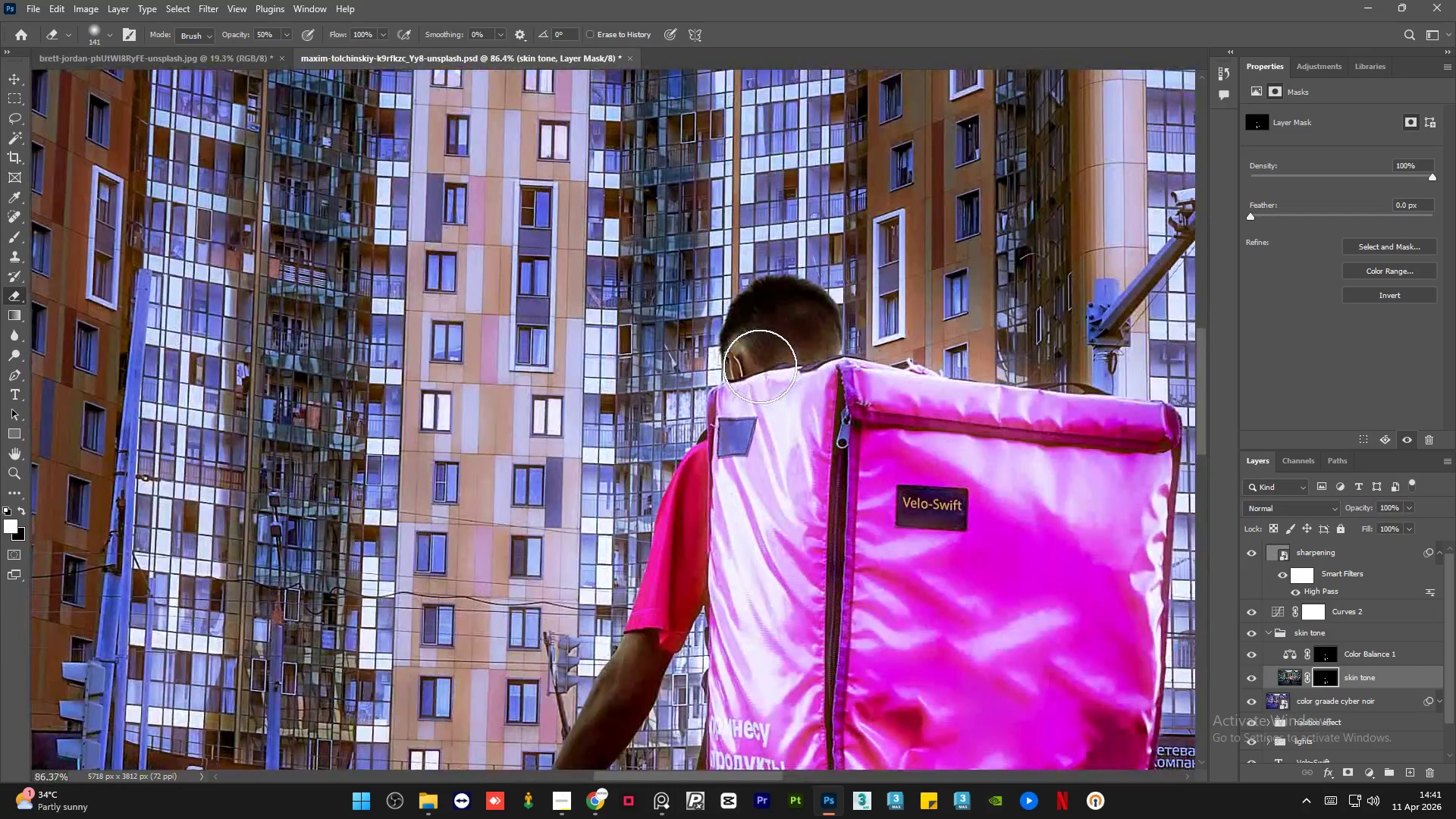 
scroll: coordinate [711, 730], scroll_direction: down, amount: 6.0
 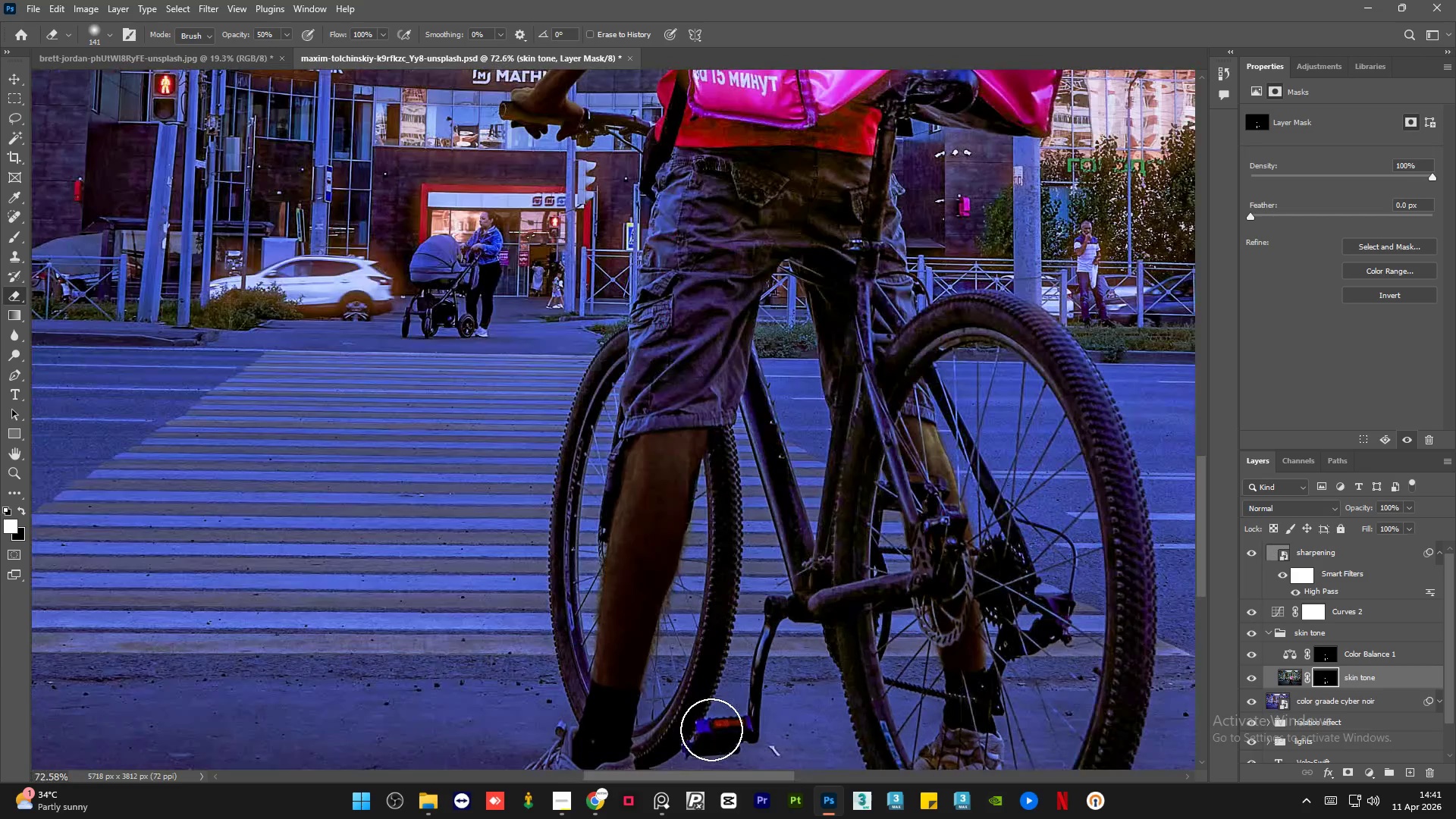 
hold_key(key=AltLeft, duration=1.5)
hold_key(key=AltLeft, duration=1.25)
scroll: coordinate [599, 570], scroll_direction: down, amount: 5.0
 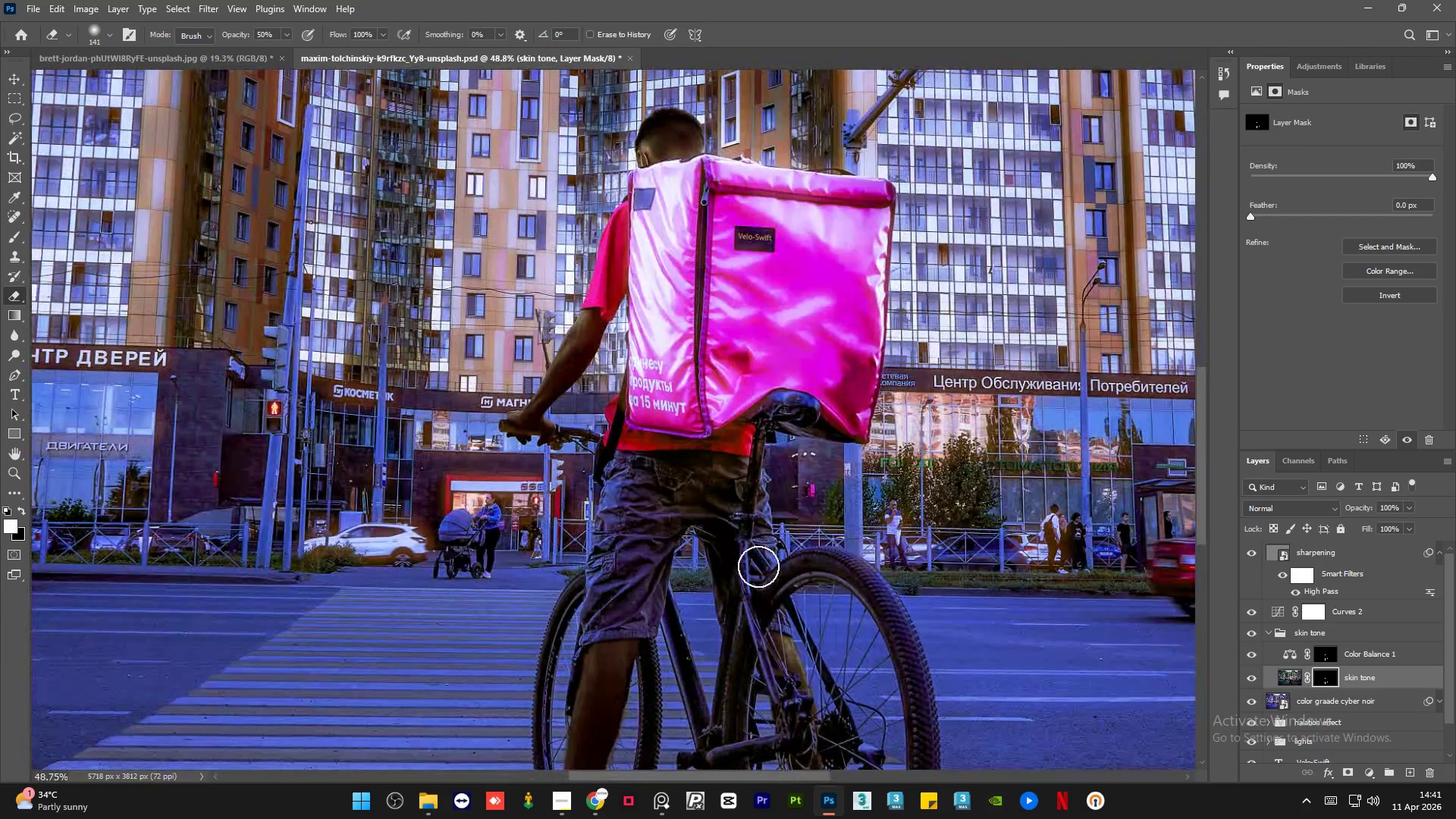 
scroll: coordinate [437, 471], scroll_direction: up, amount: 2.0
 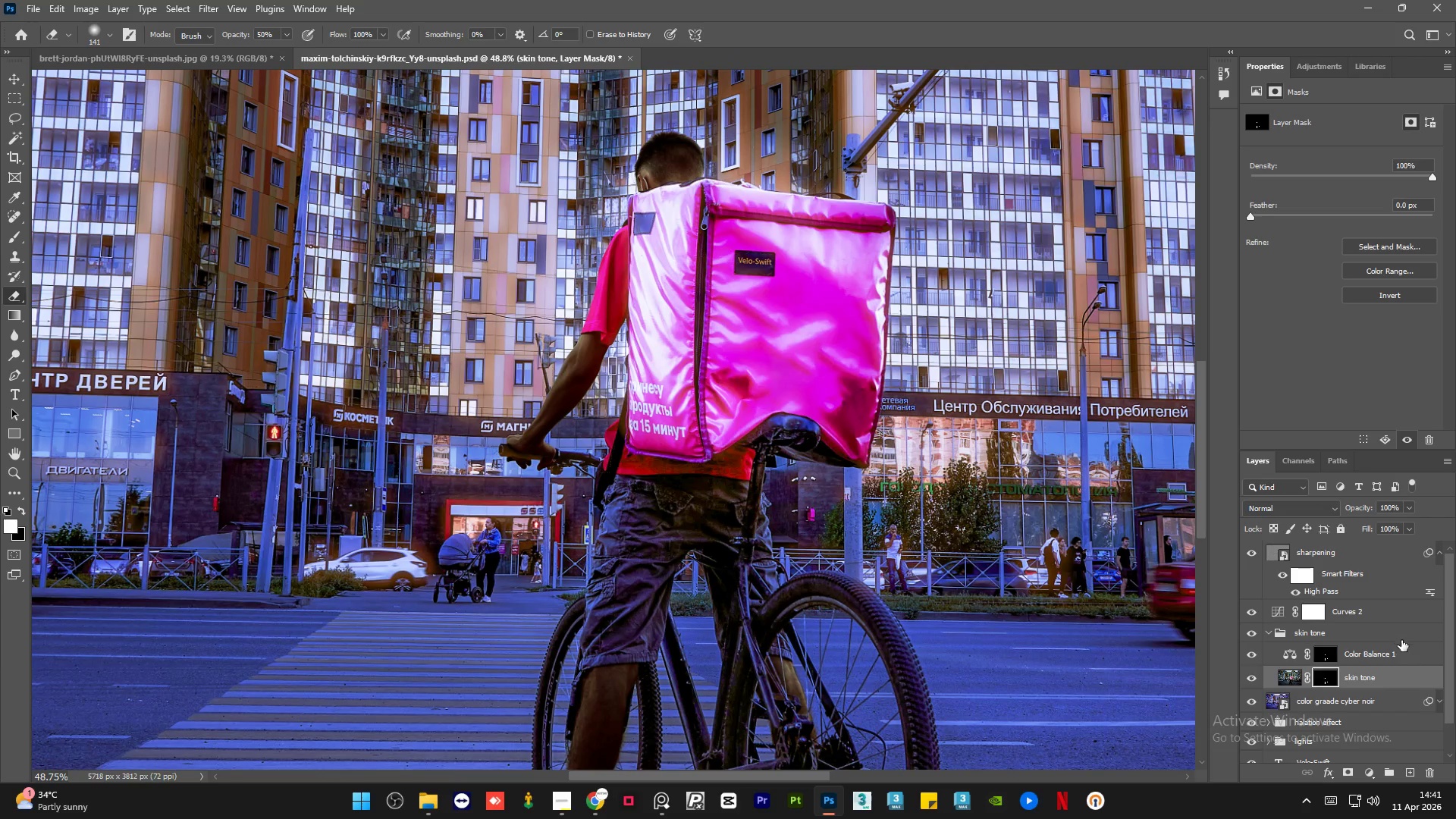 
left_click([1404, 662])
 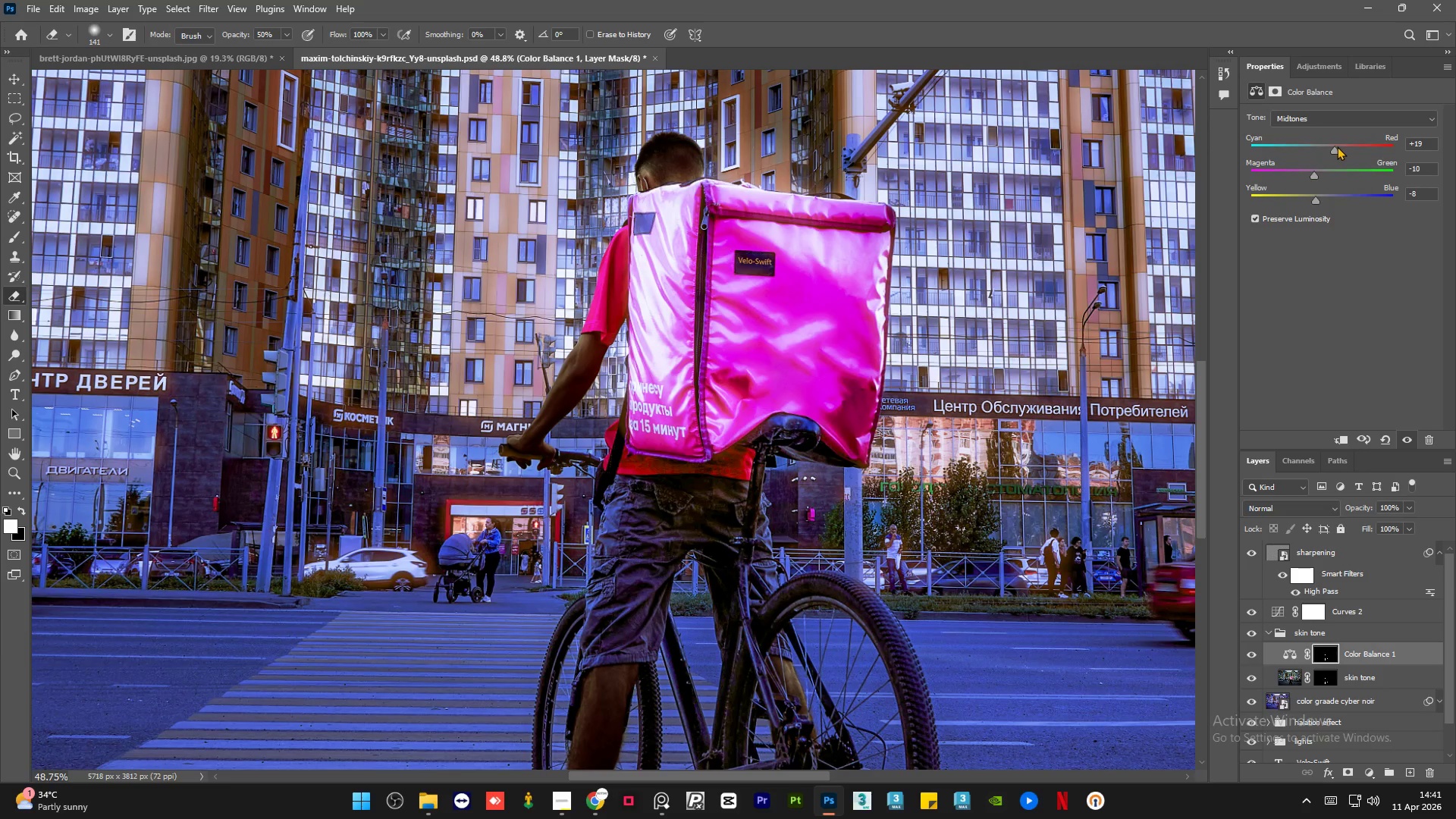 
left_click([1340, 144])
 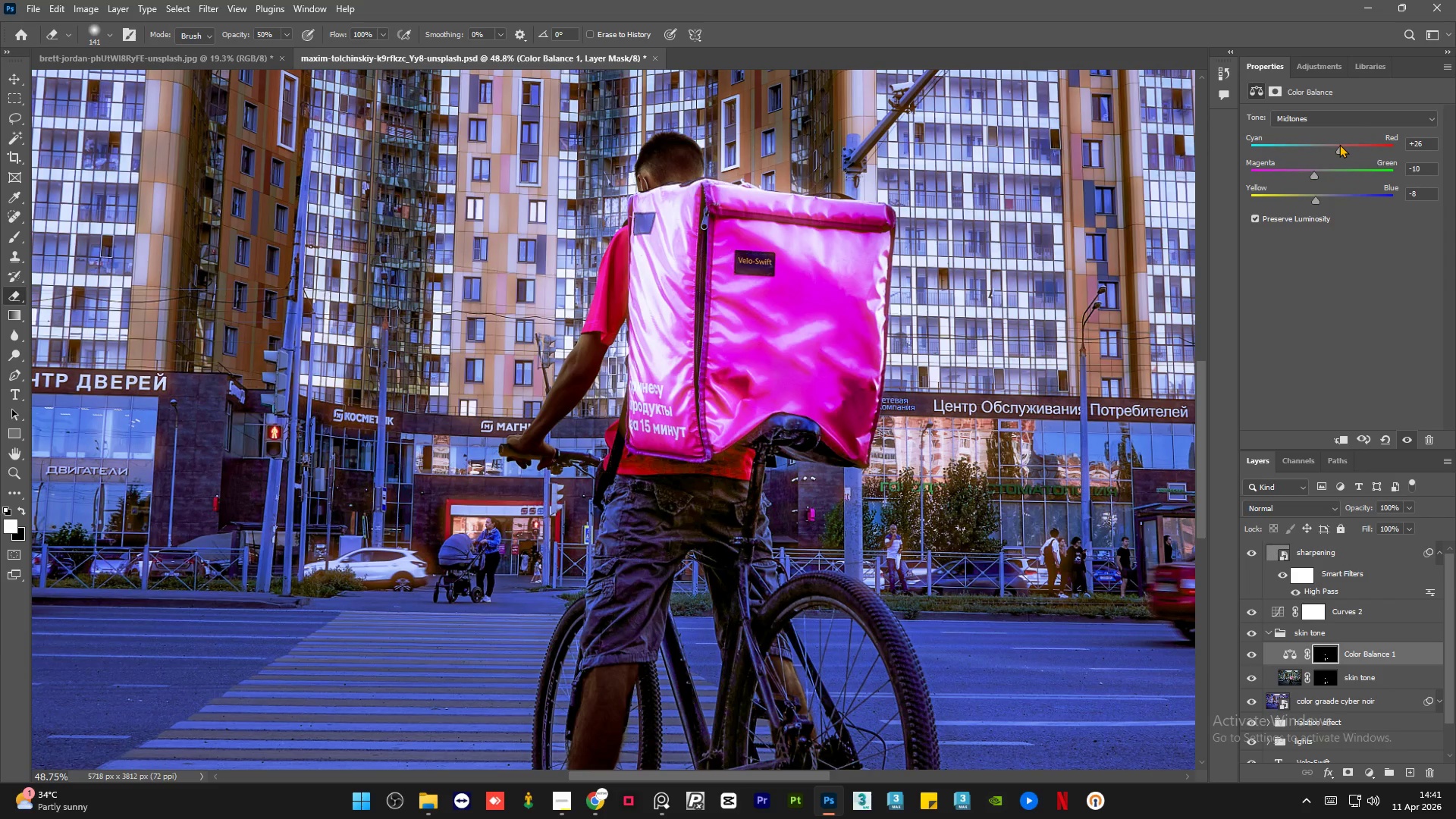 
left_click_drag(start_coordinate=[1341, 144], to_coordinate=[1334, 149])
 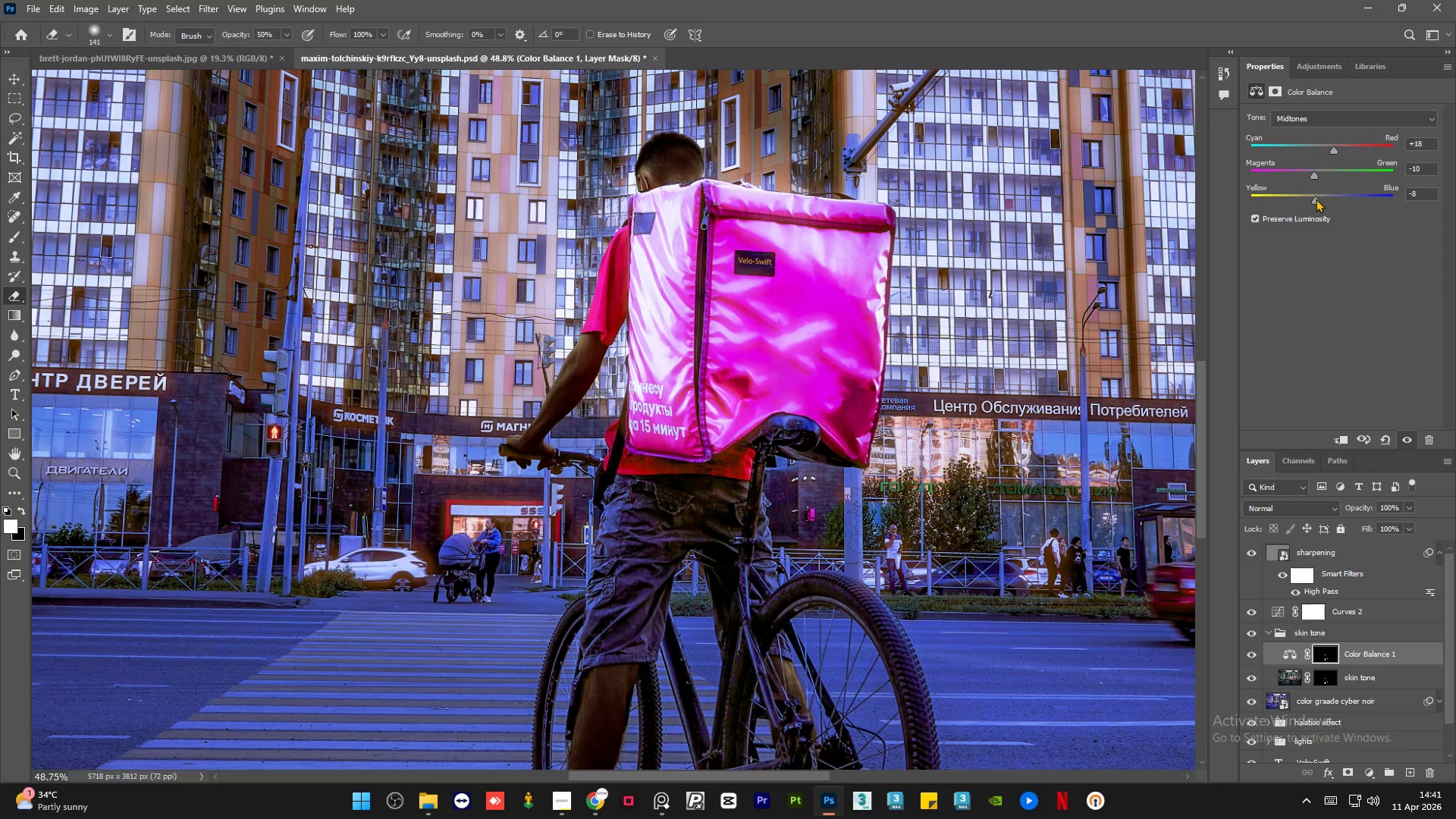 
left_click_drag(start_coordinate=[1316, 199], to_coordinate=[1312, 199])
 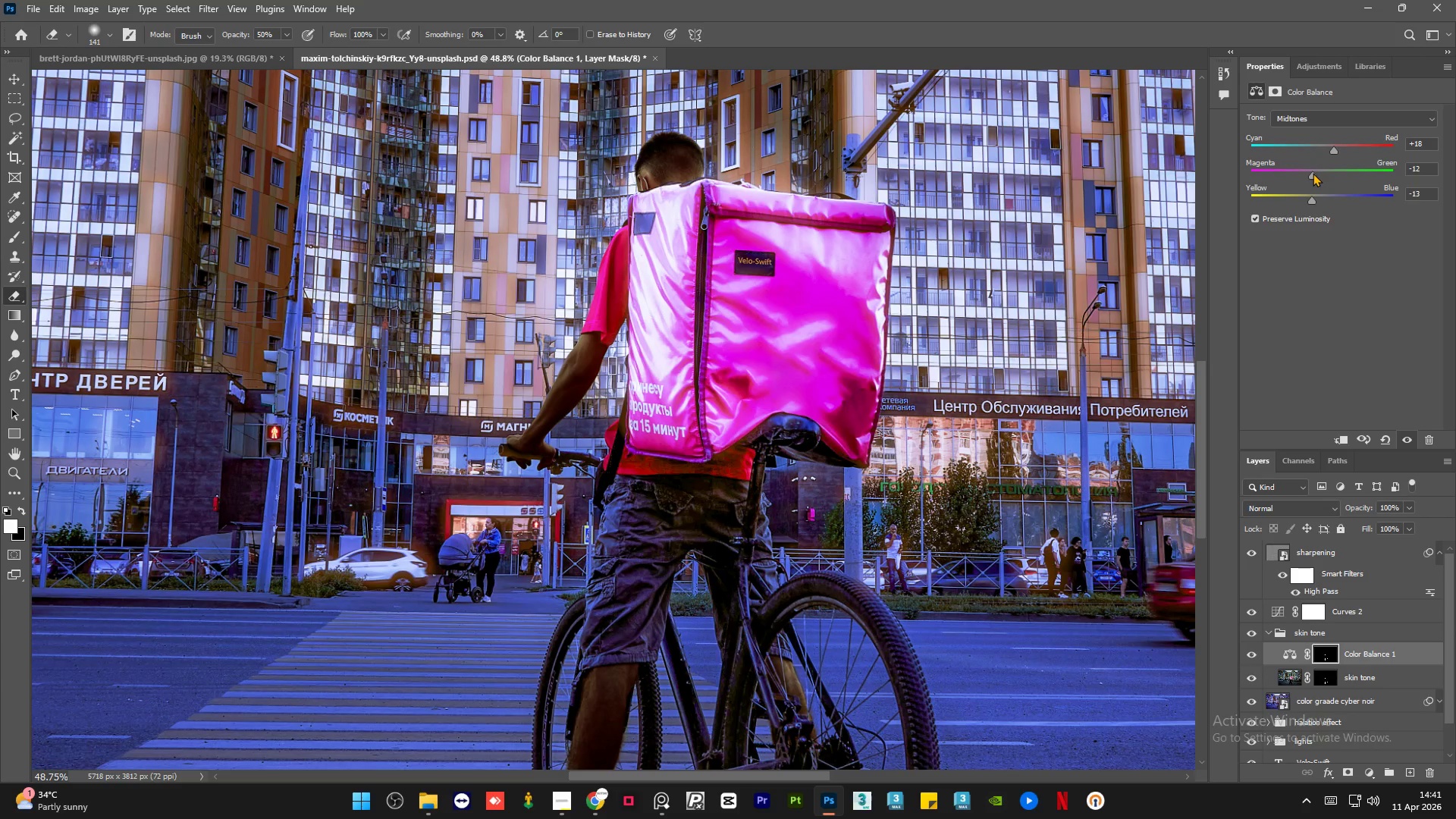 
hold_key(key=AltLeft, duration=0.88)
 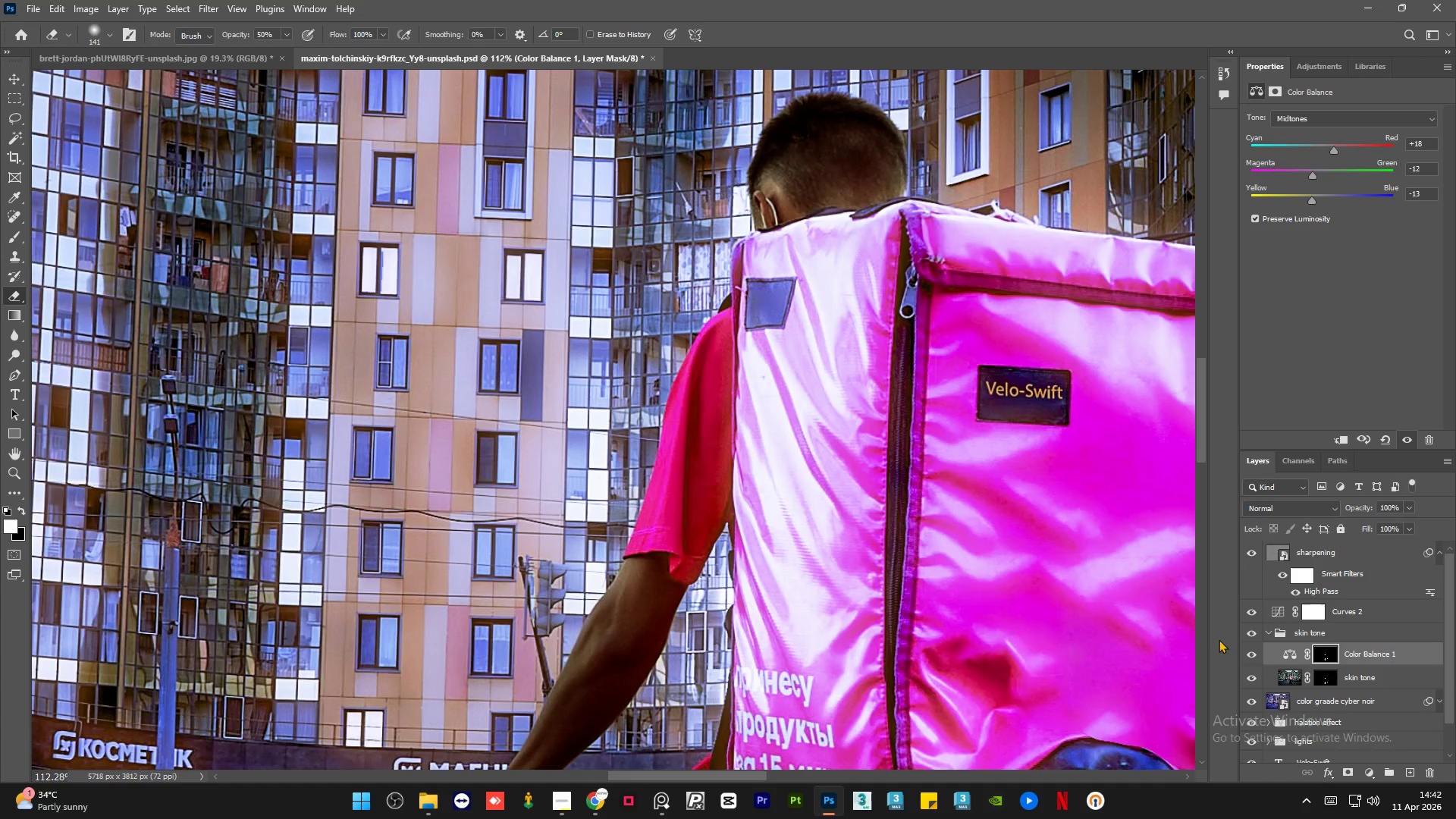 
hold_key(key=AltLeft, duration=2.33)
 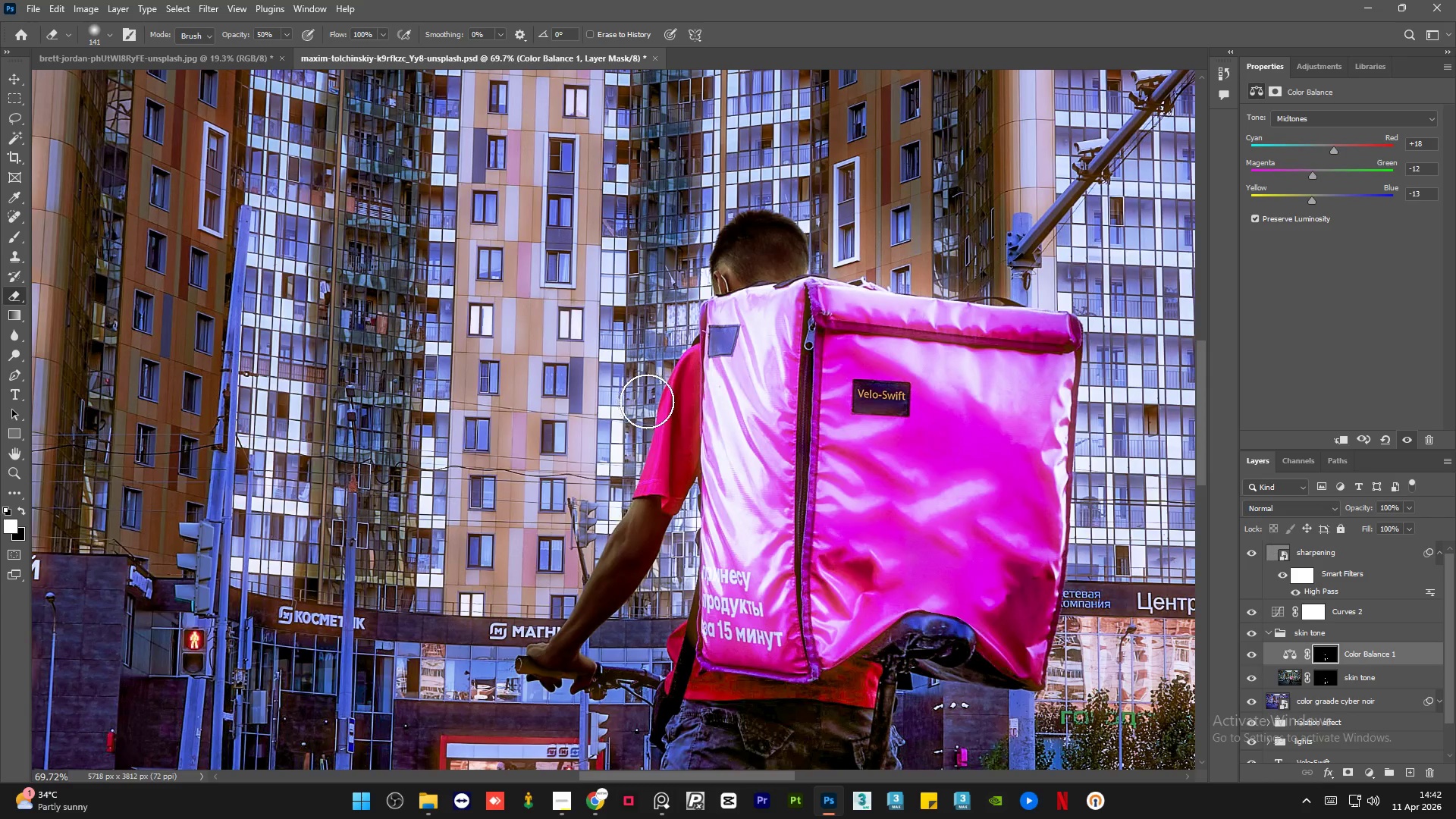 
scroll: coordinate [632, 155], scroll_direction: up, amount: 9.0
 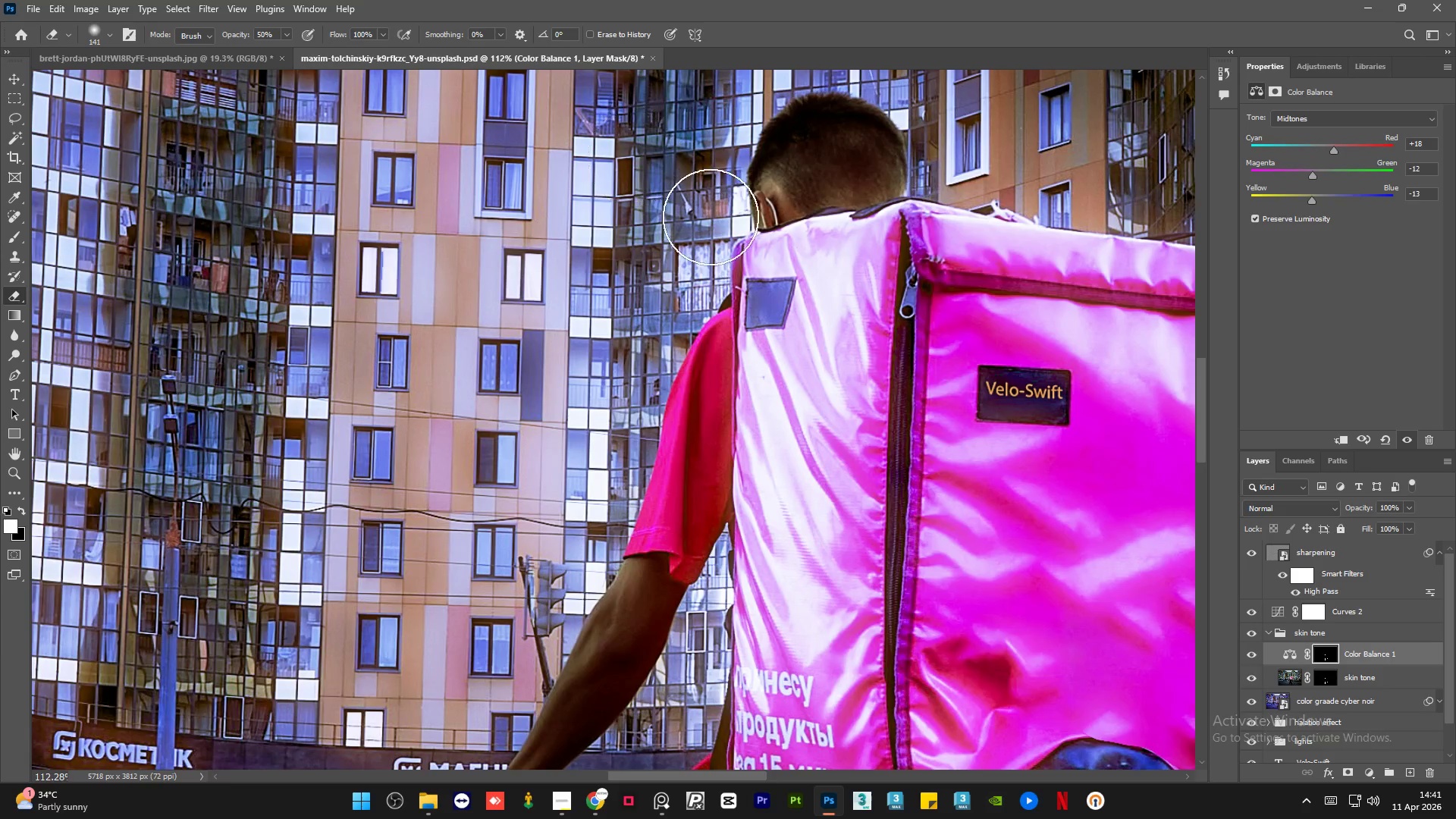 
left_click([1247, 654])
 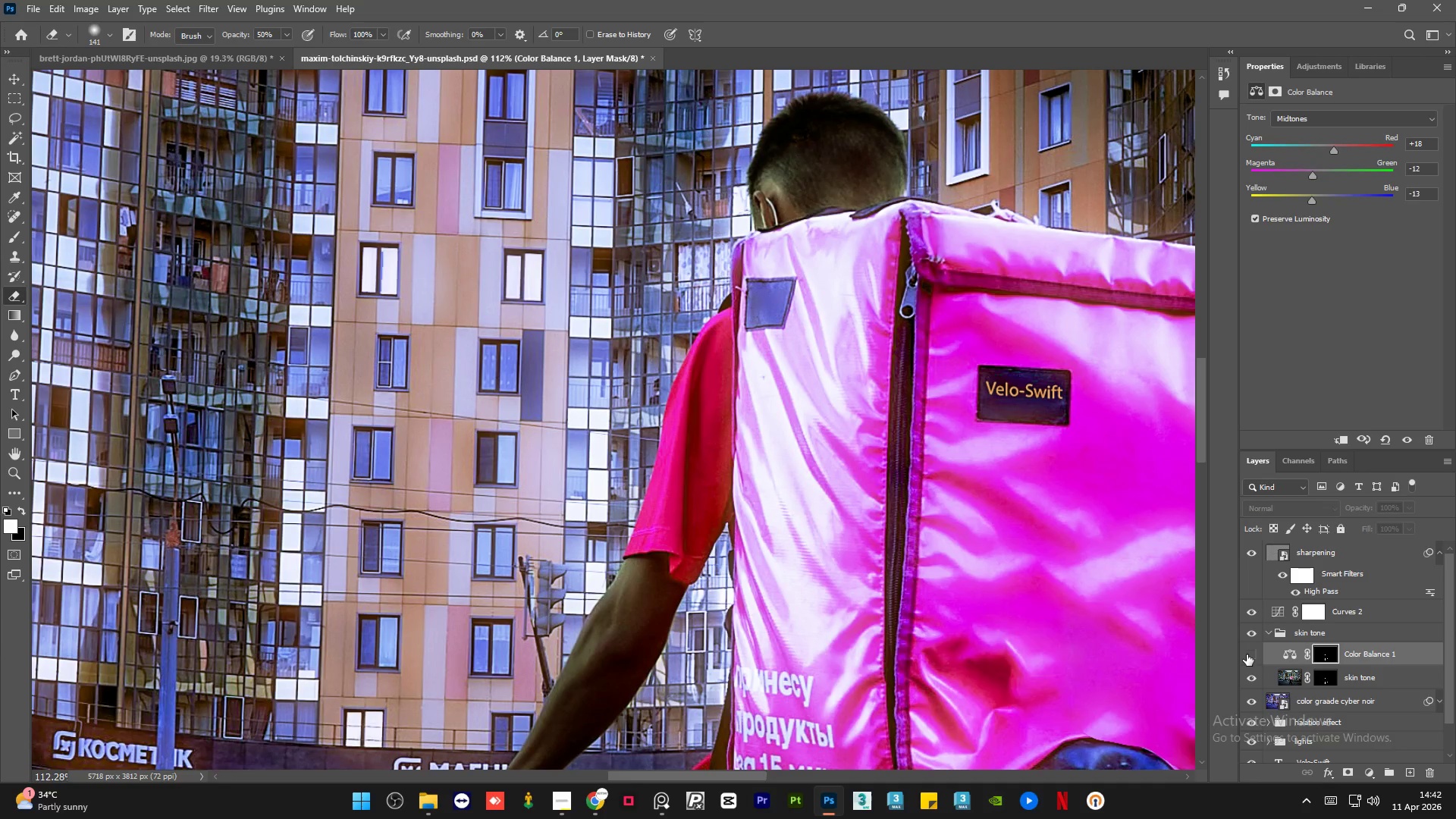 
left_click([1247, 654])
 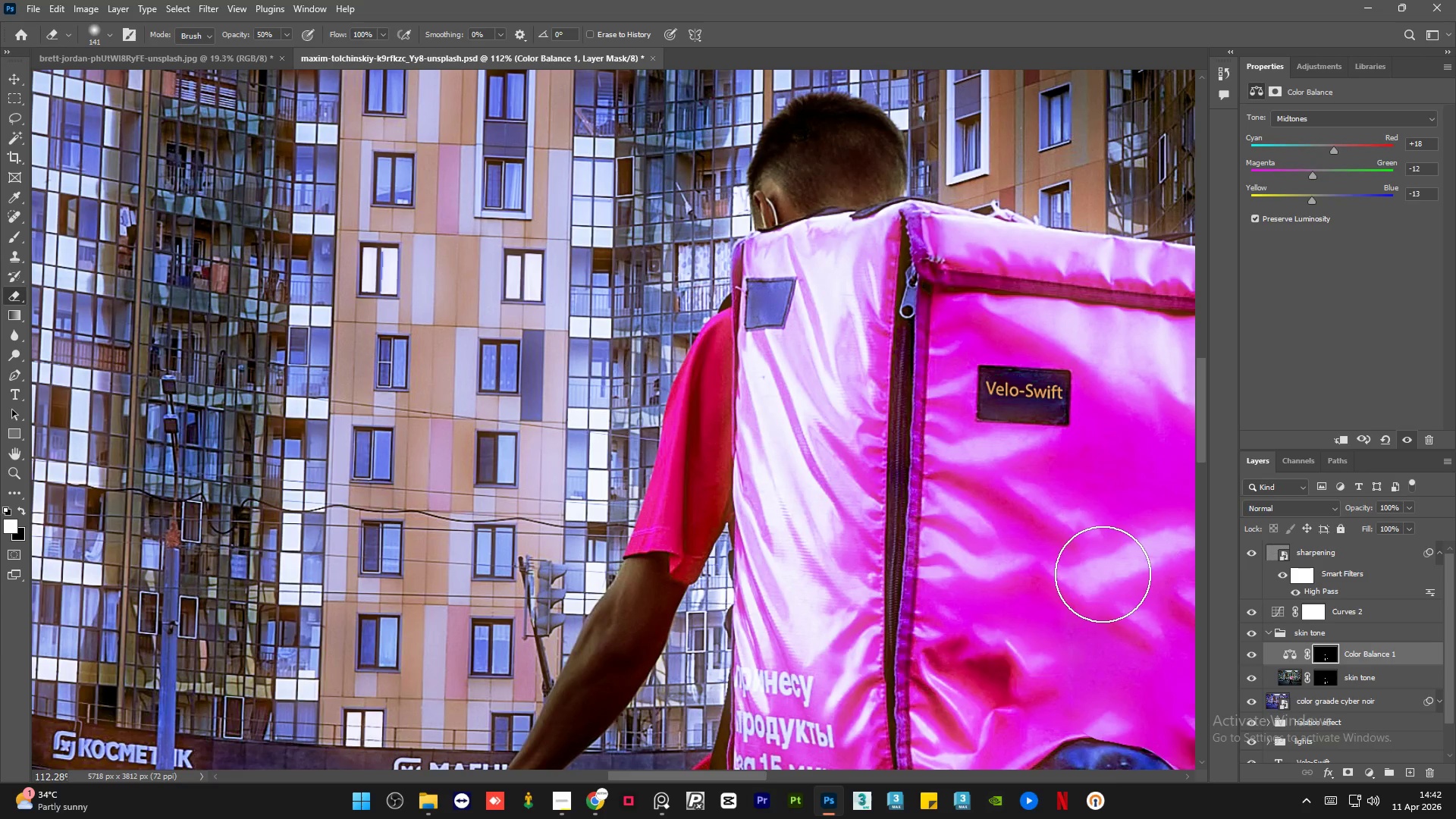 
hold_key(key=AltLeft, duration=1.5)
hold_key(key=AltLeft, duration=0.86)
scroll: coordinate [635, 598], scroll_direction: up, amount: 3.0
 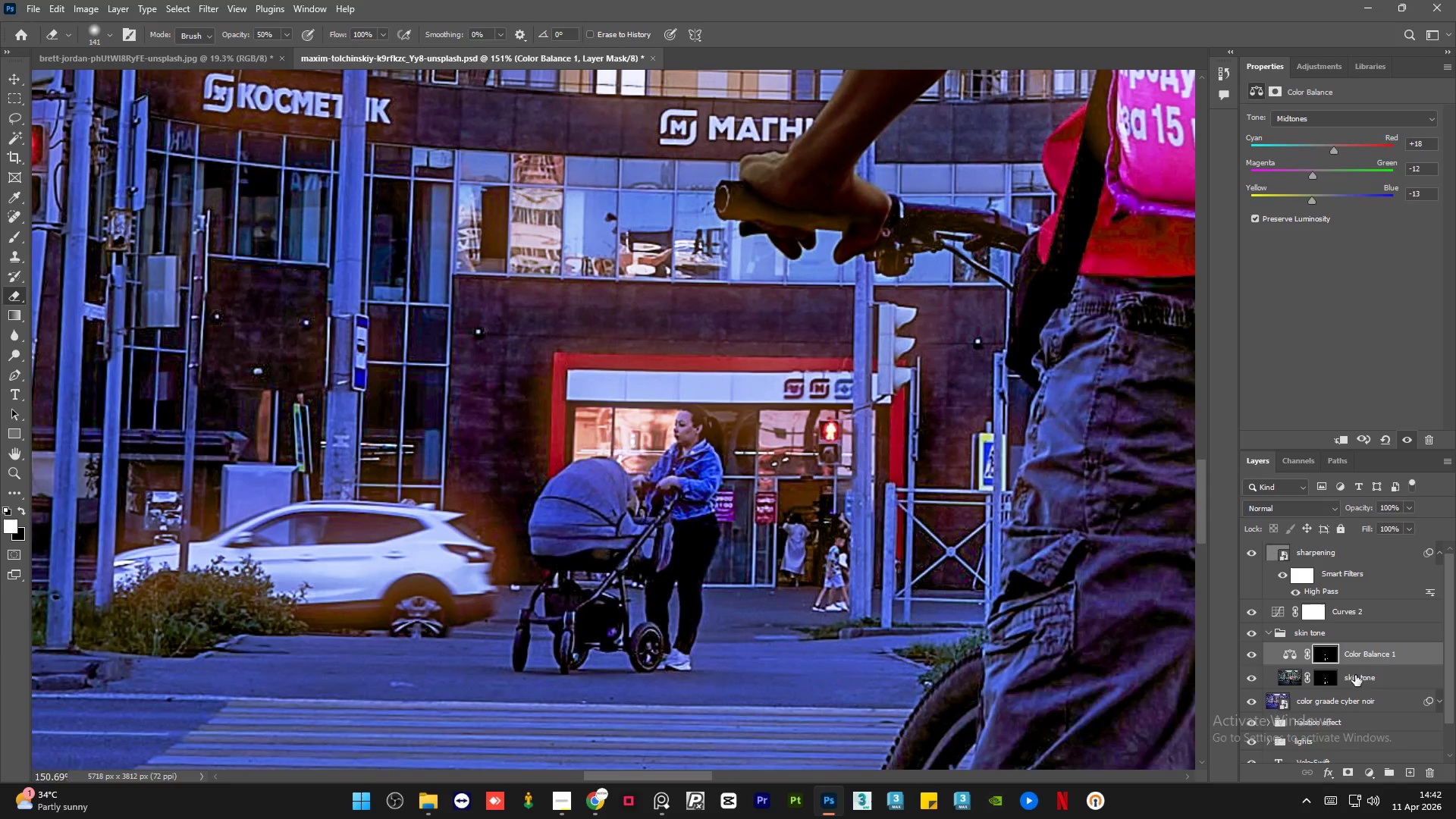 
left_click([1327, 676])
 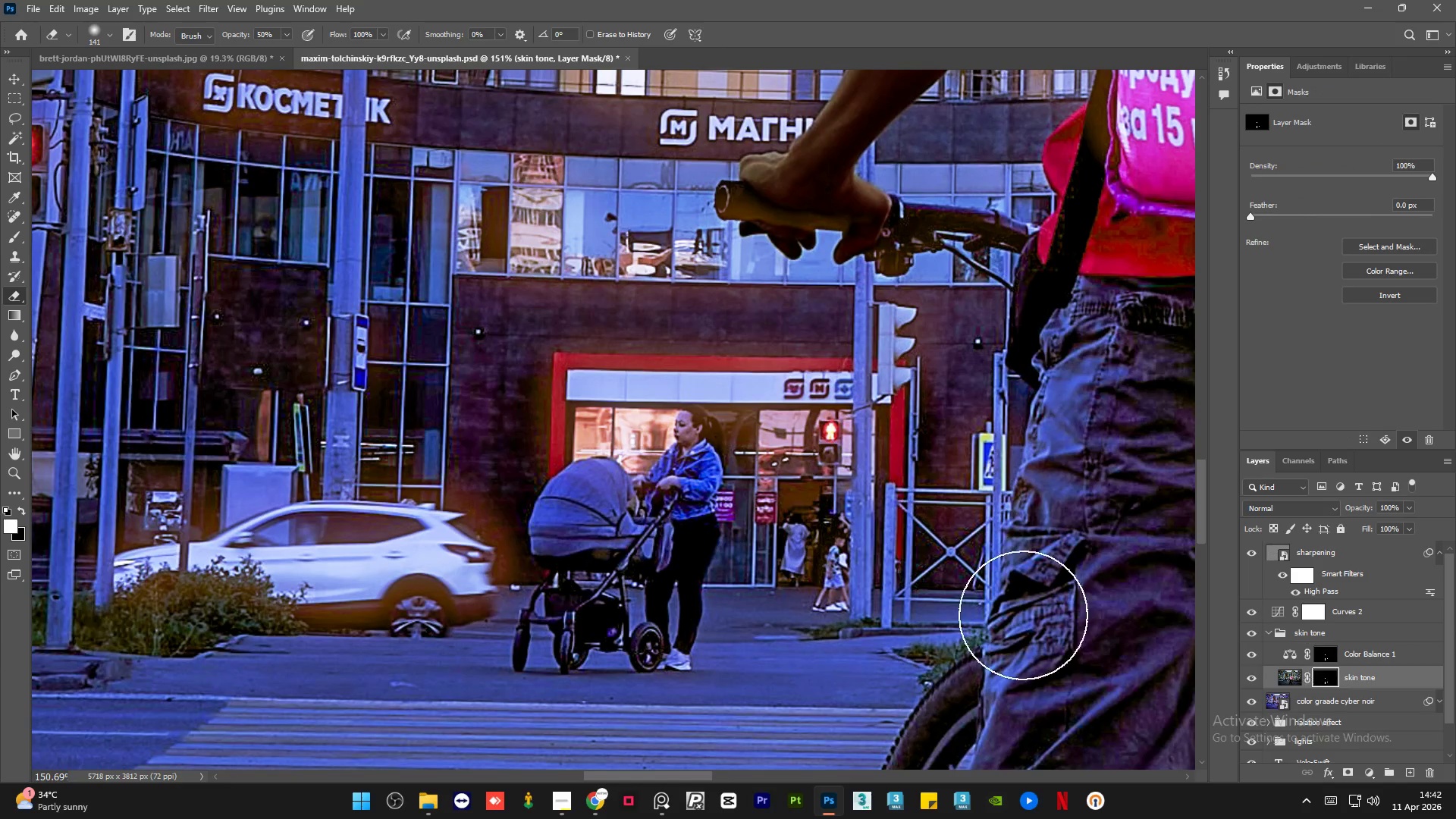 
hold_key(key=AltLeft, duration=0.94)
 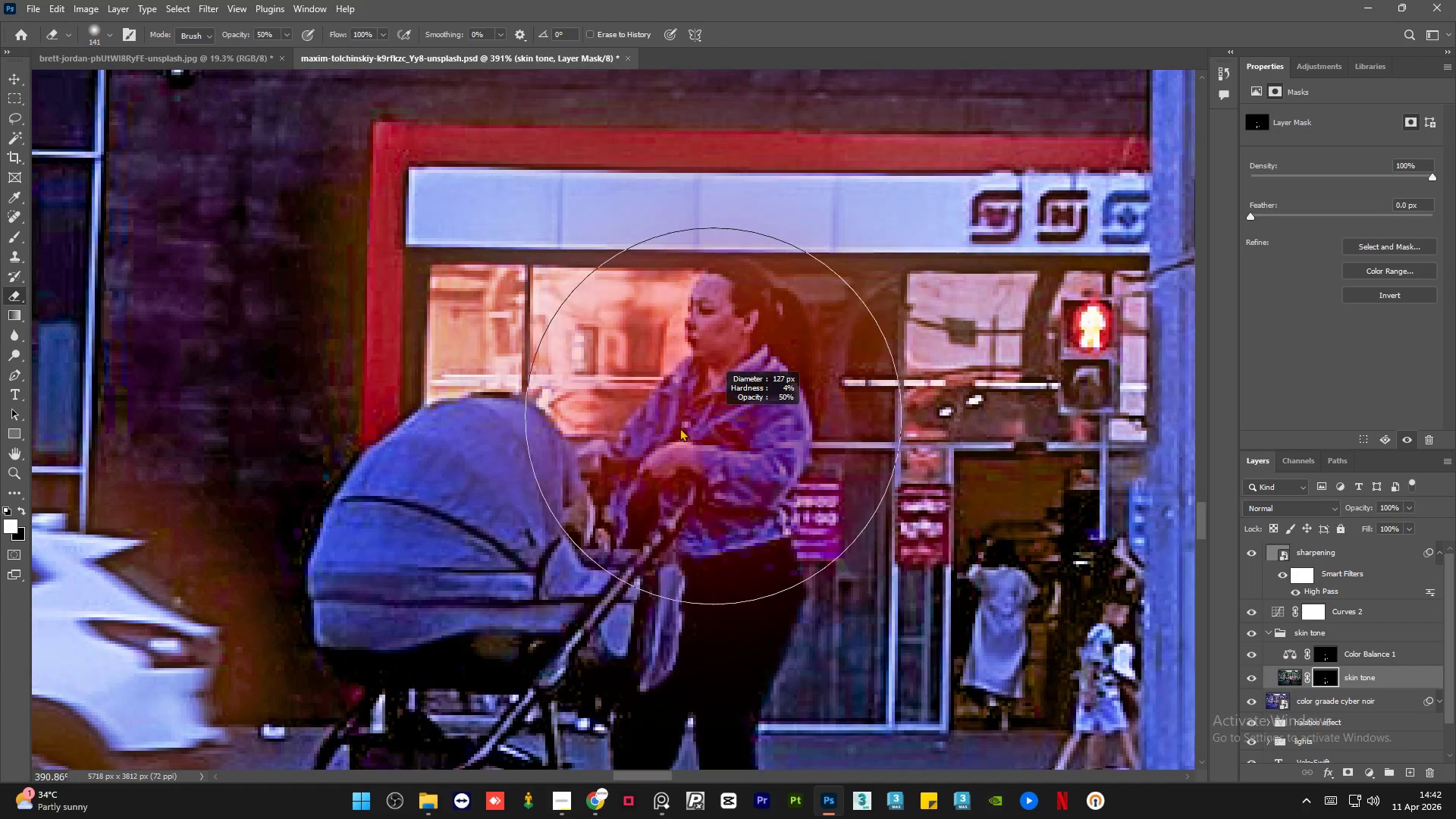 
hold_key(key=AltLeft, duration=0.75)
 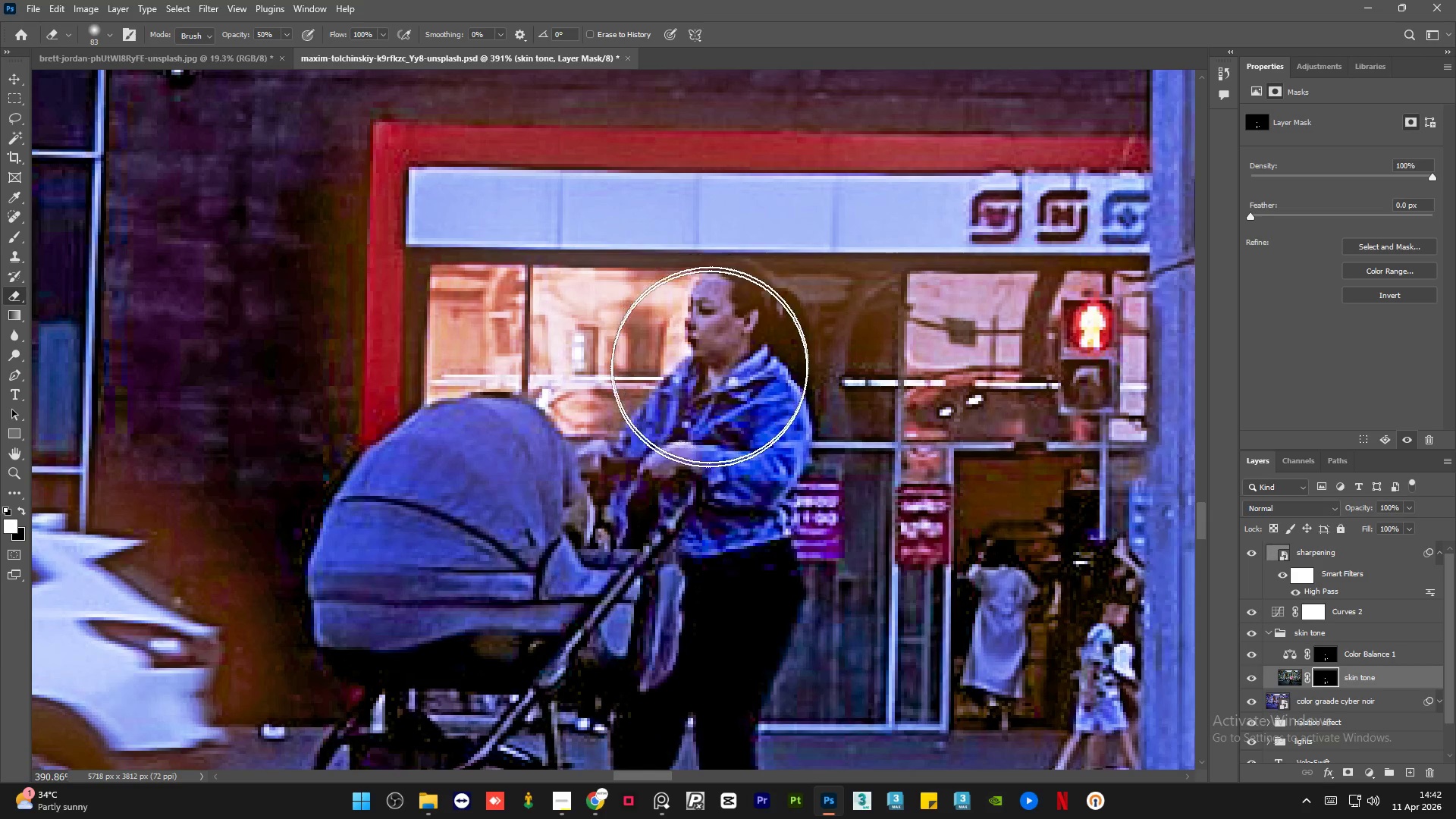 
scroll: coordinate [709, 419], scroll_direction: up, amount: 10.0
 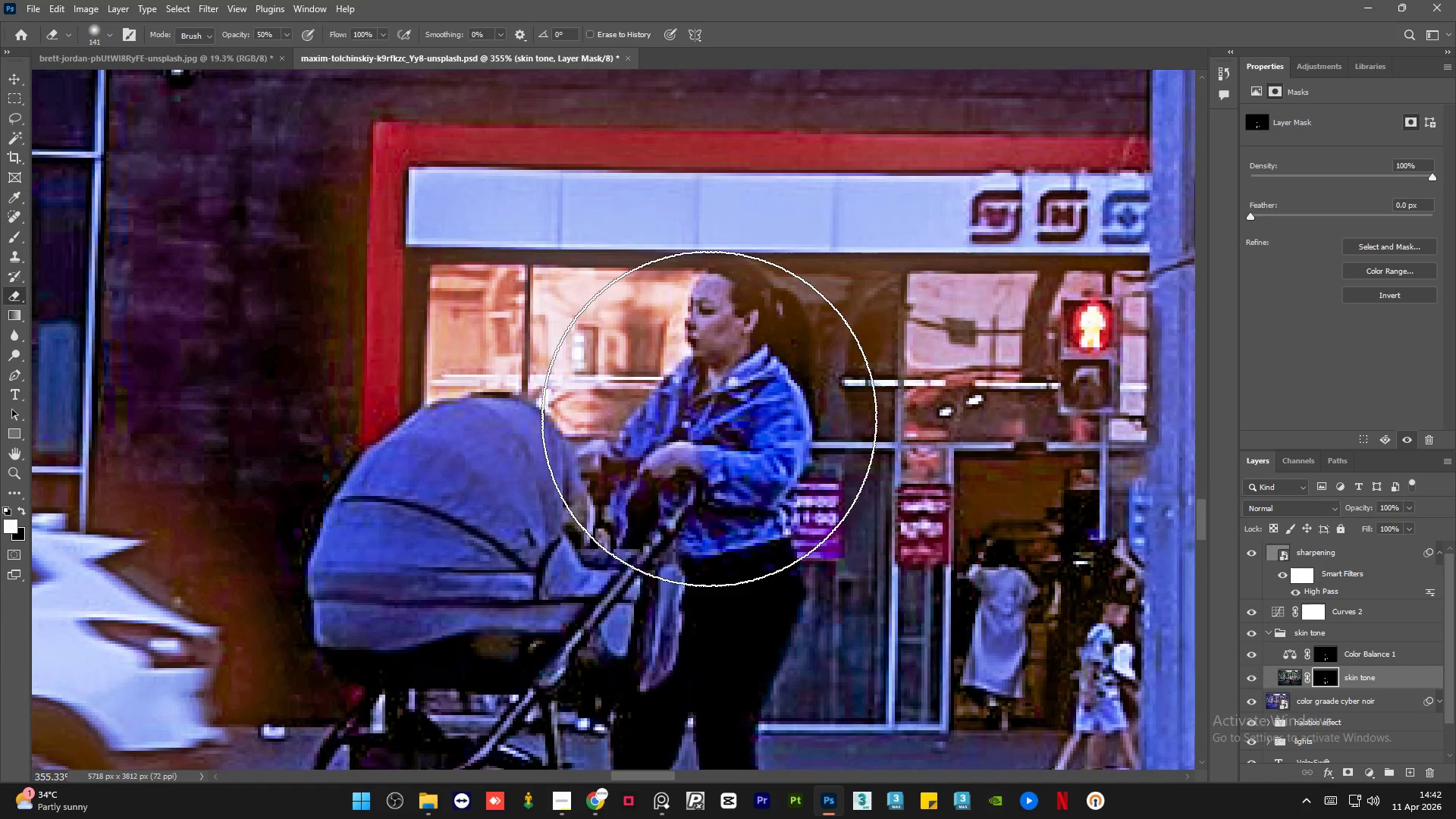 
hold_key(key=AltLeft, duration=0.62)
 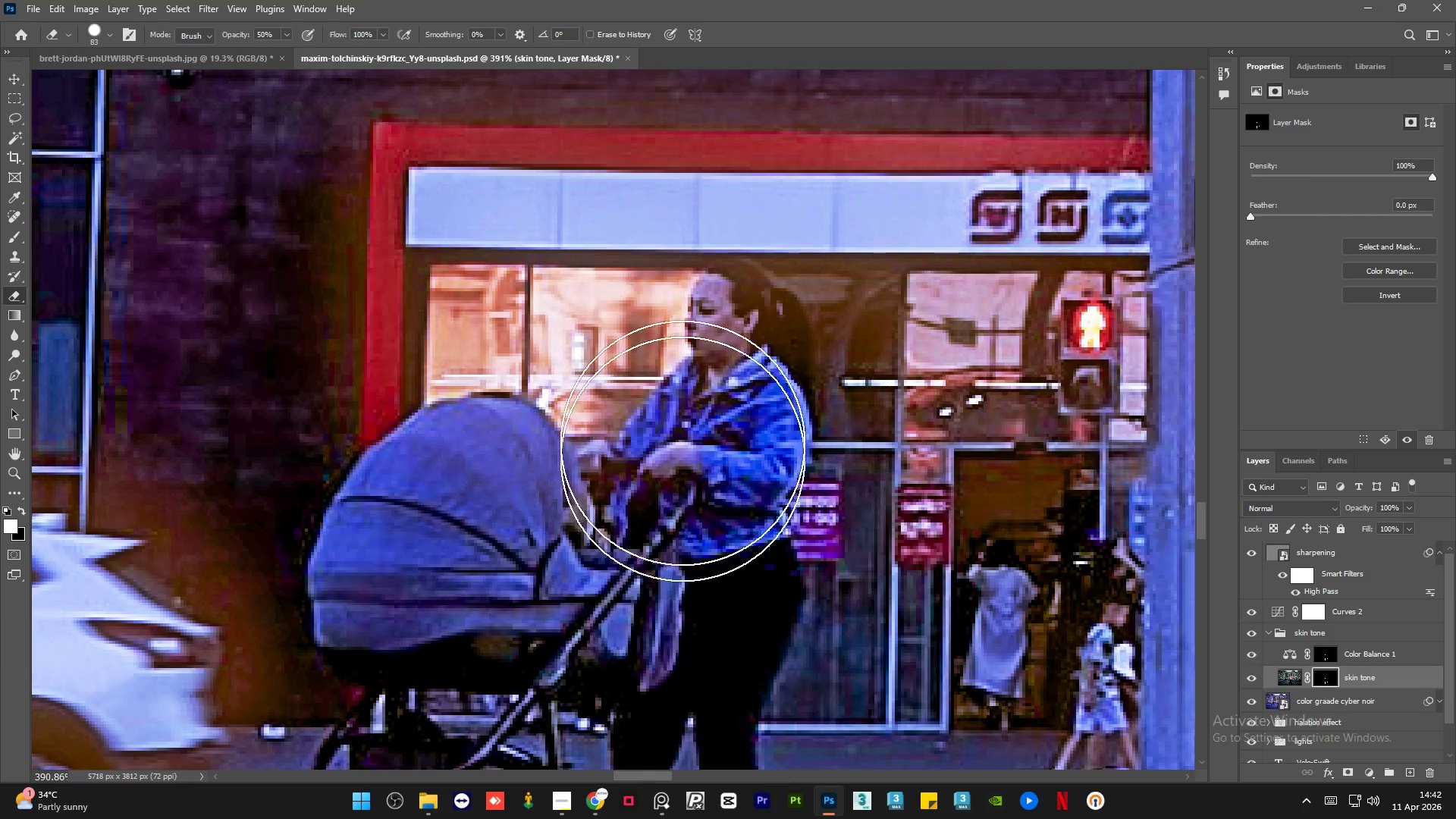 
hold_key(key=AltLeft, duration=0.58)
 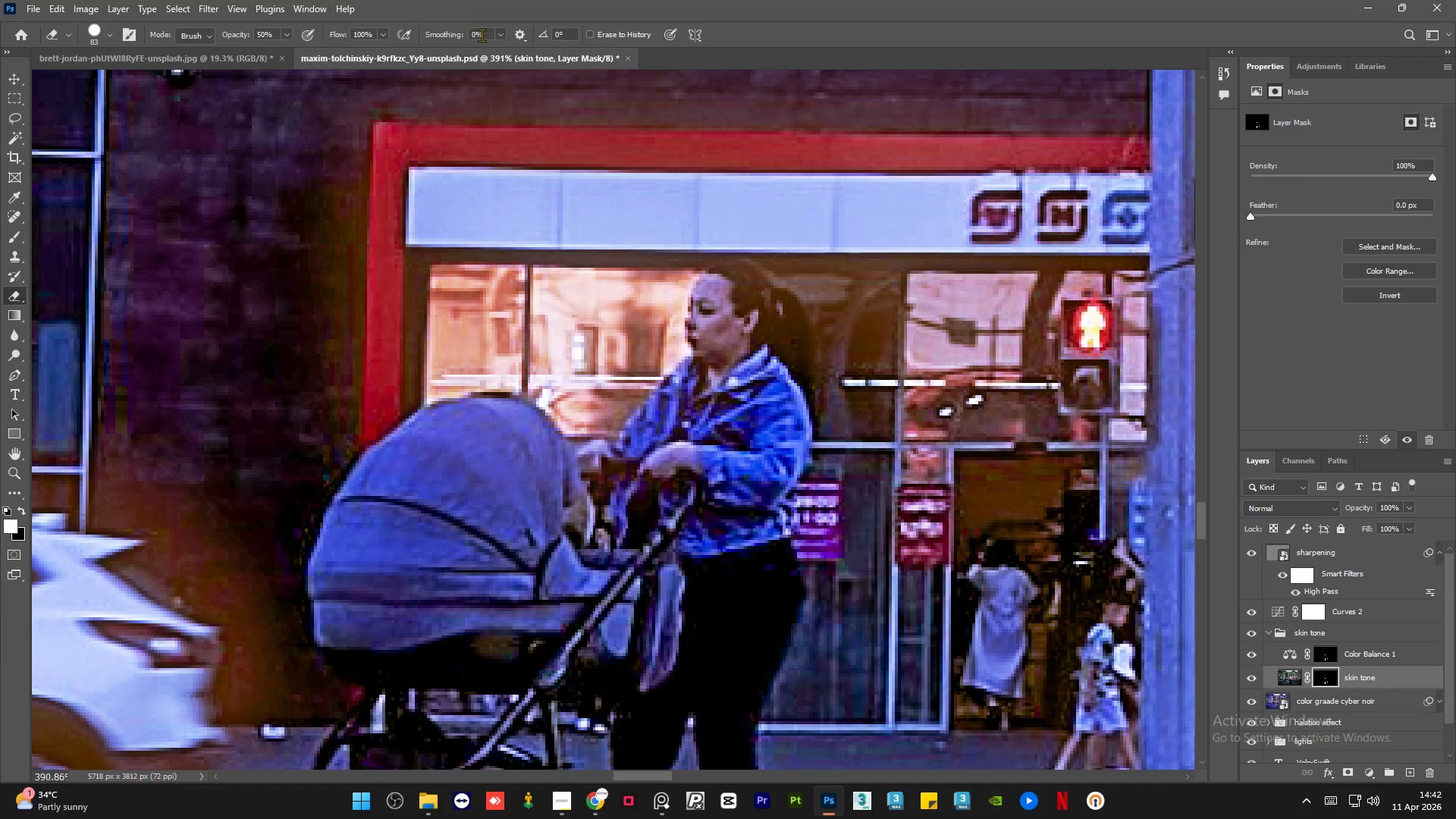 
double_click([482, 35])
 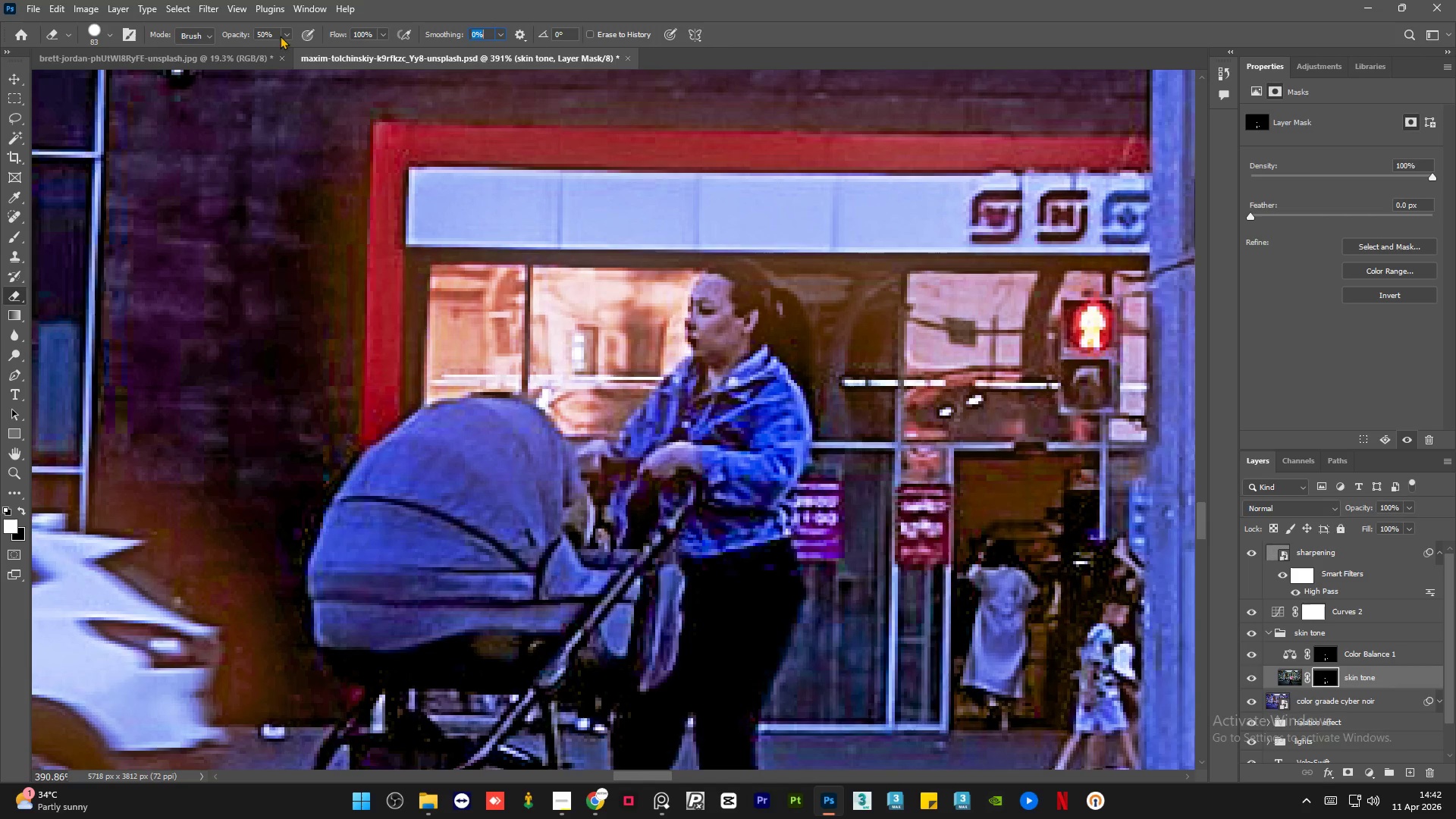 
double_click([271, 34])
 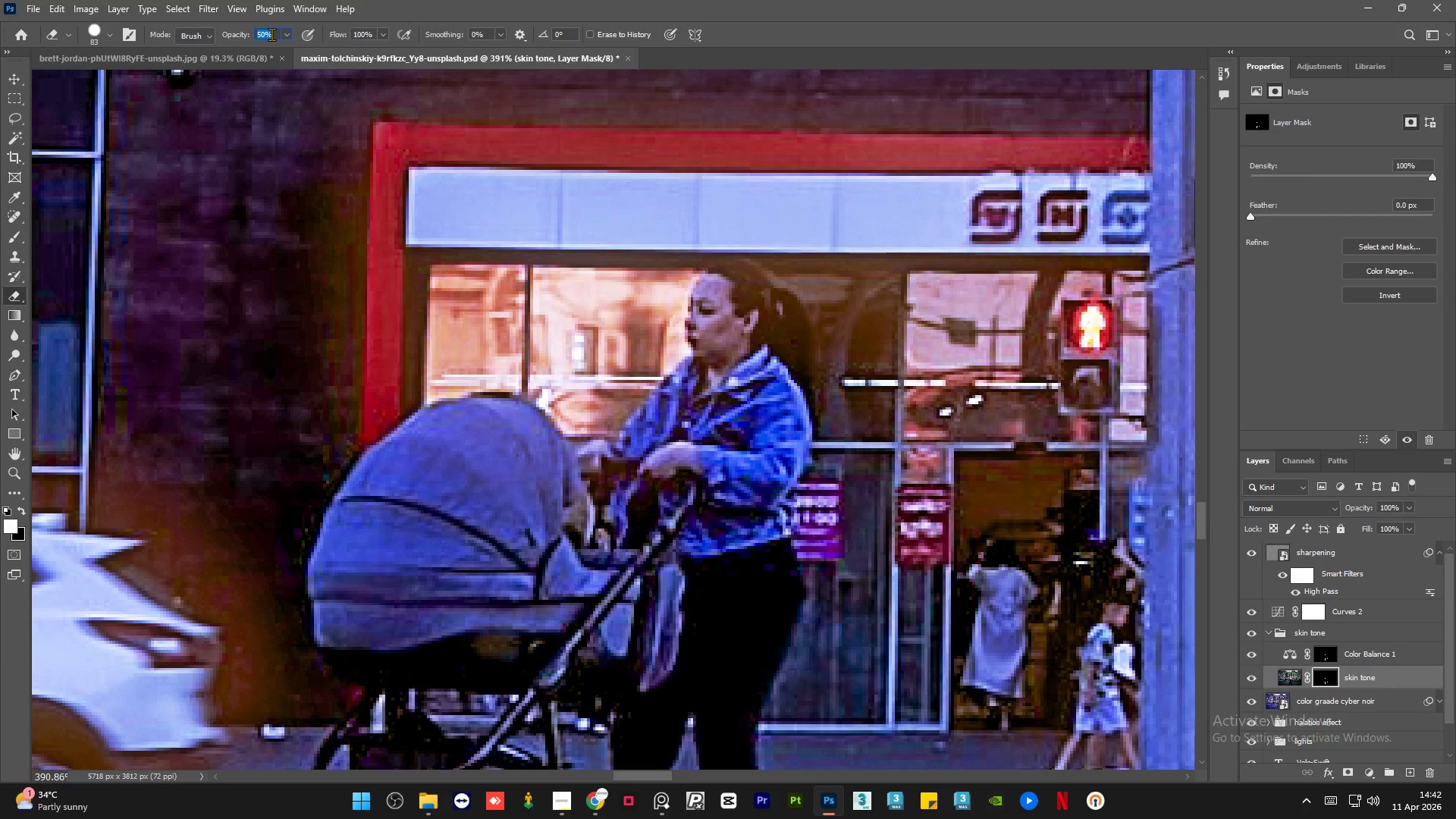 
key(Numpad1)
 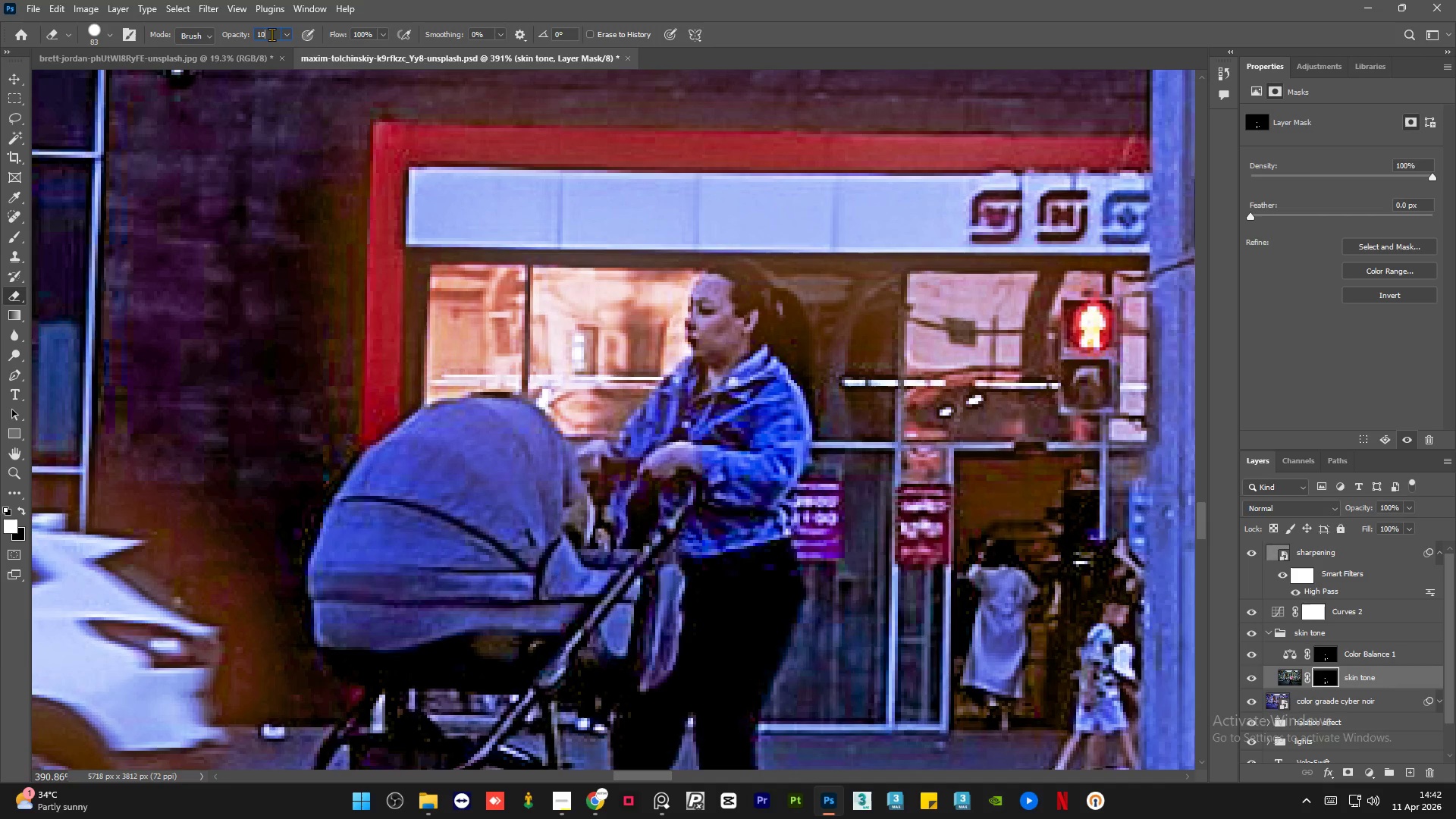 
key(Numpad0)
 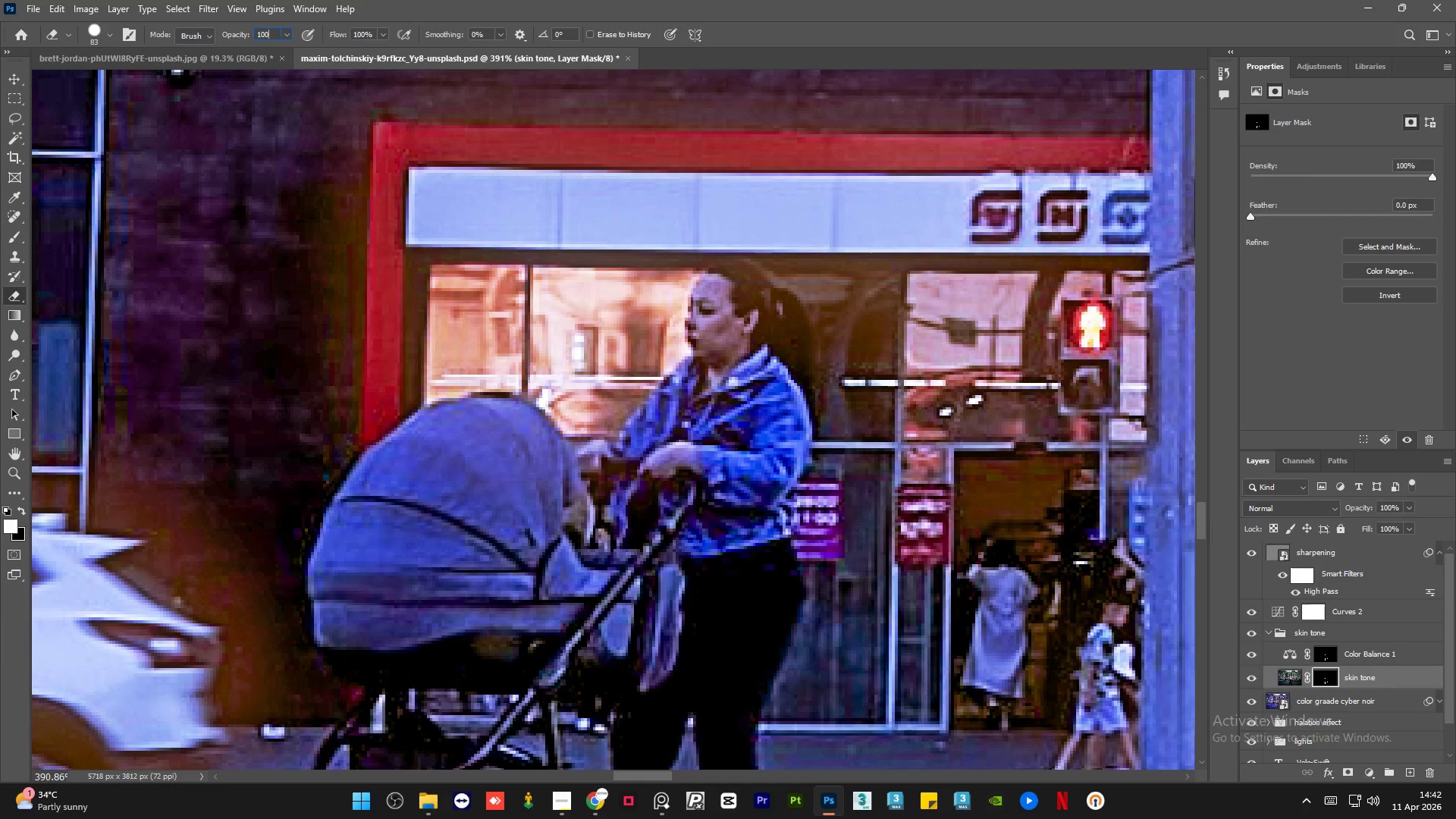 
key(Numpad0)
 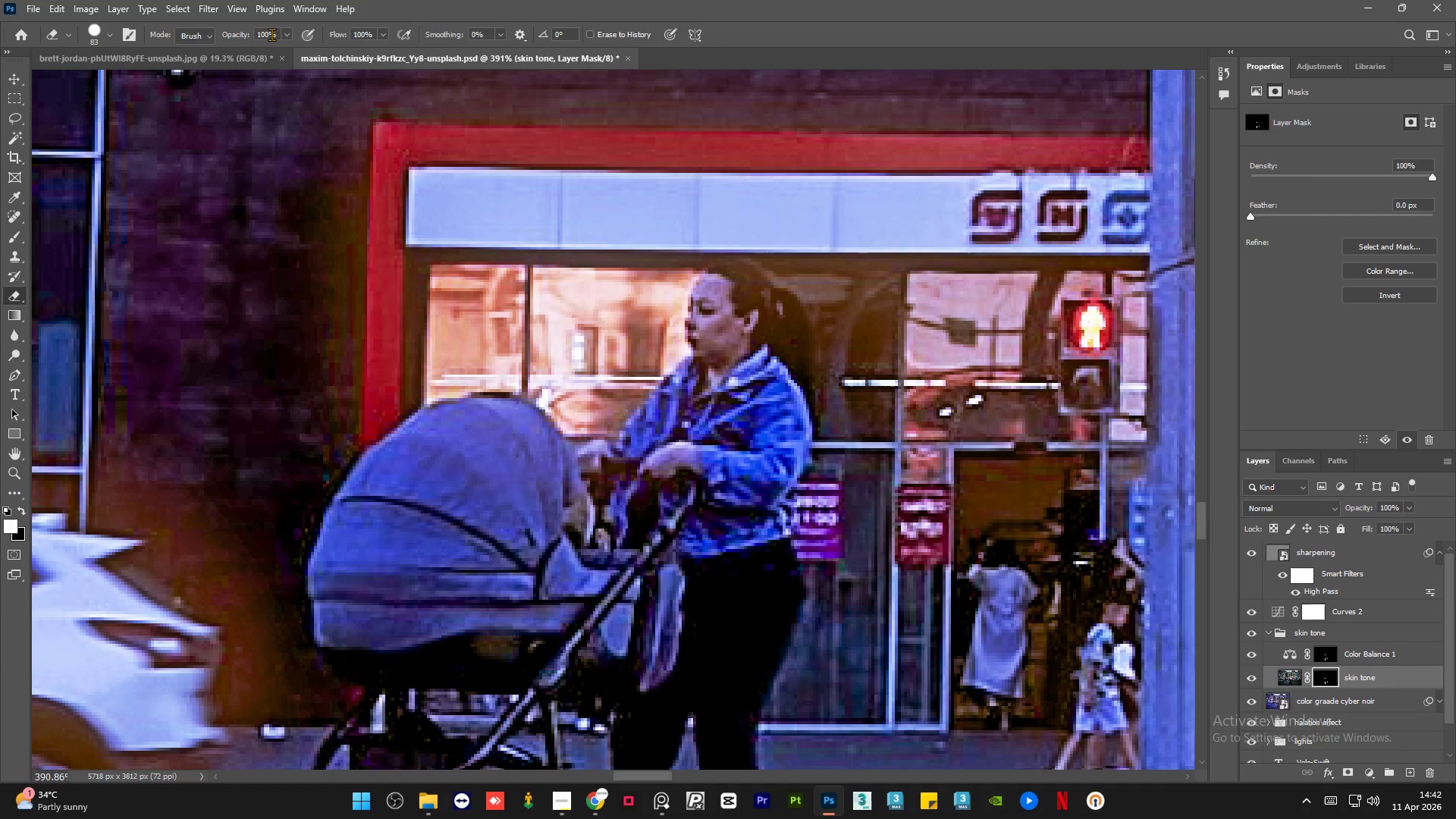 
key(NumpadEnter)
 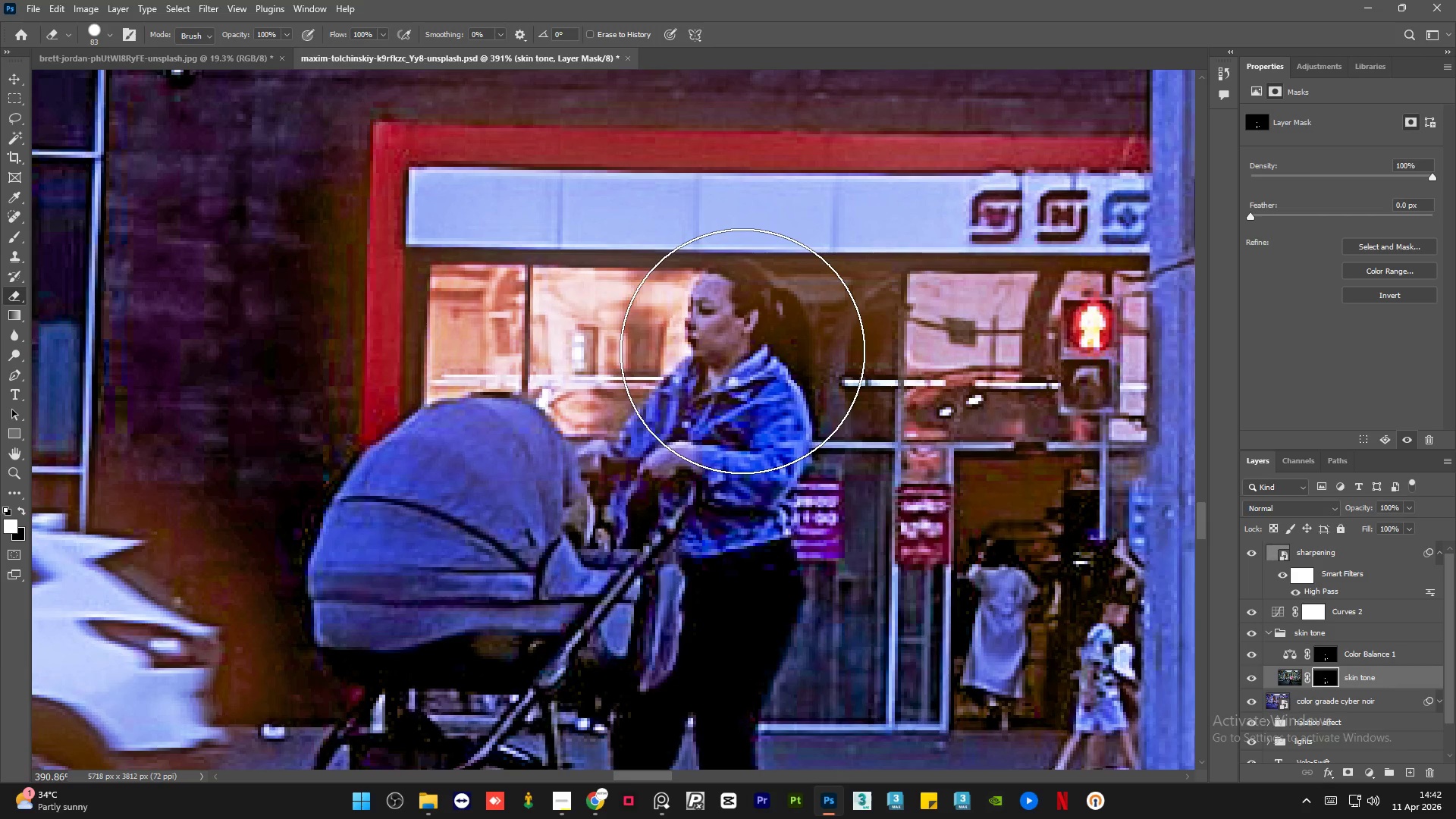 
left_click_drag(start_coordinate=[742, 351], to_coordinate=[739, 353])
 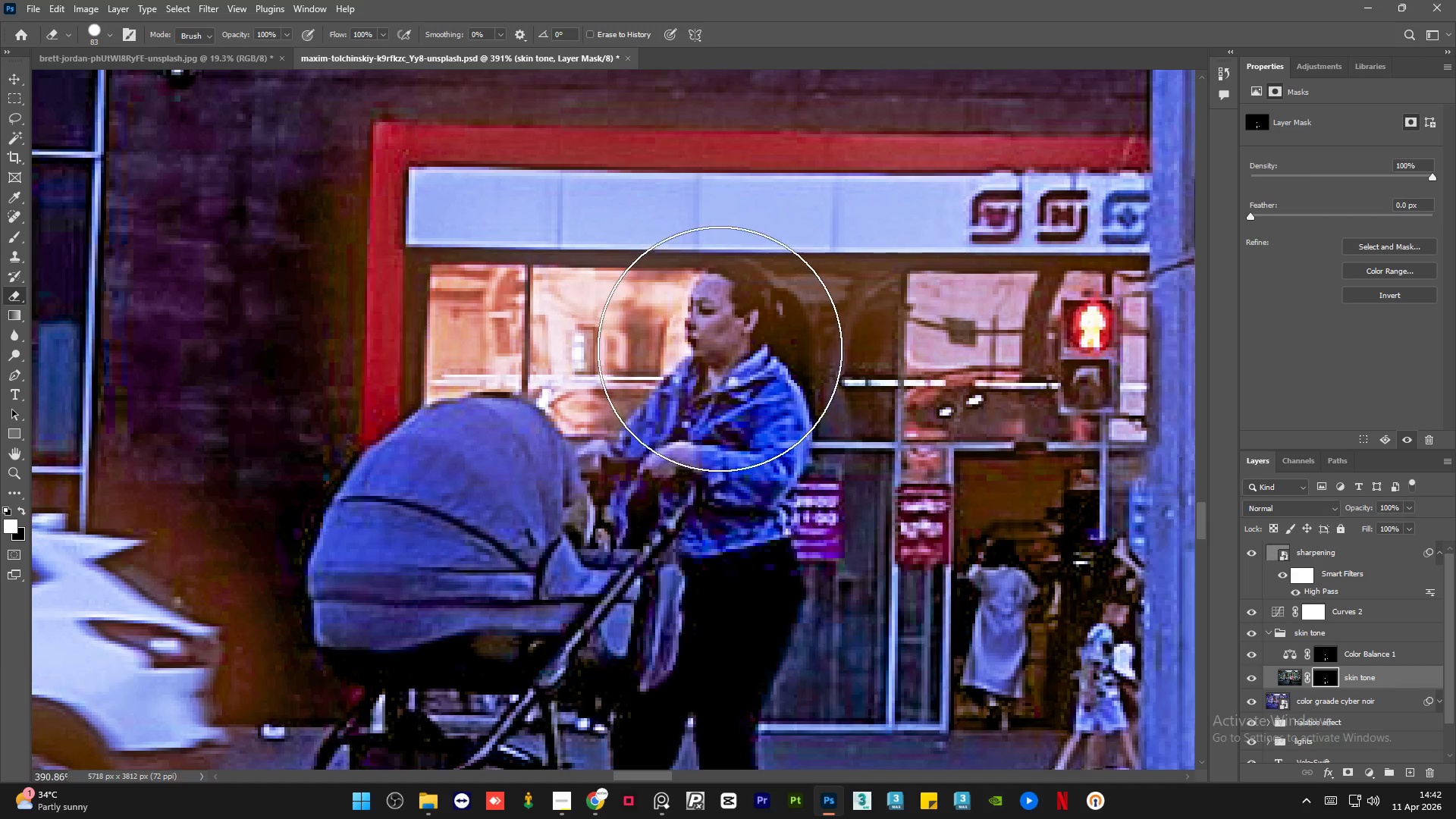 
left_click_drag(start_coordinate=[720, 339], to_coordinate=[679, 388])
 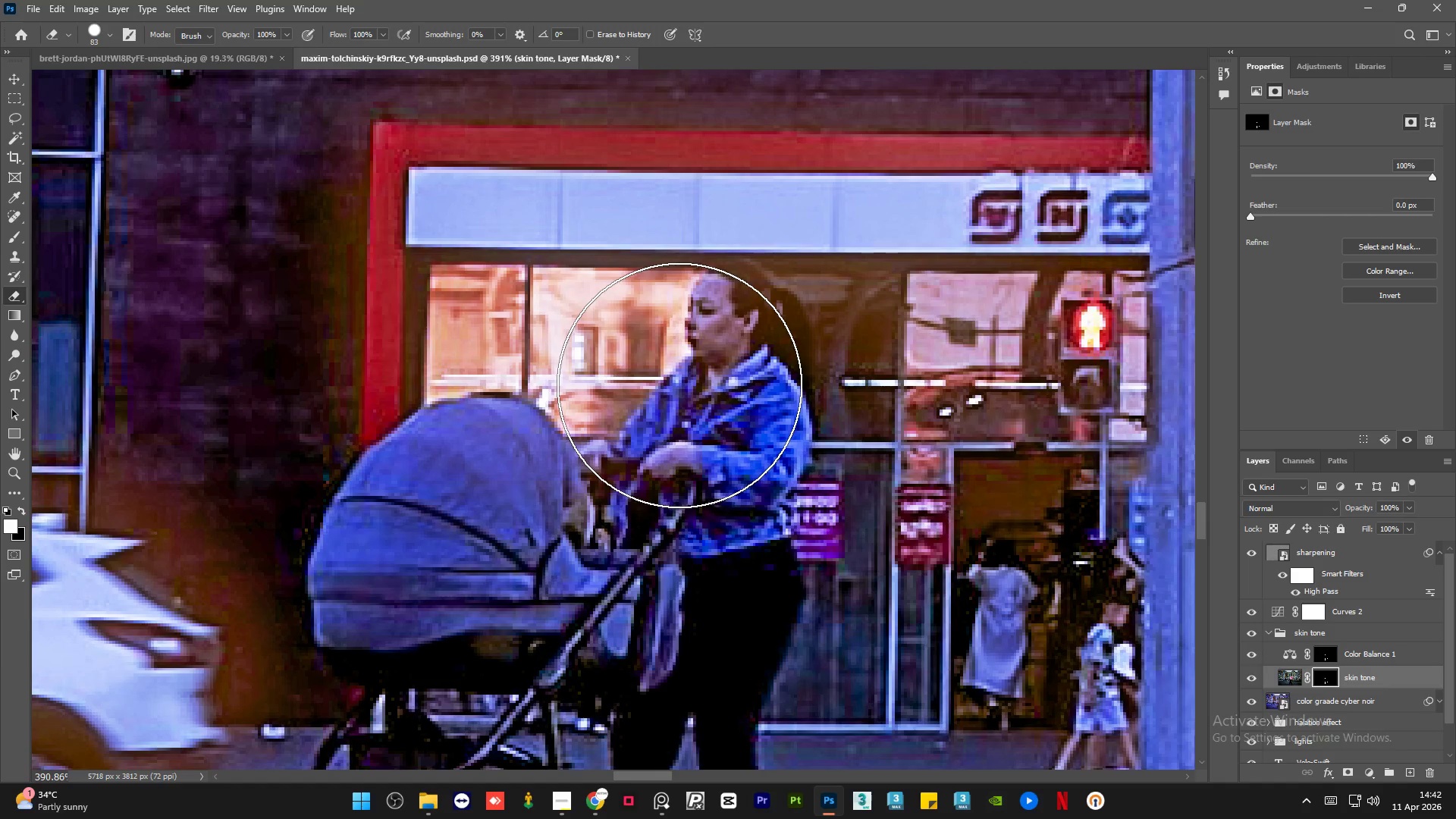 
key(X)
 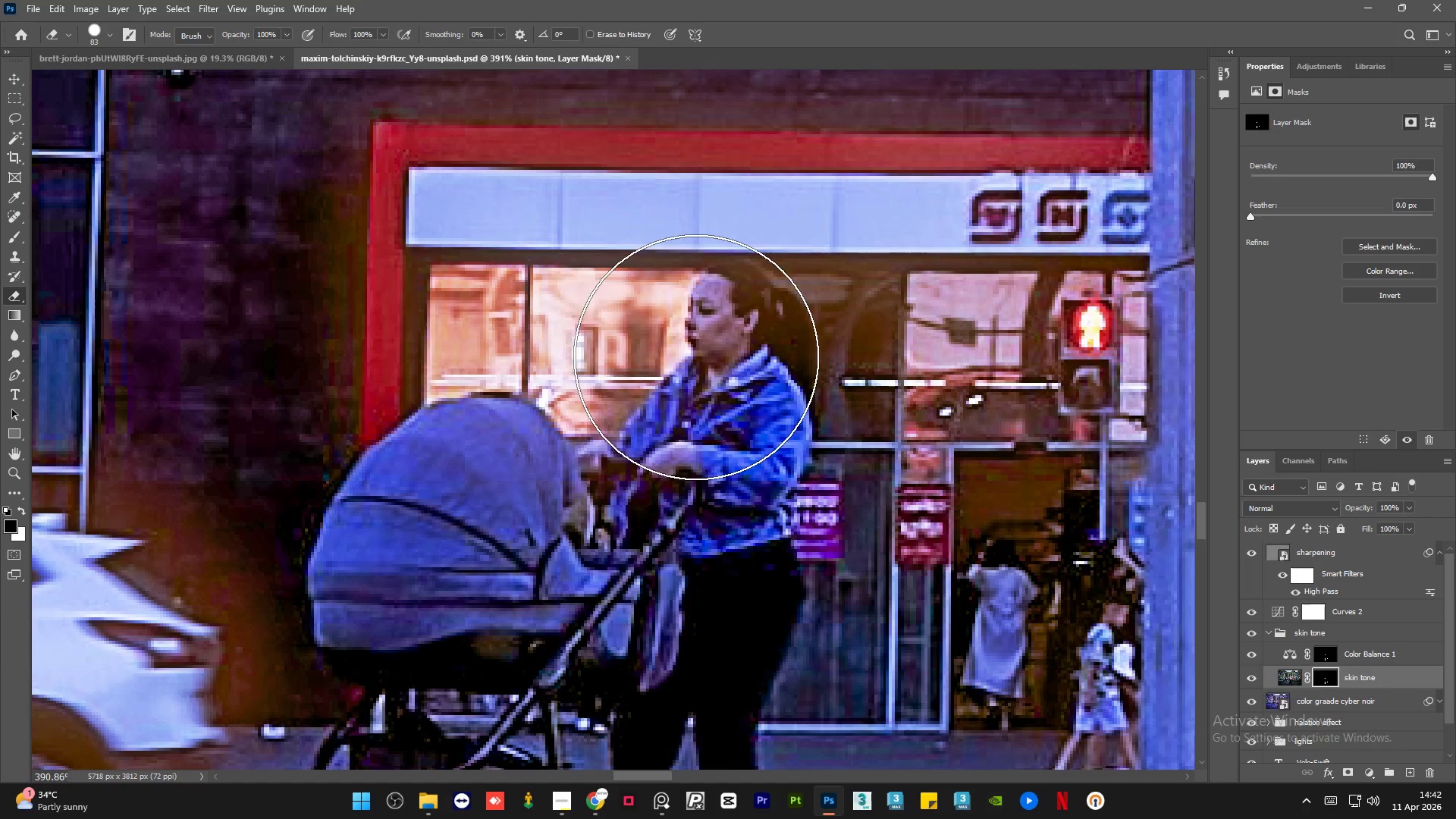 
left_click_drag(start_coordinate=[696, 357], to_coordinate=[698, 369])
 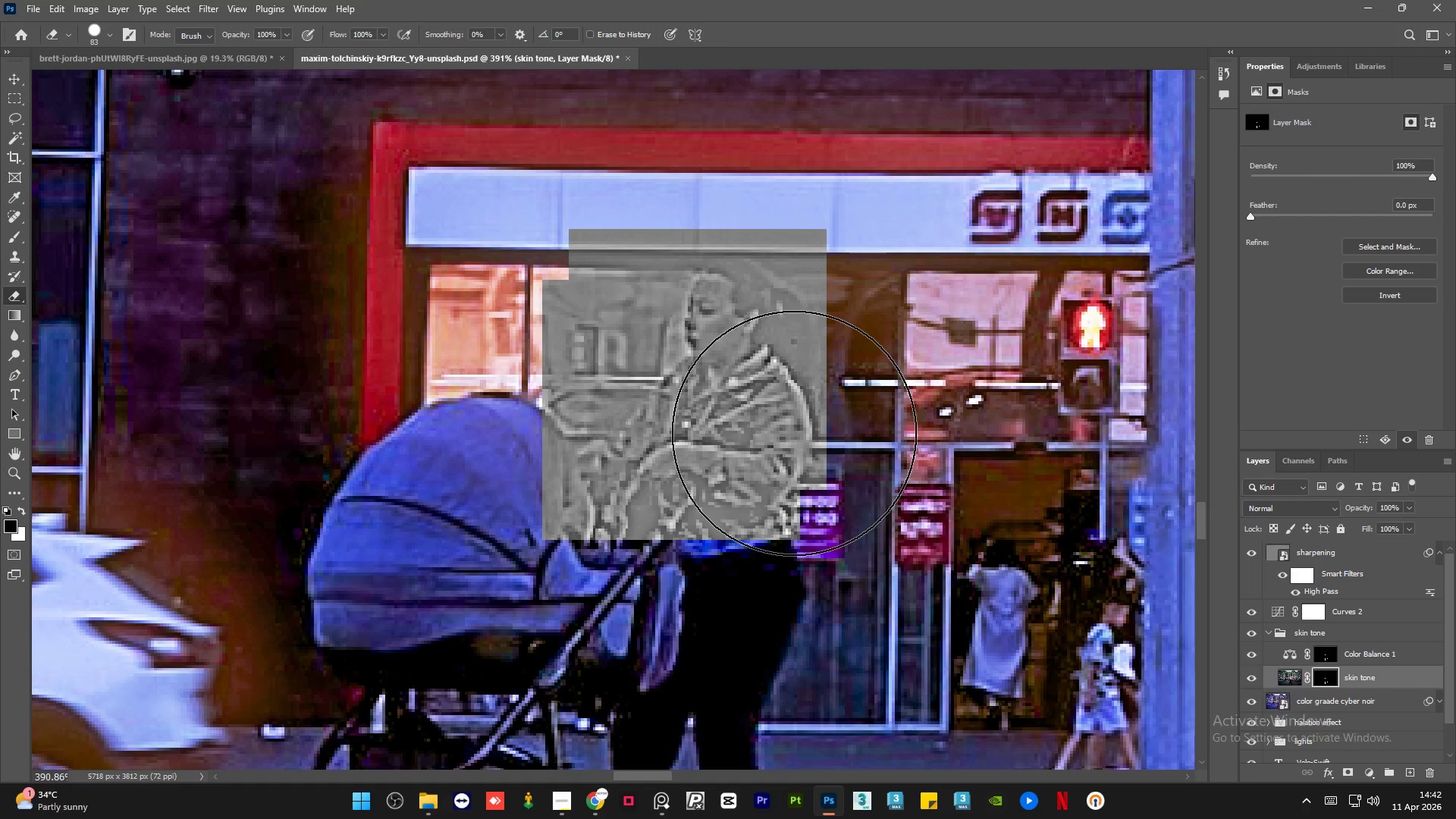 
key(Control+Z)
 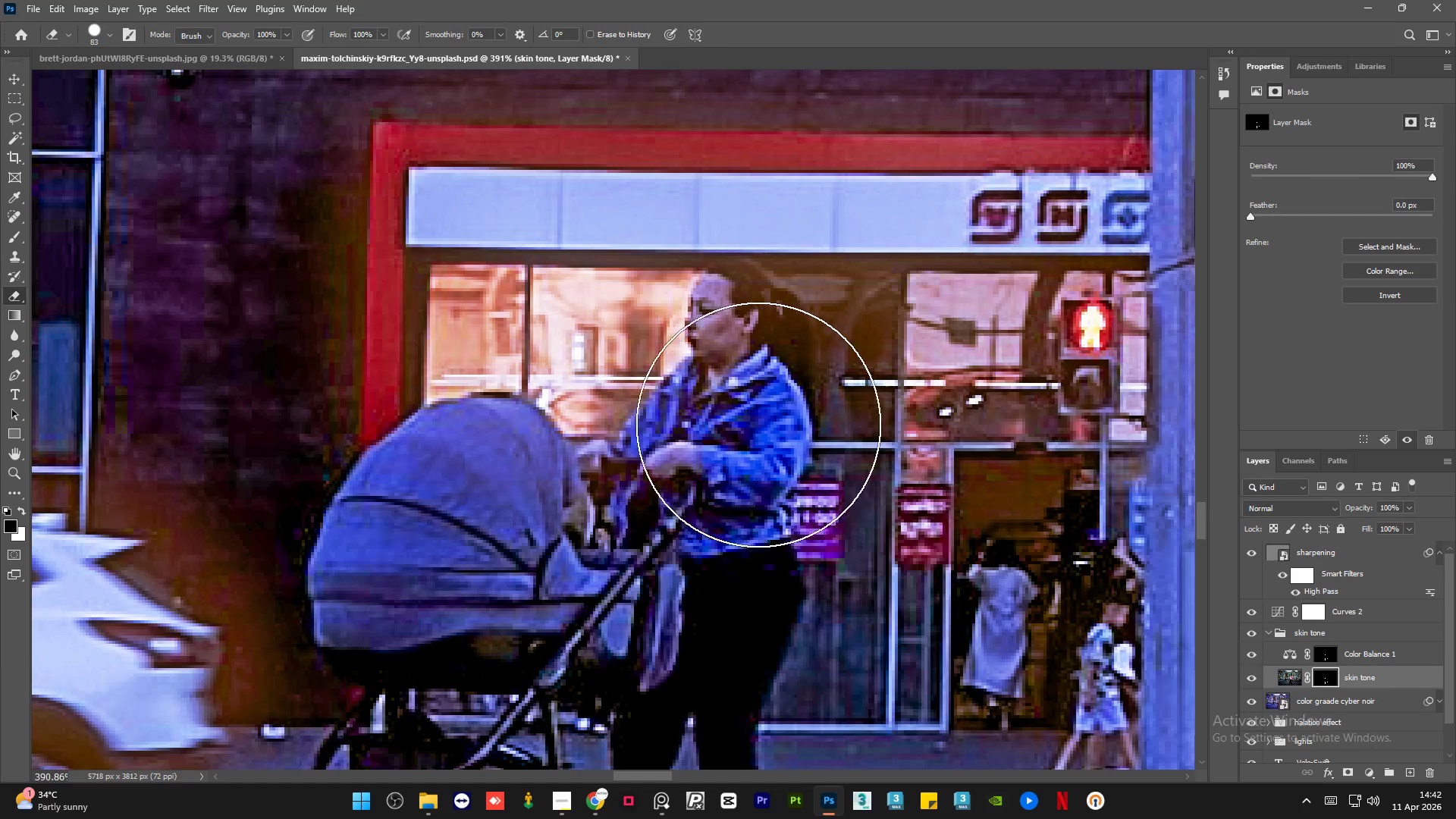 
hold_key(key=AltLeft, duration=0.31)
 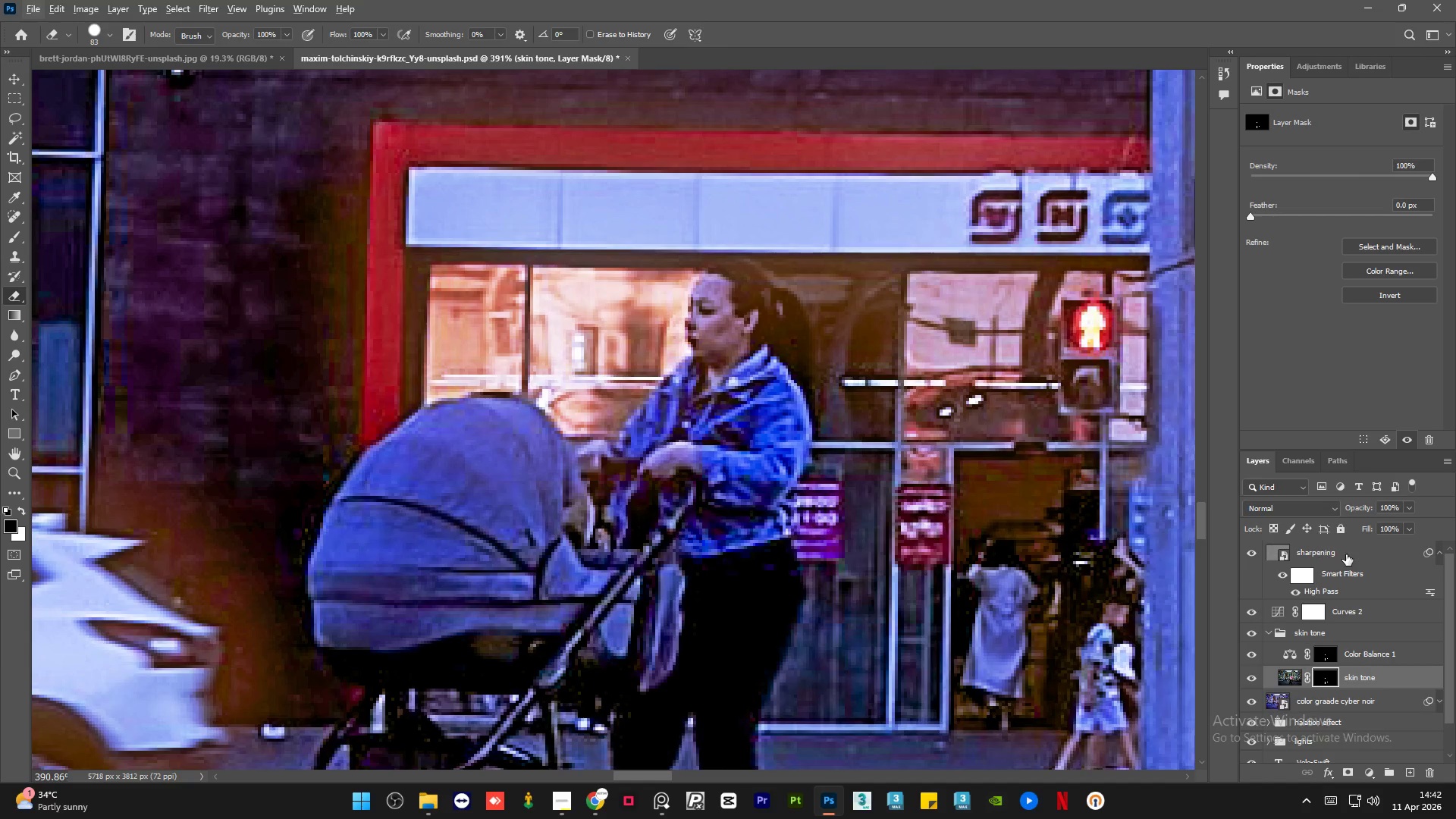 
left_click([1348, 554])
 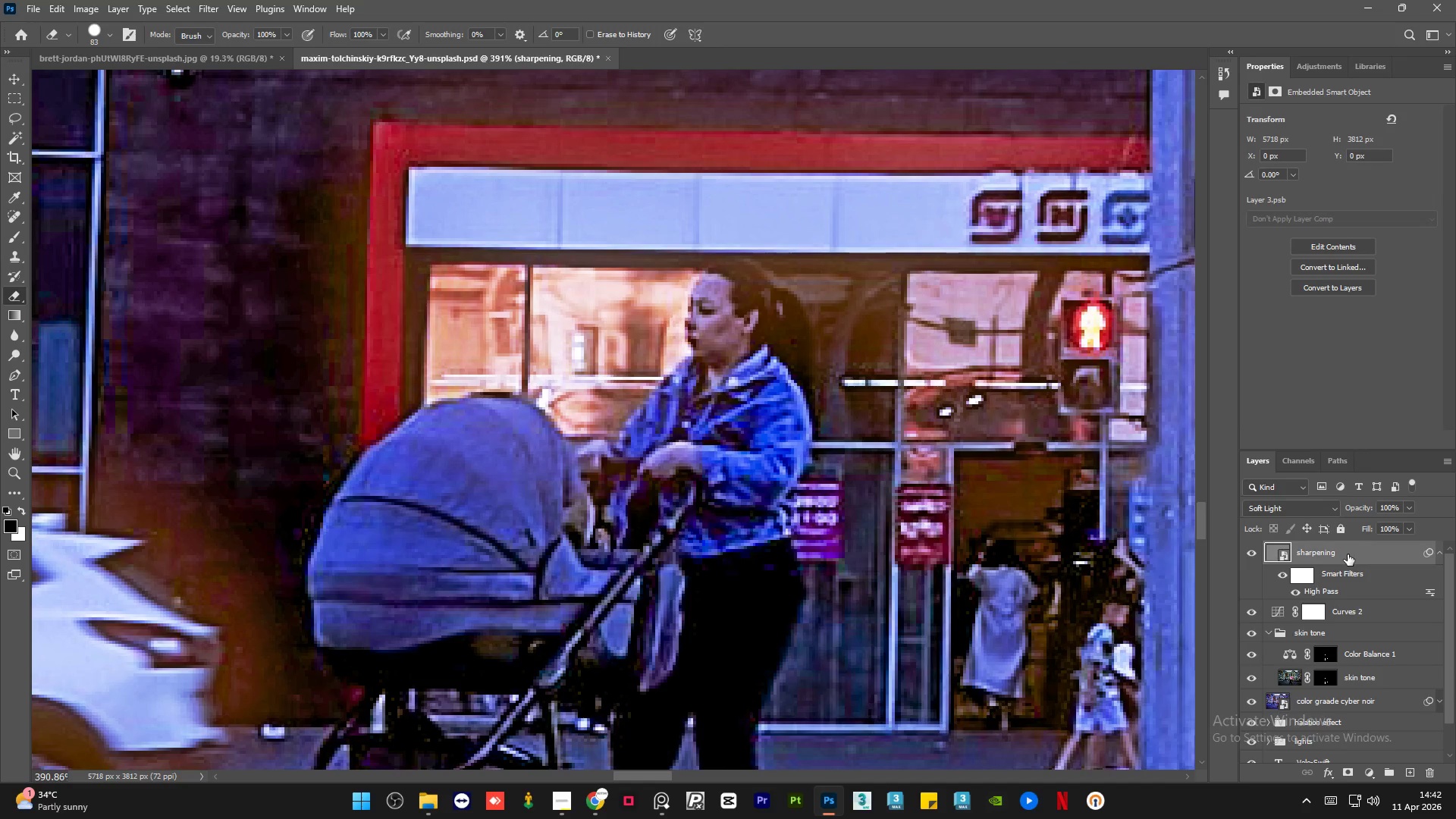 
right_click([1348, 554])
 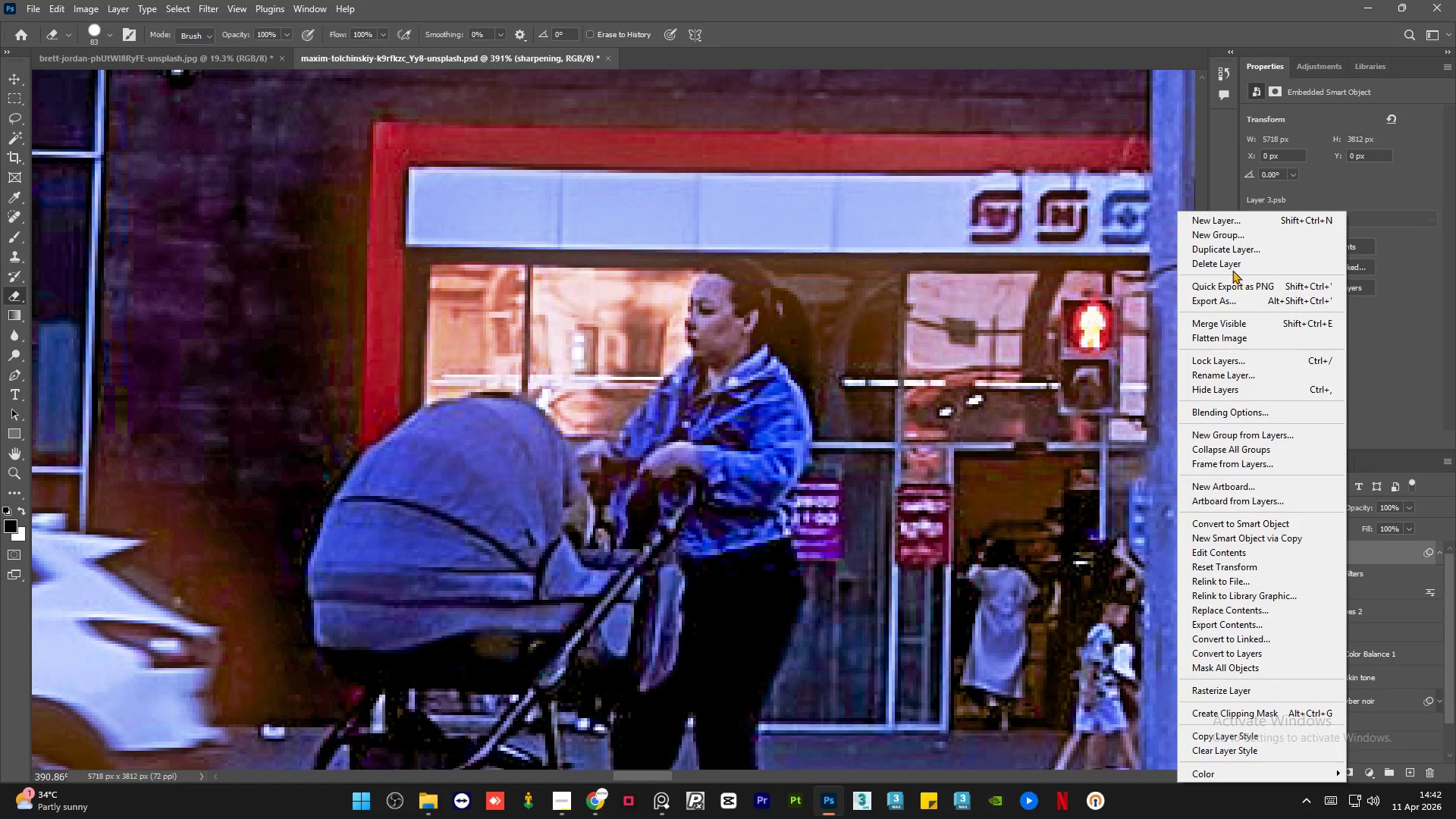 
left_click([1233, 259])
 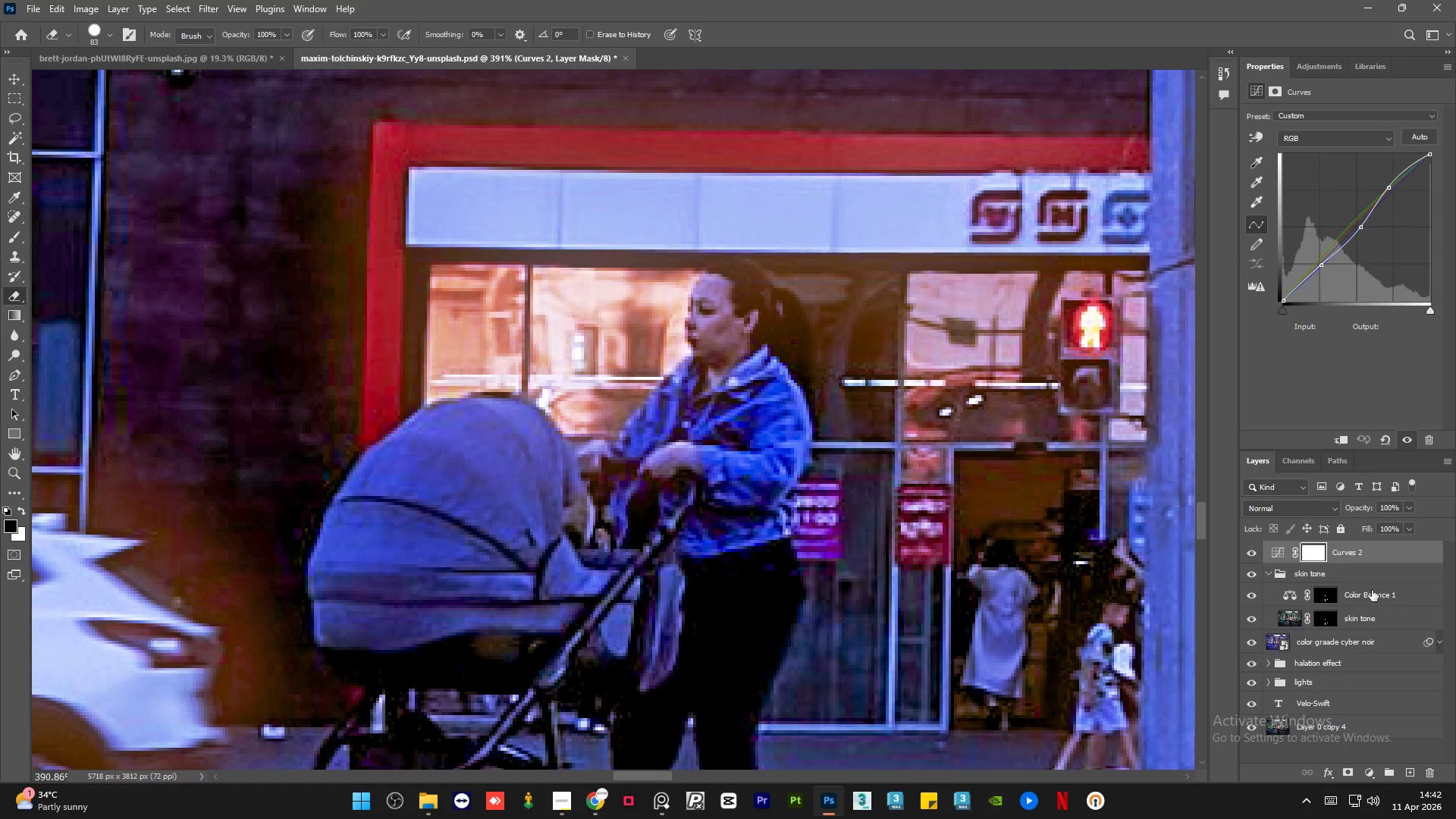 
left_click([1377, 576])
 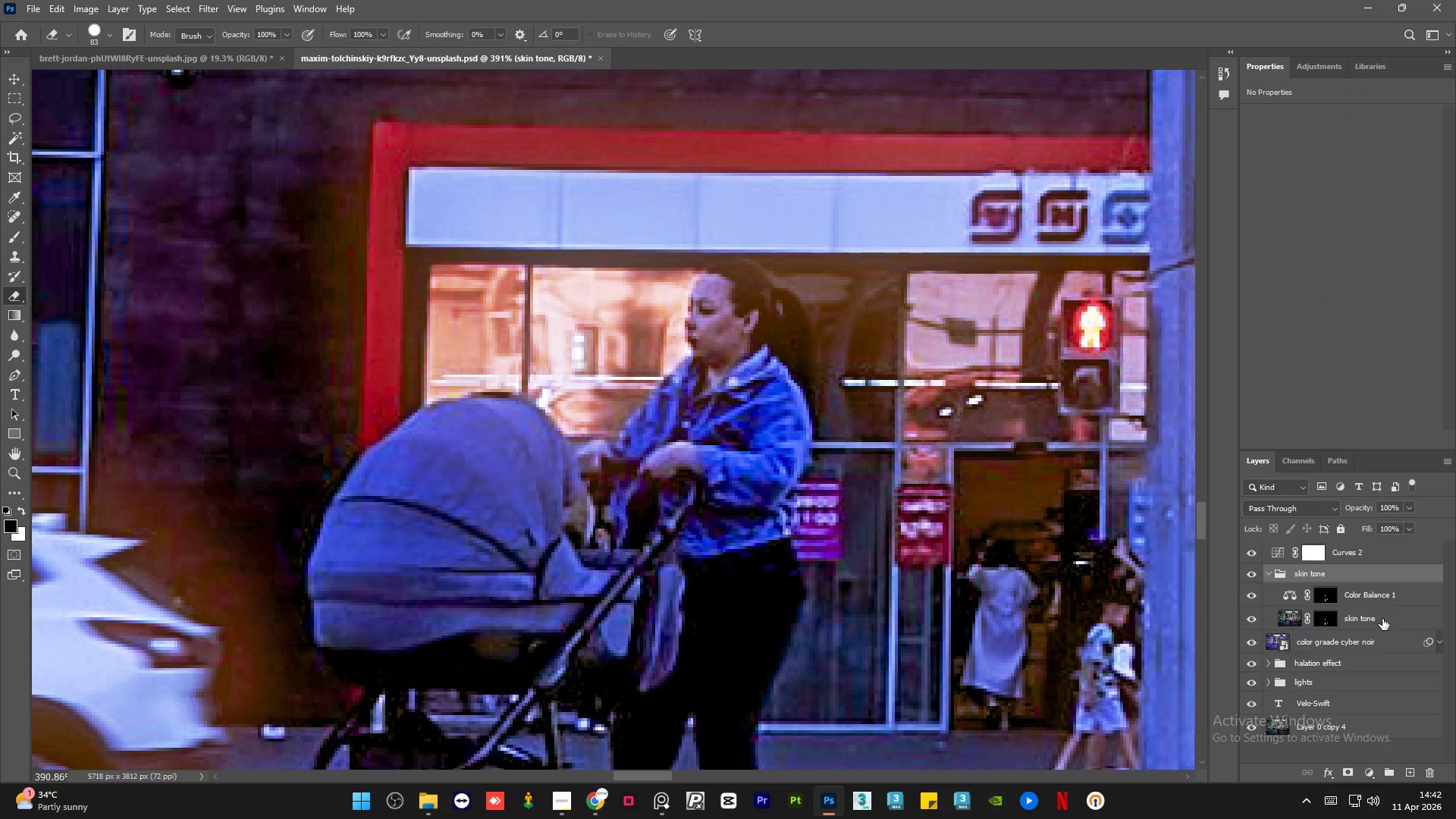 
left_click([1382, 619])
 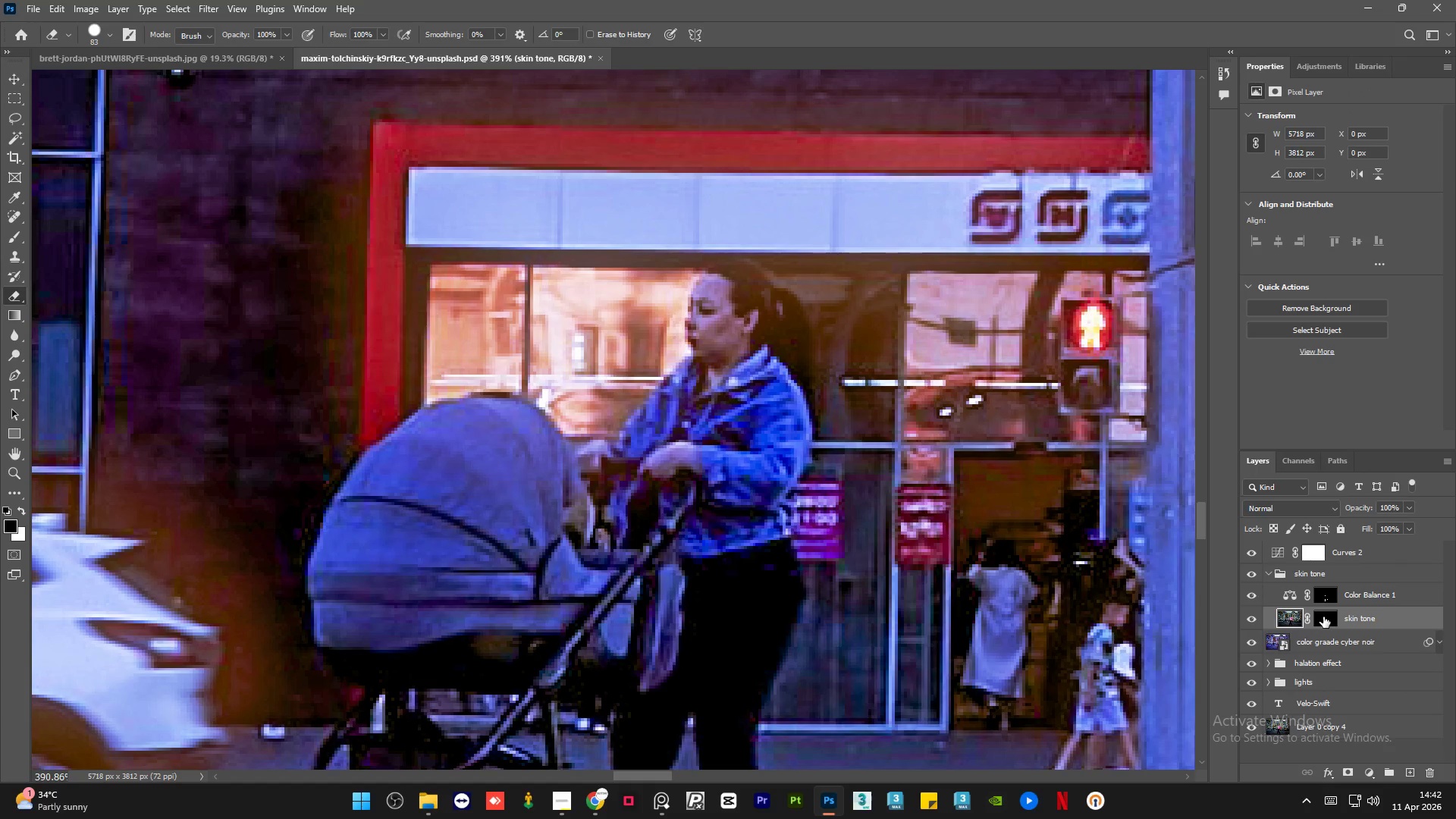 
left_click([1323, 617])
 